 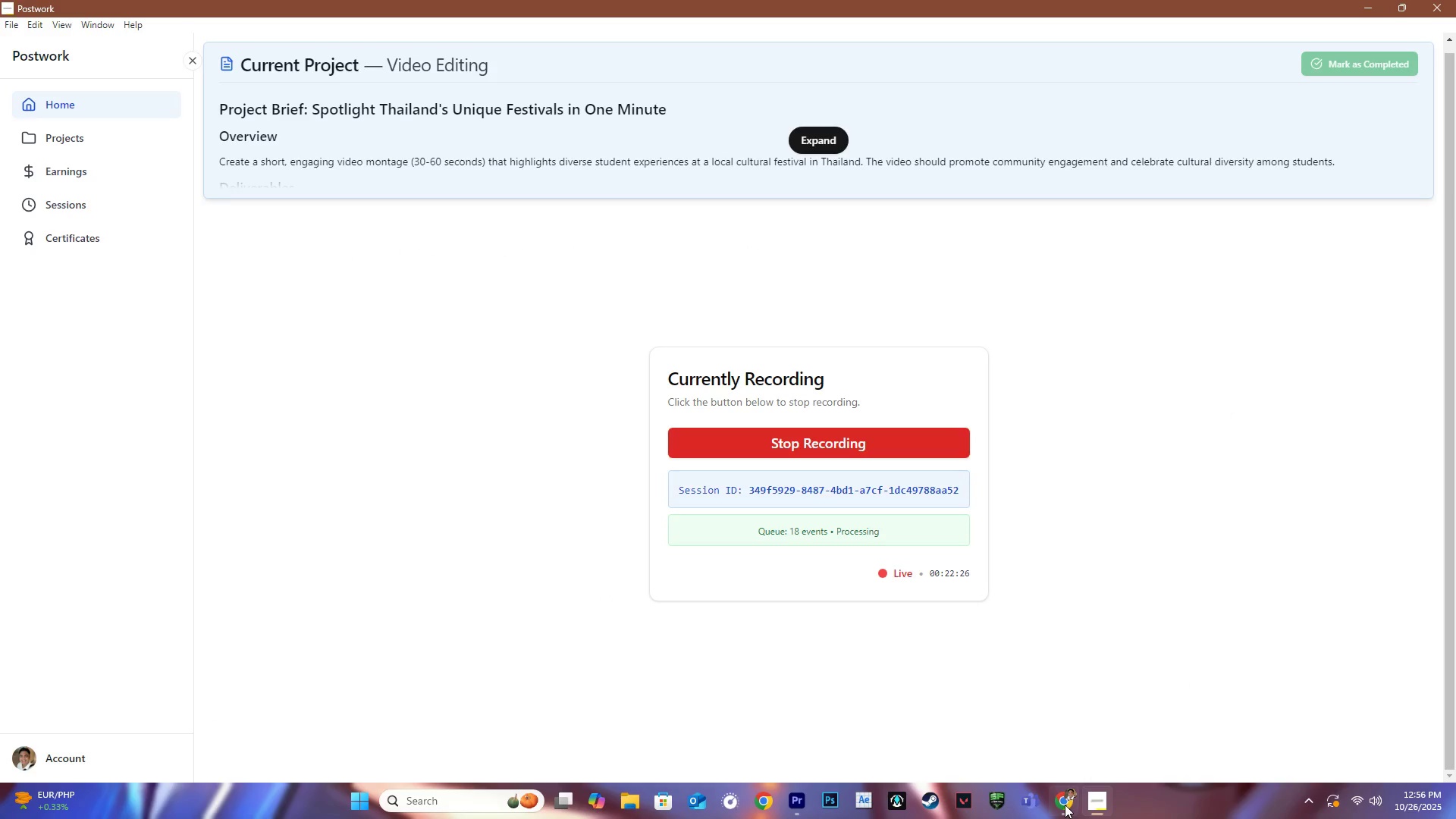 
key(Control+V)
 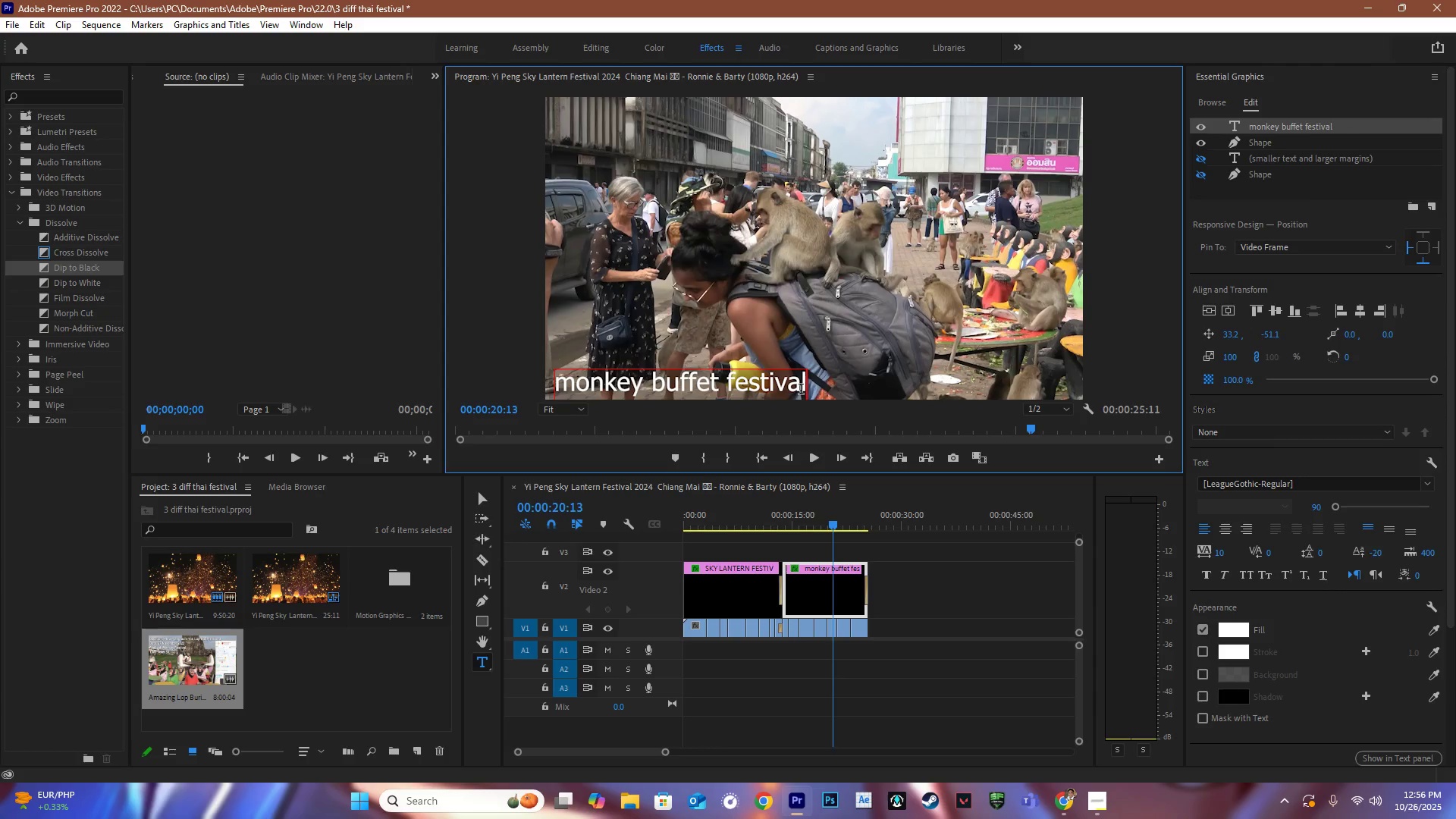 
left_click_drag(start_coordinate=[805, 391], to_coordinate=[559, 376])
 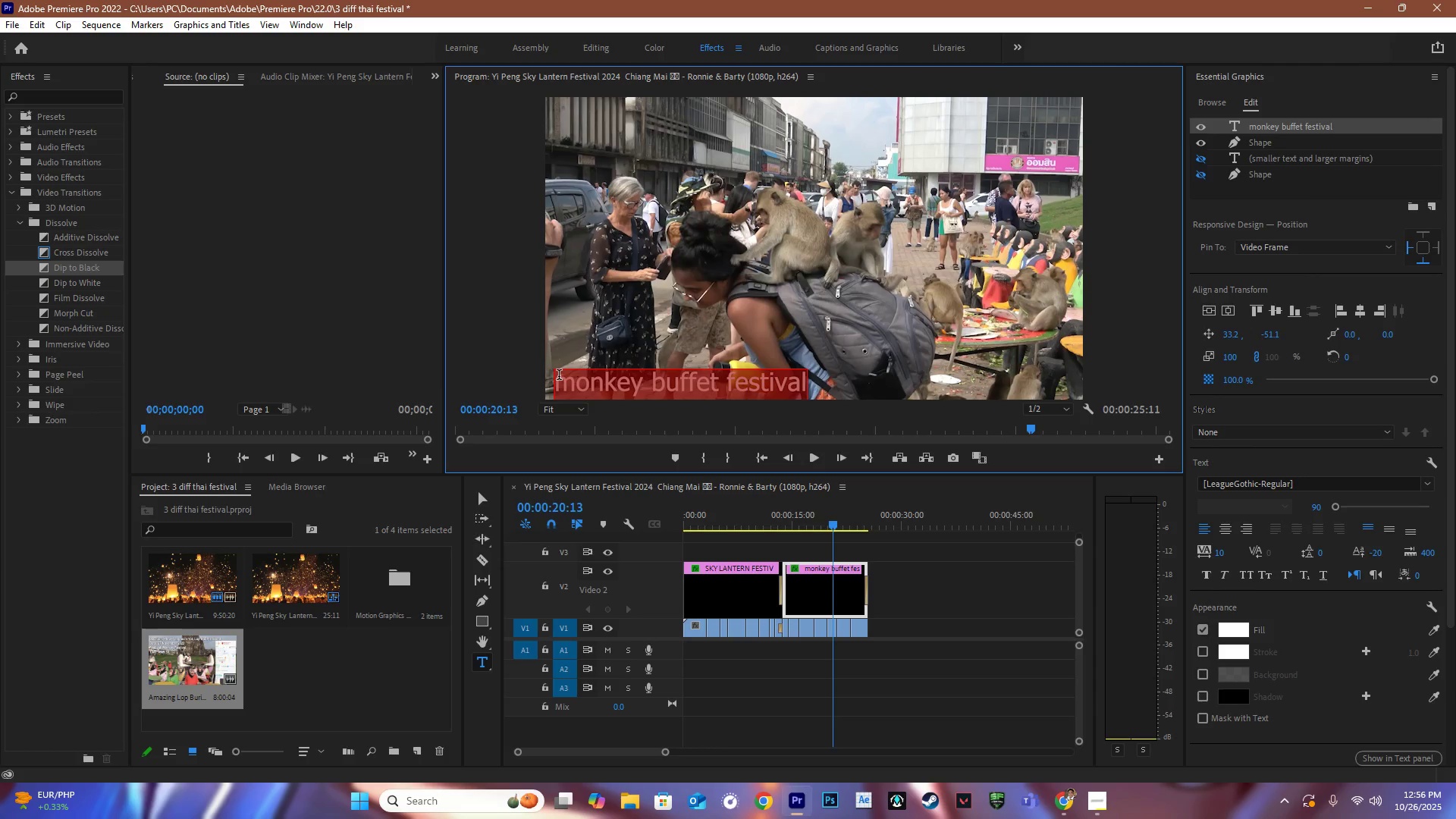 
hold_key(key=ShiftRight, duration=0.36)
 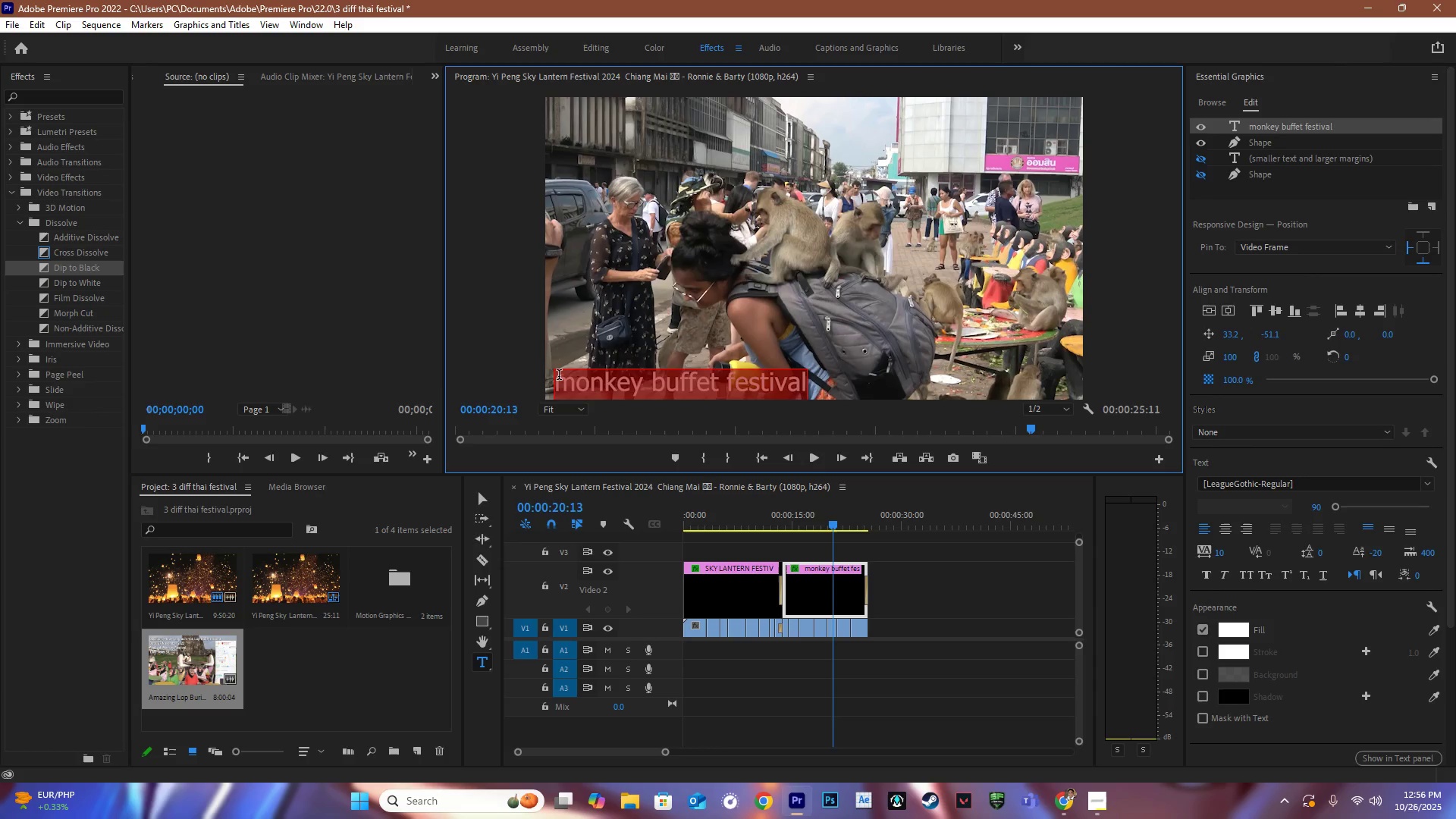 
type(MONKET)
key(Backspace)
type(Y BUFFET FESTIVAL)
 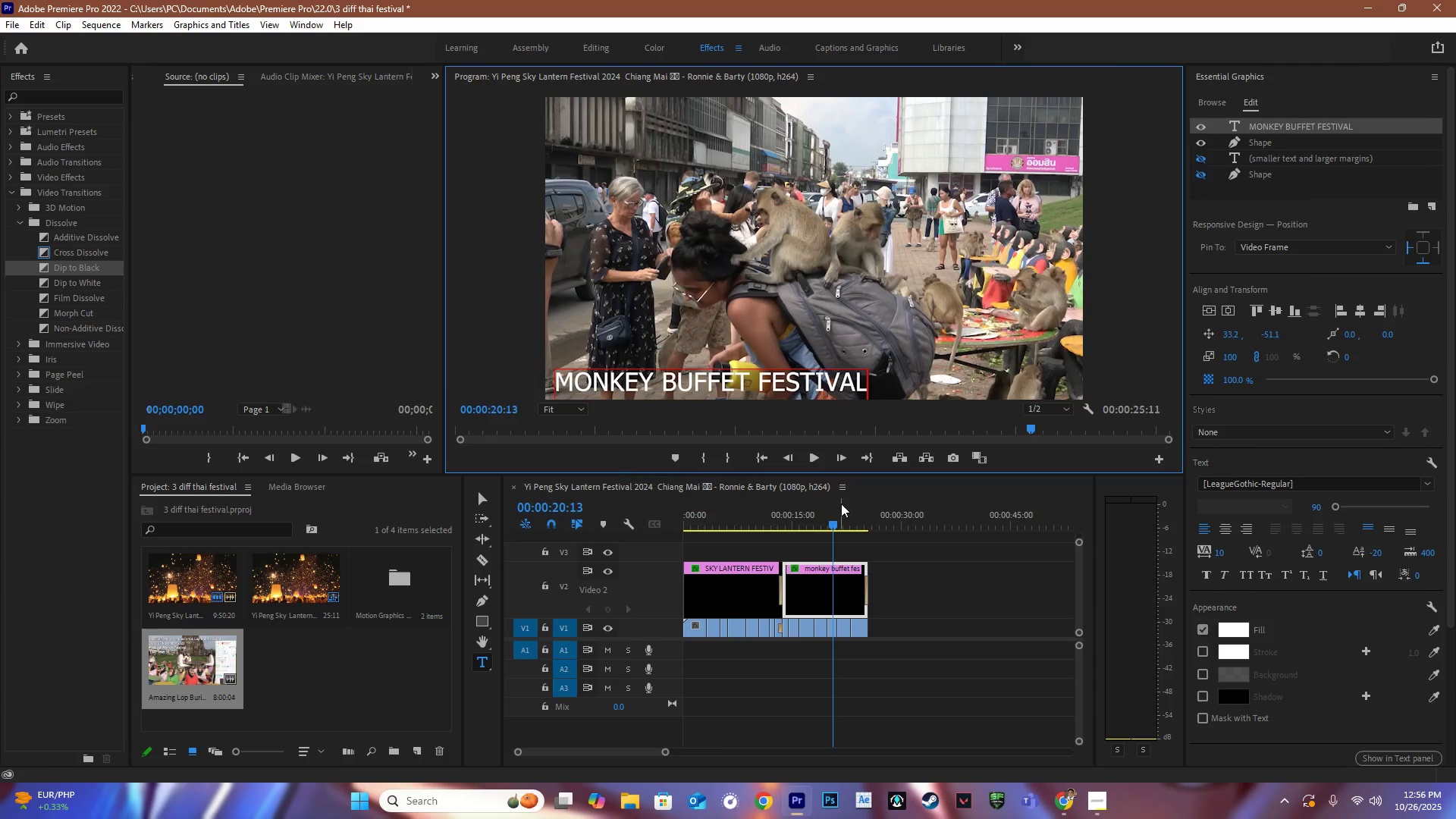 
left_click([725, 510])
 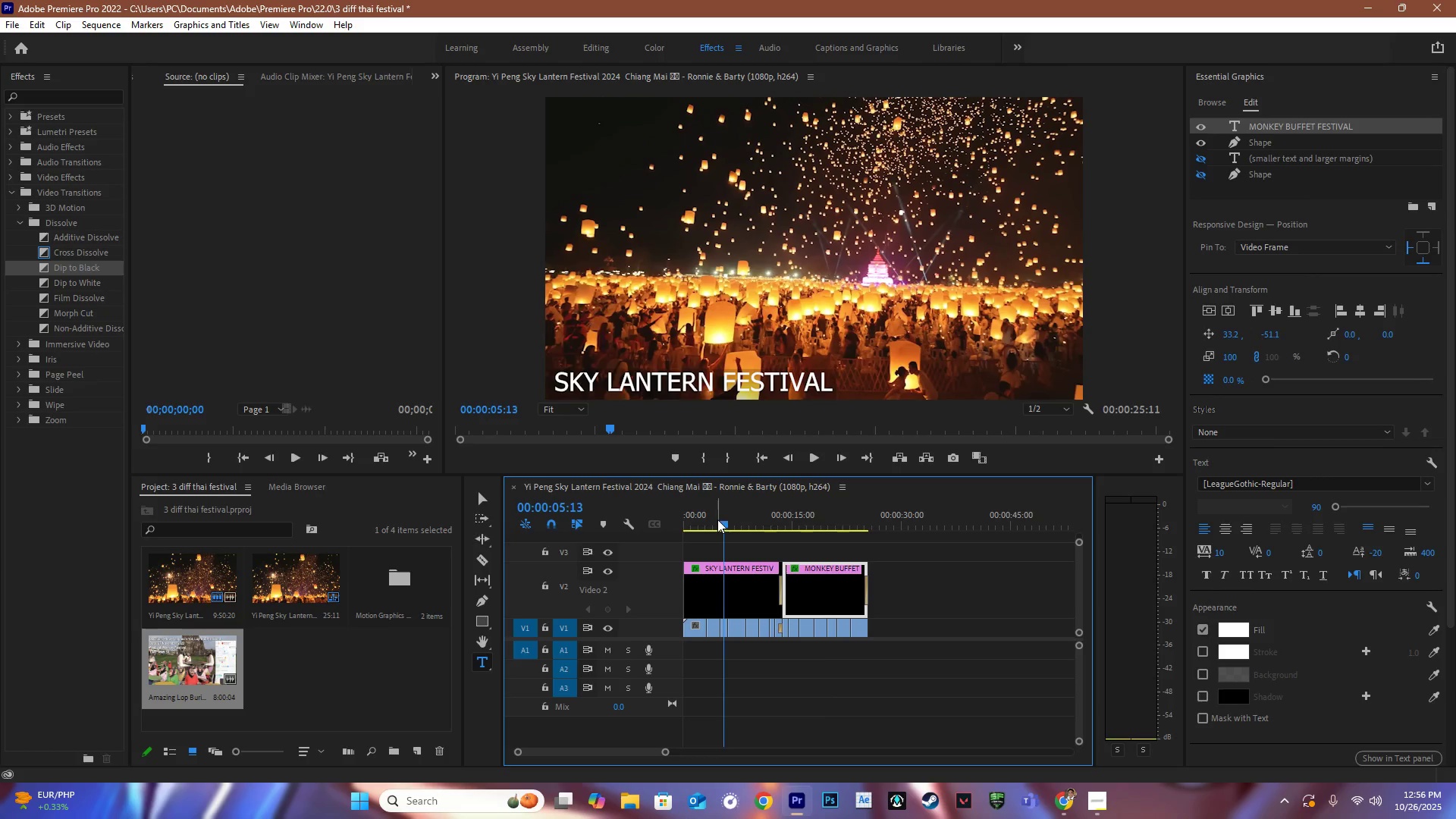 
left_click_drag(start_coordinate=[723, 522], to_coordinate=[871, 545])
 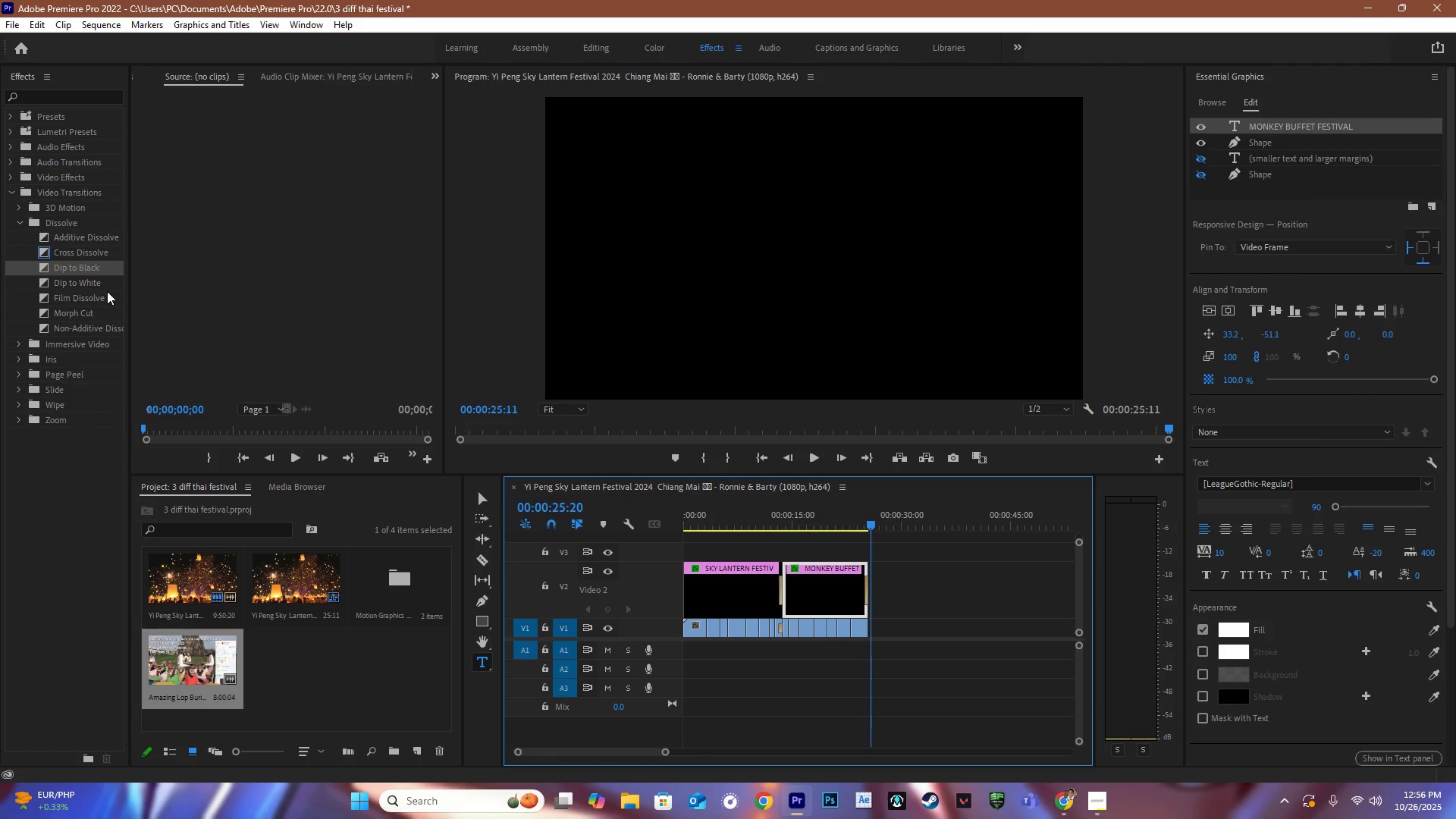 
left_click_drag(start_coordinate=[89, 271], to_coordinate=[866, 629])
 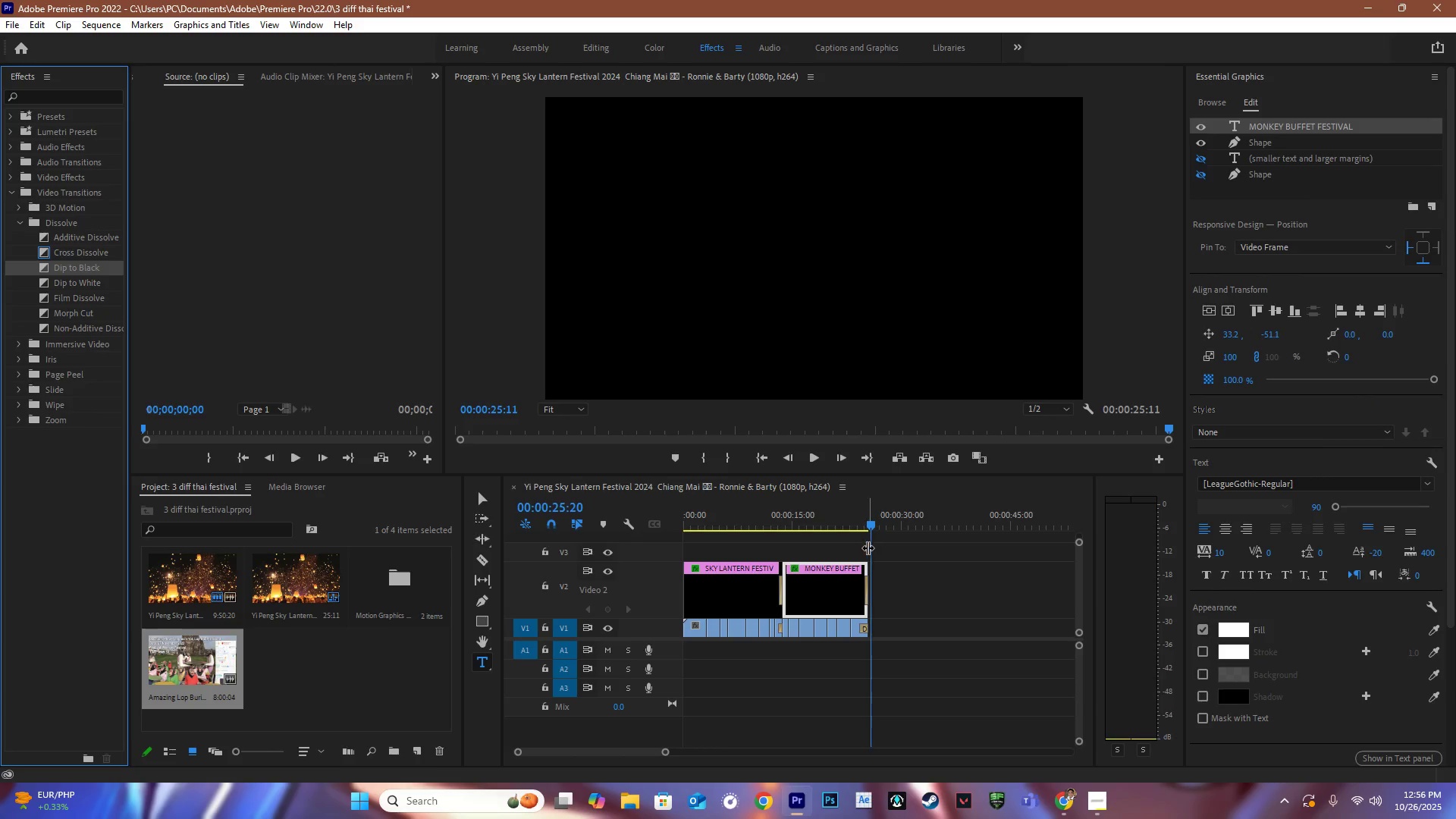 
left_click_drag(start_coordinate=[870, 523], to_coordinate=[642, 513])
 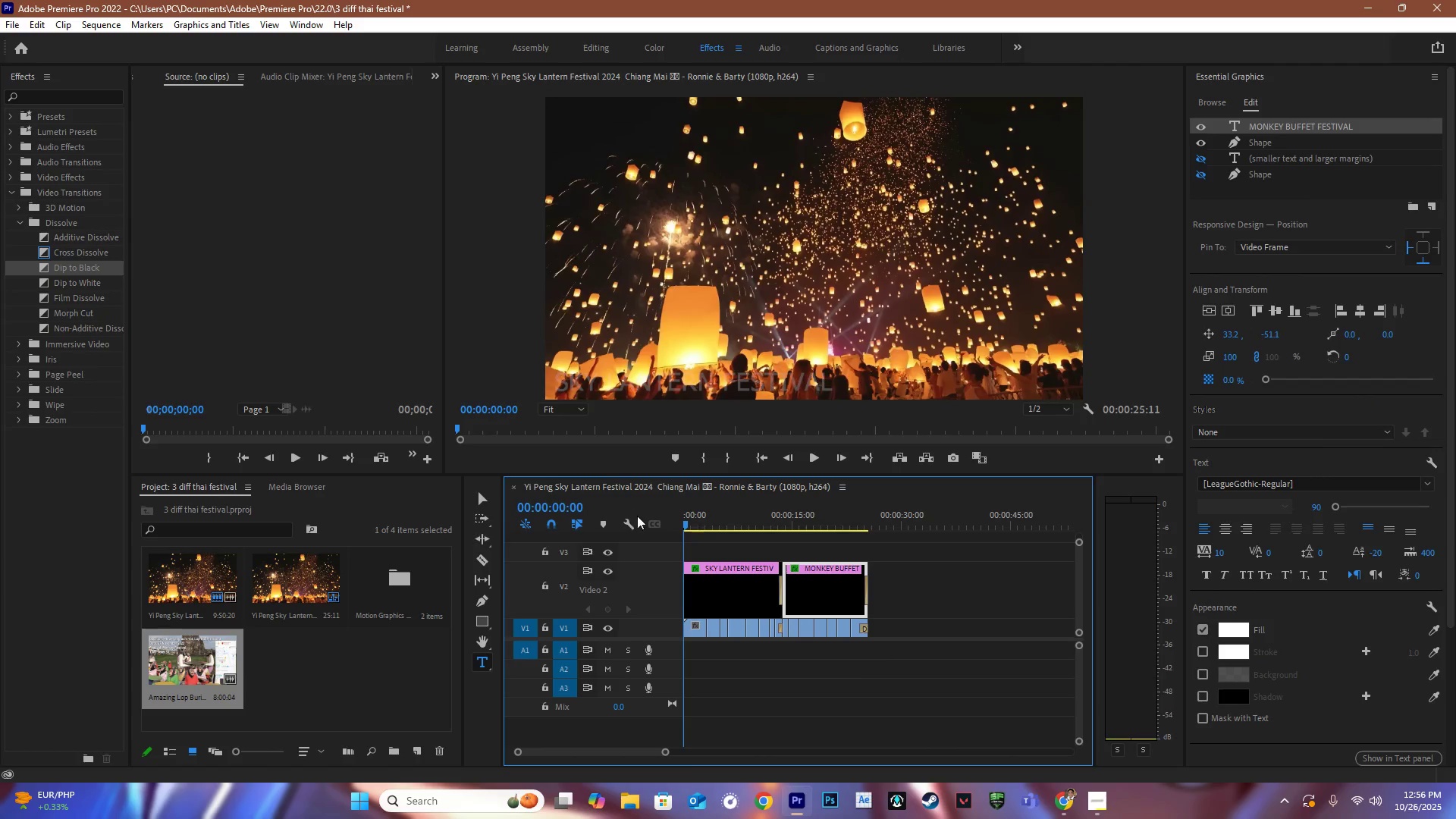 
key(Space)
 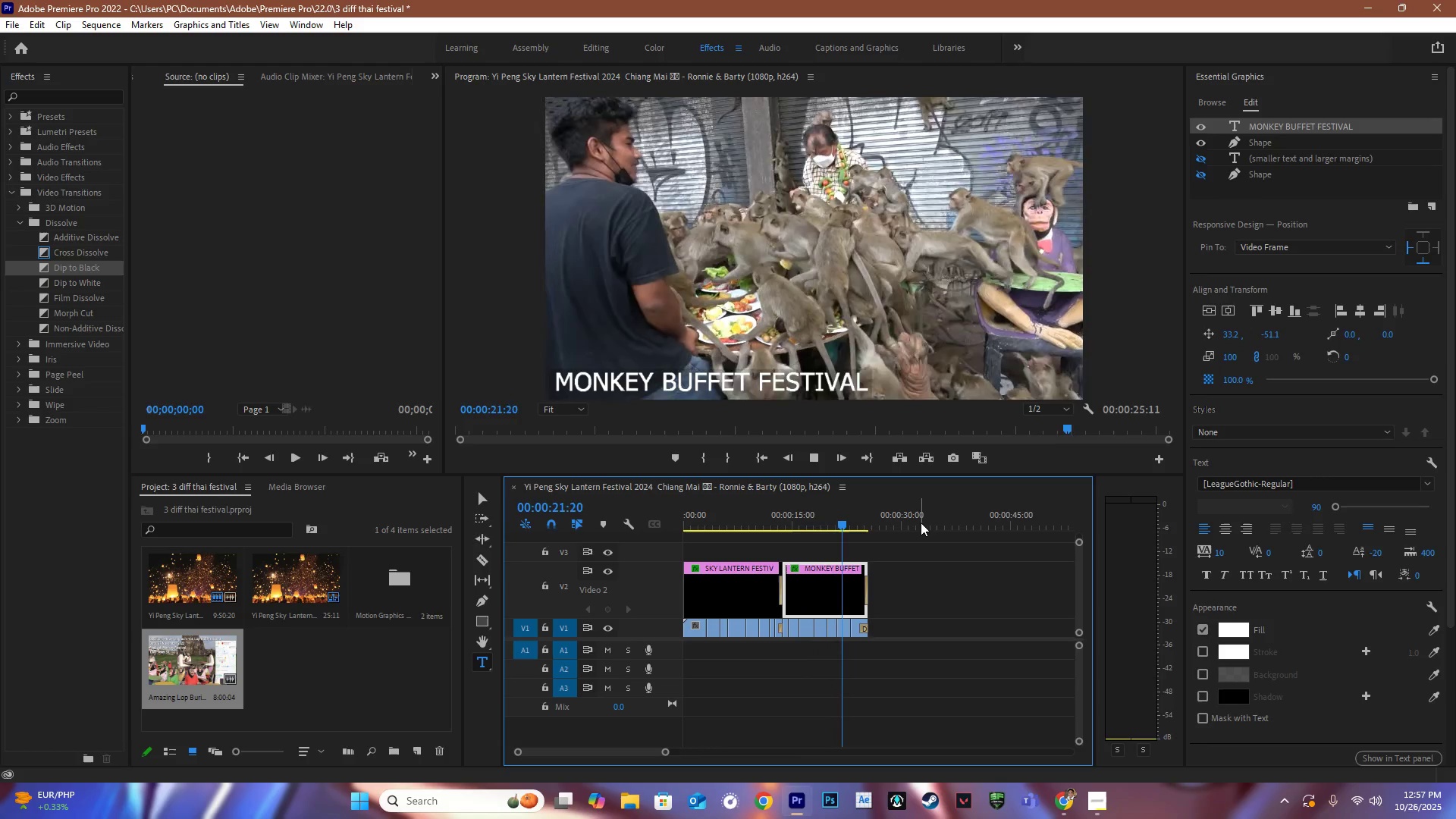 
wait(27.08)
 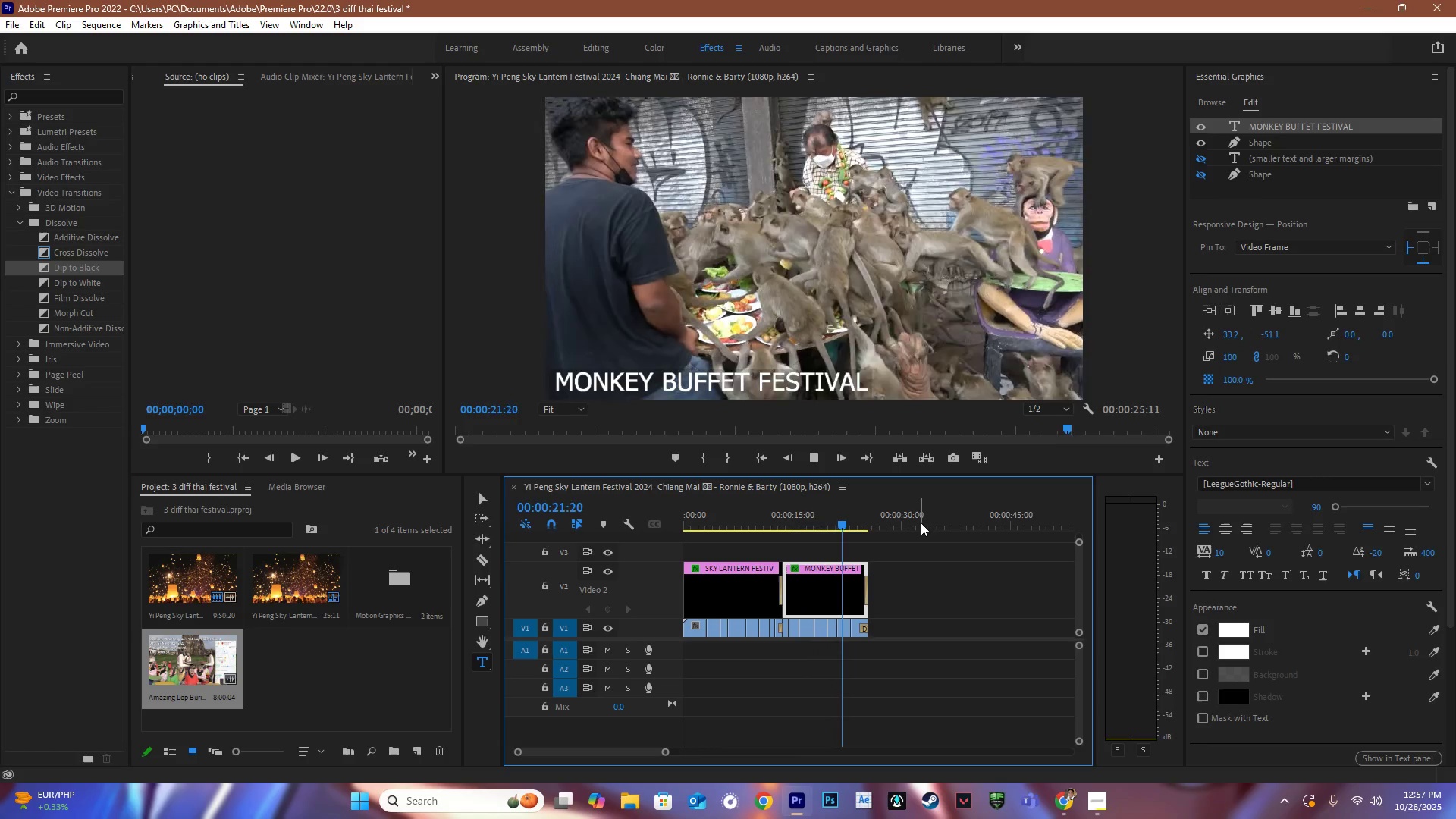 
key(Control+ControlLeft)
 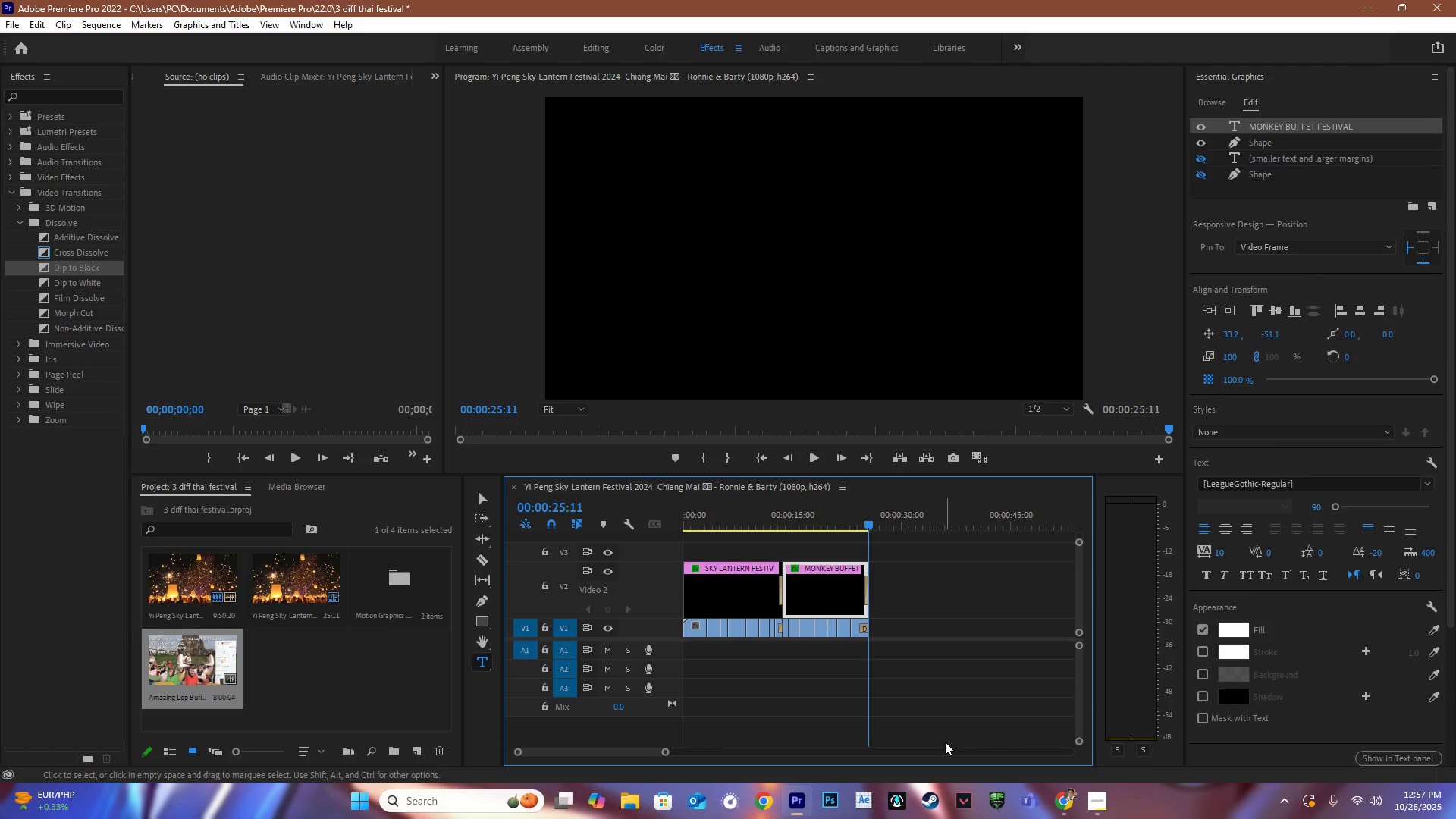 
key(Control+S)
 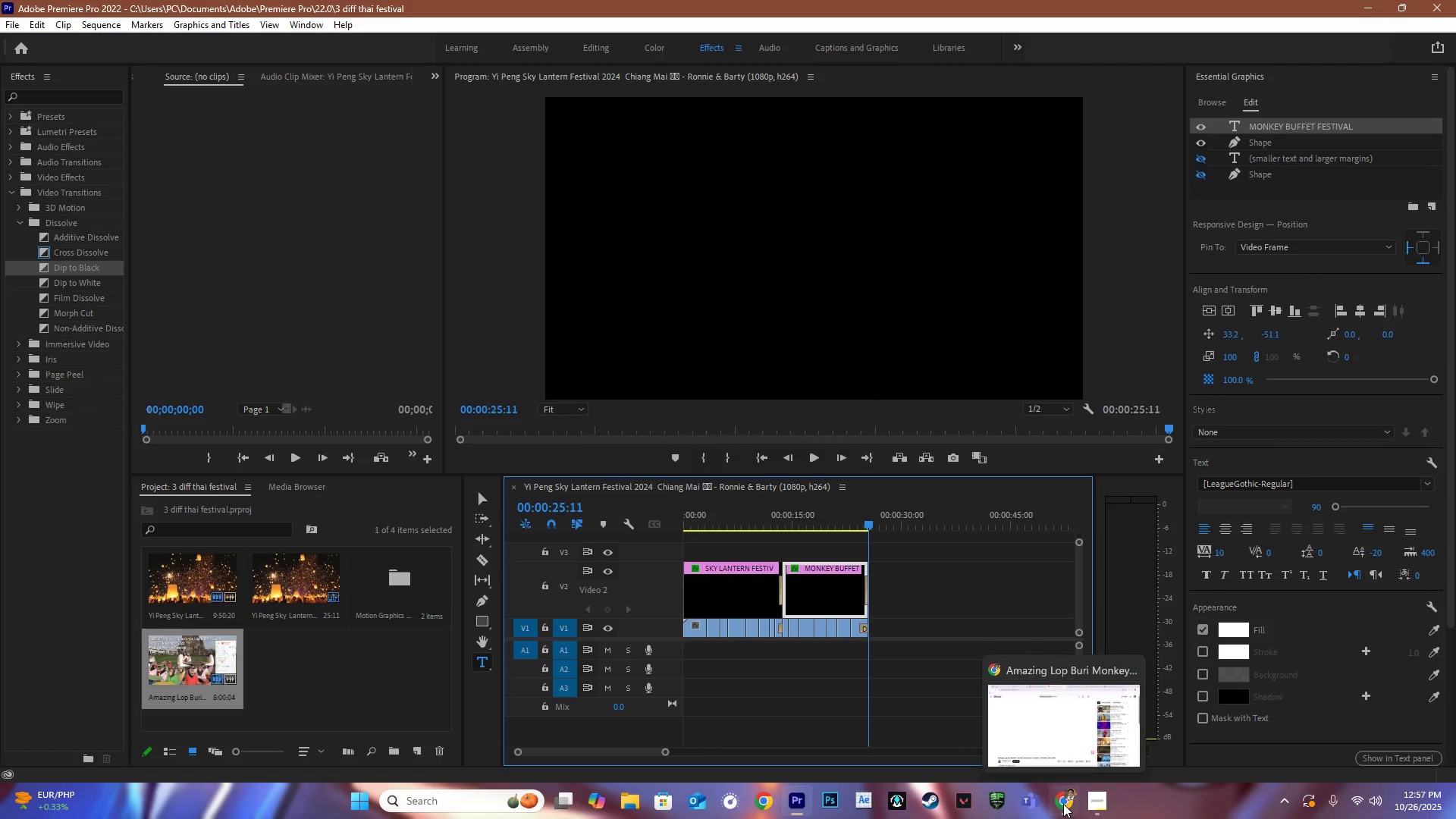 
left_click([1063, 804])
 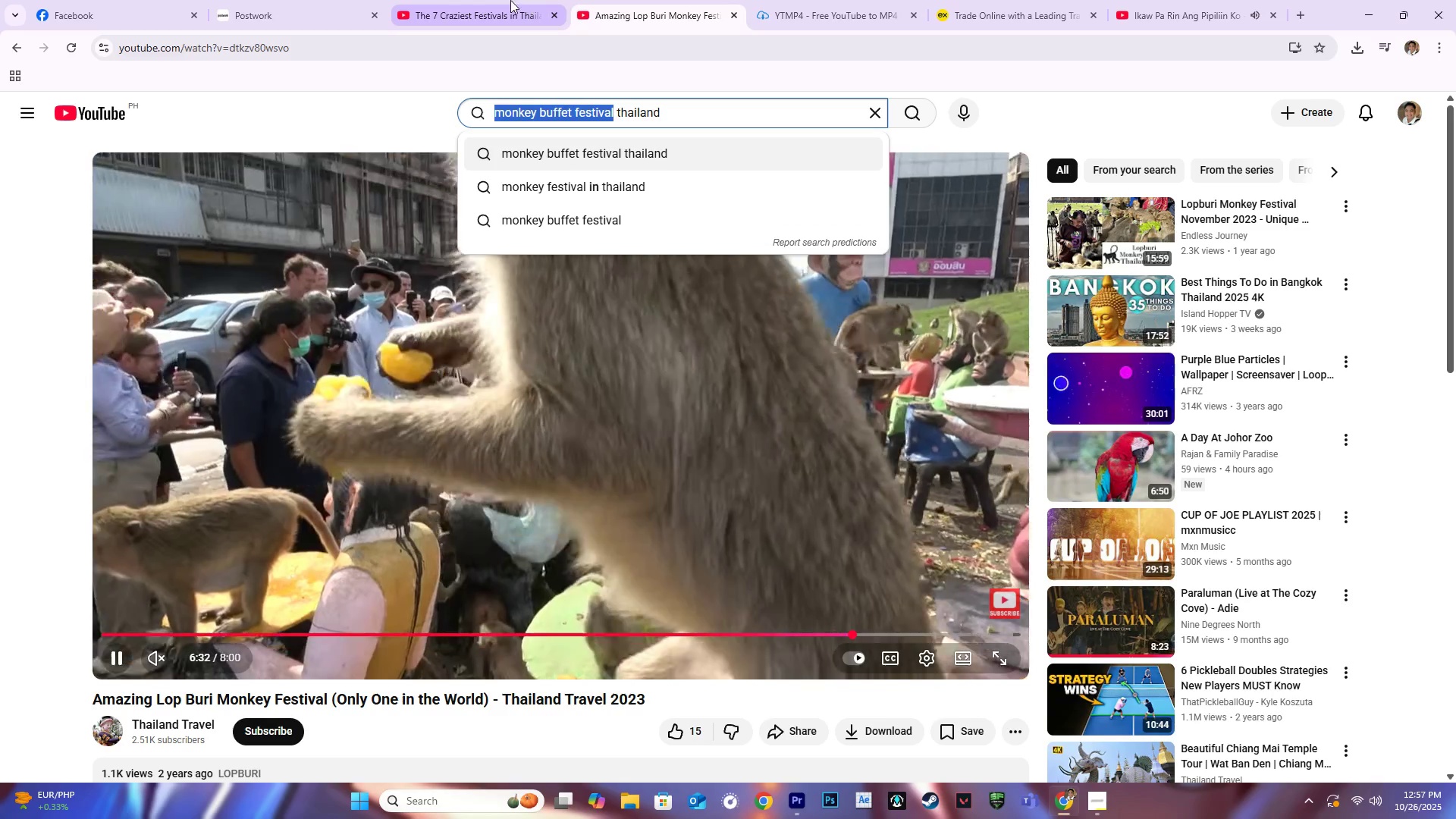 
left_click([475, 3])
 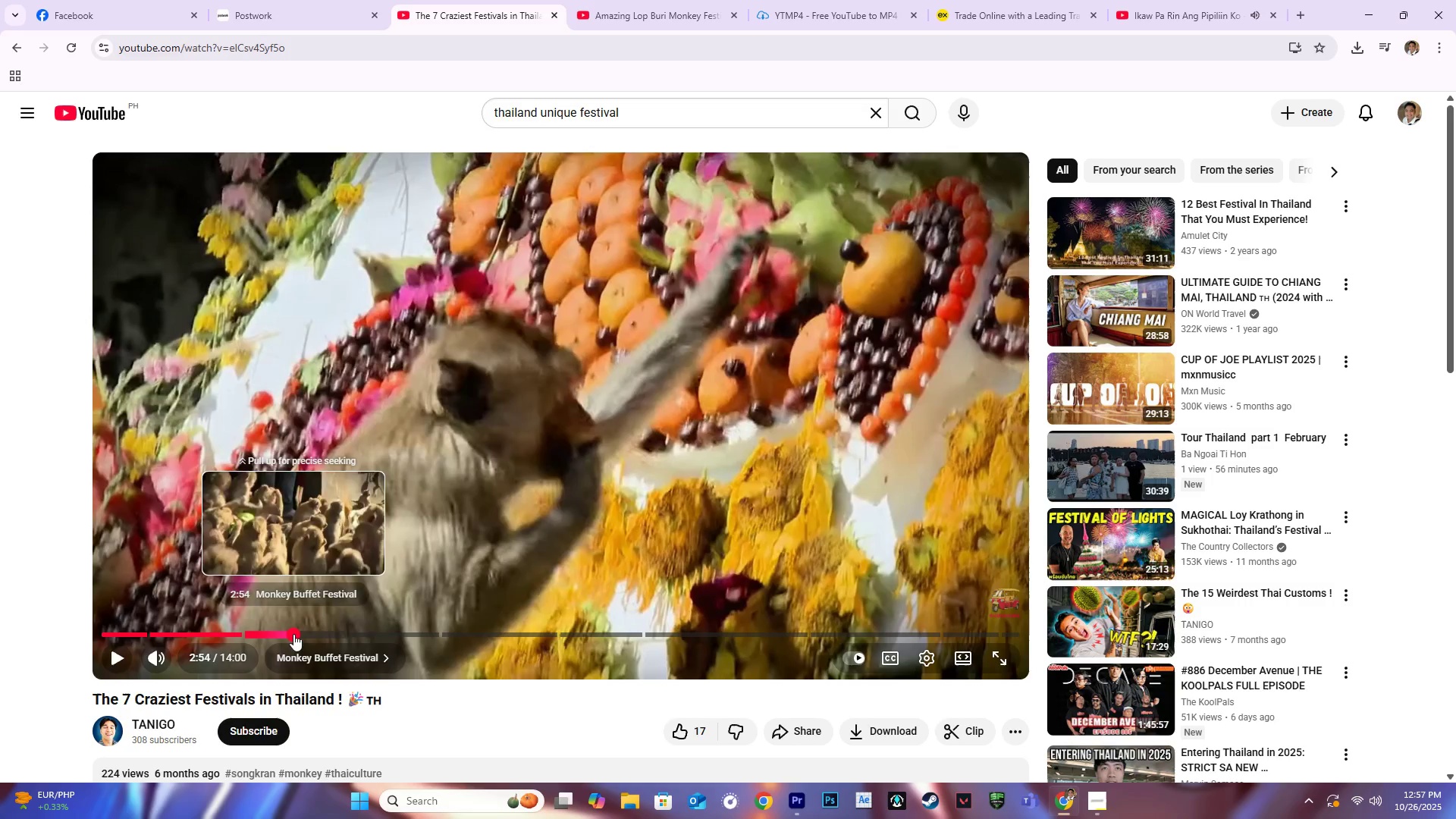 
double_click([314, 633])
 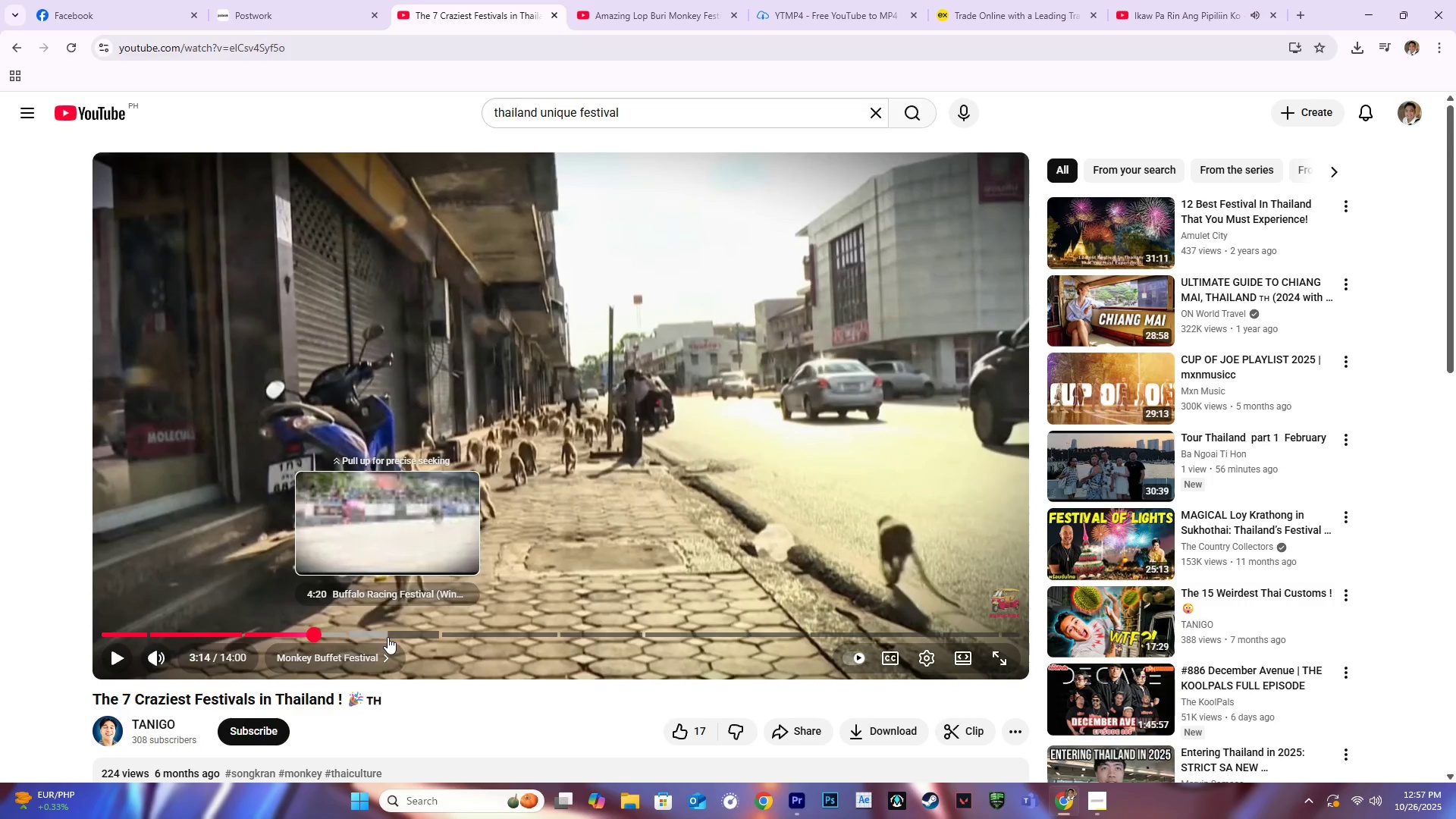 
left_click([388, 637])
 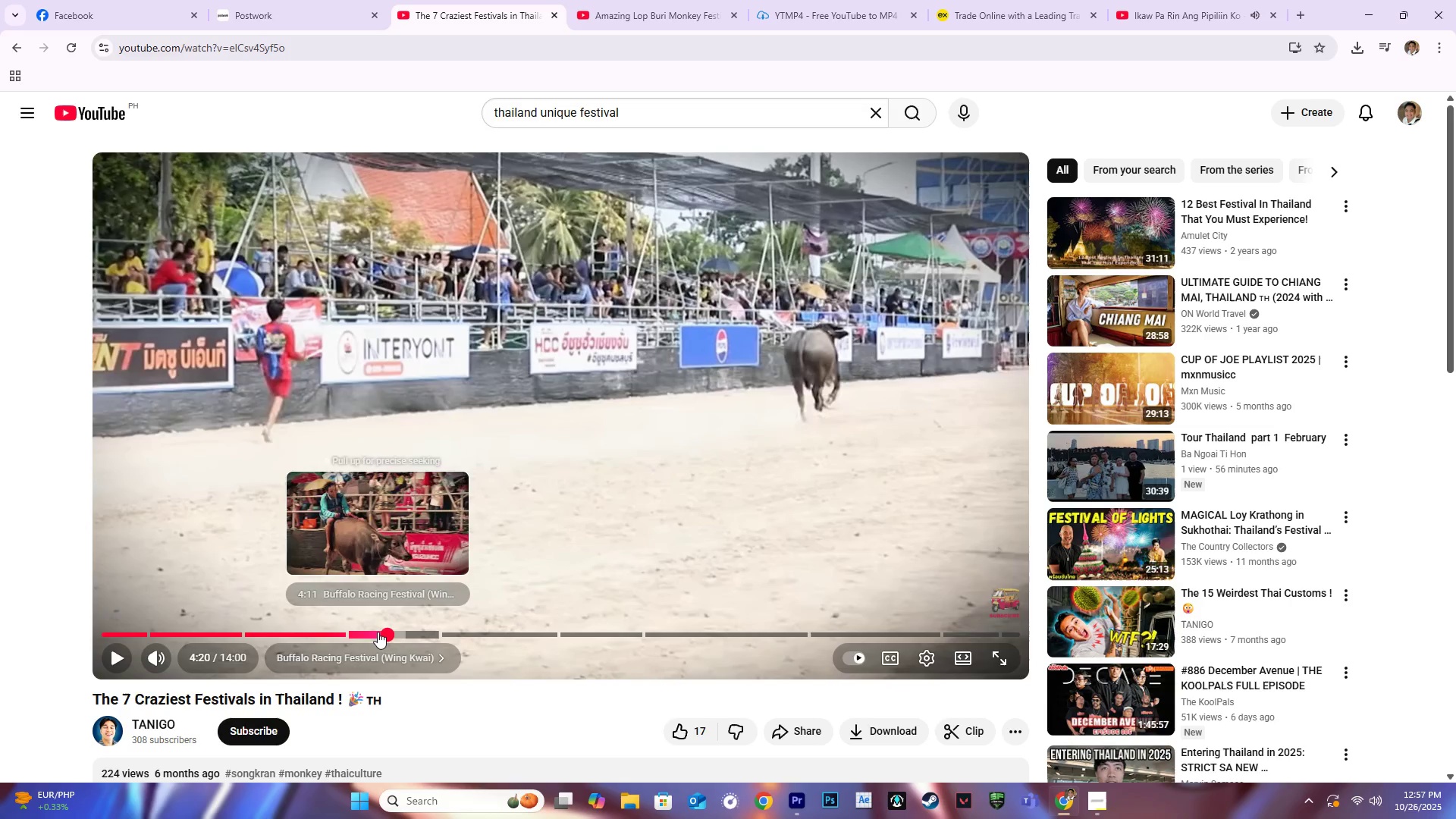 
left_click([378, 632])
 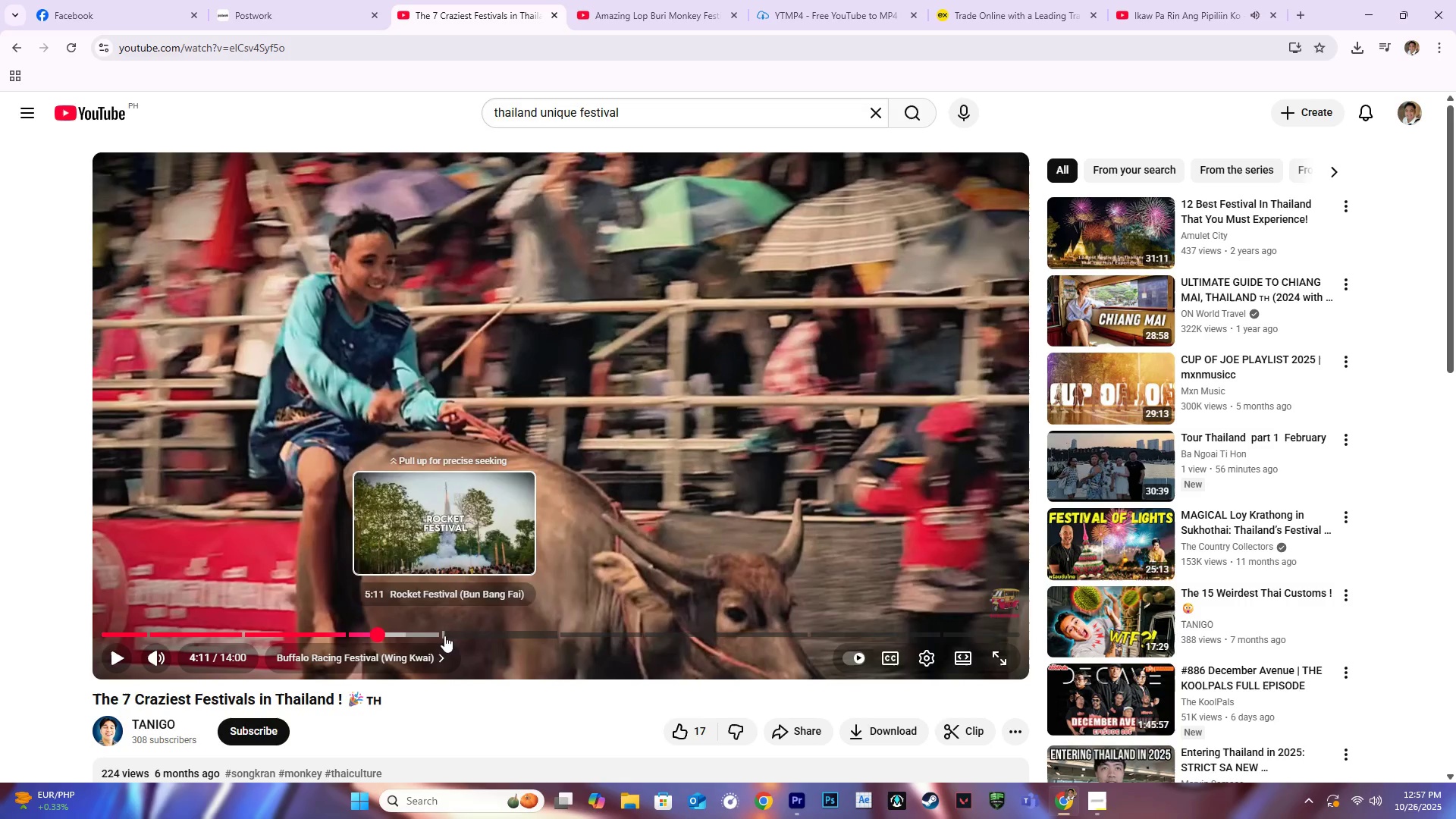 
left_click([469, 629])
 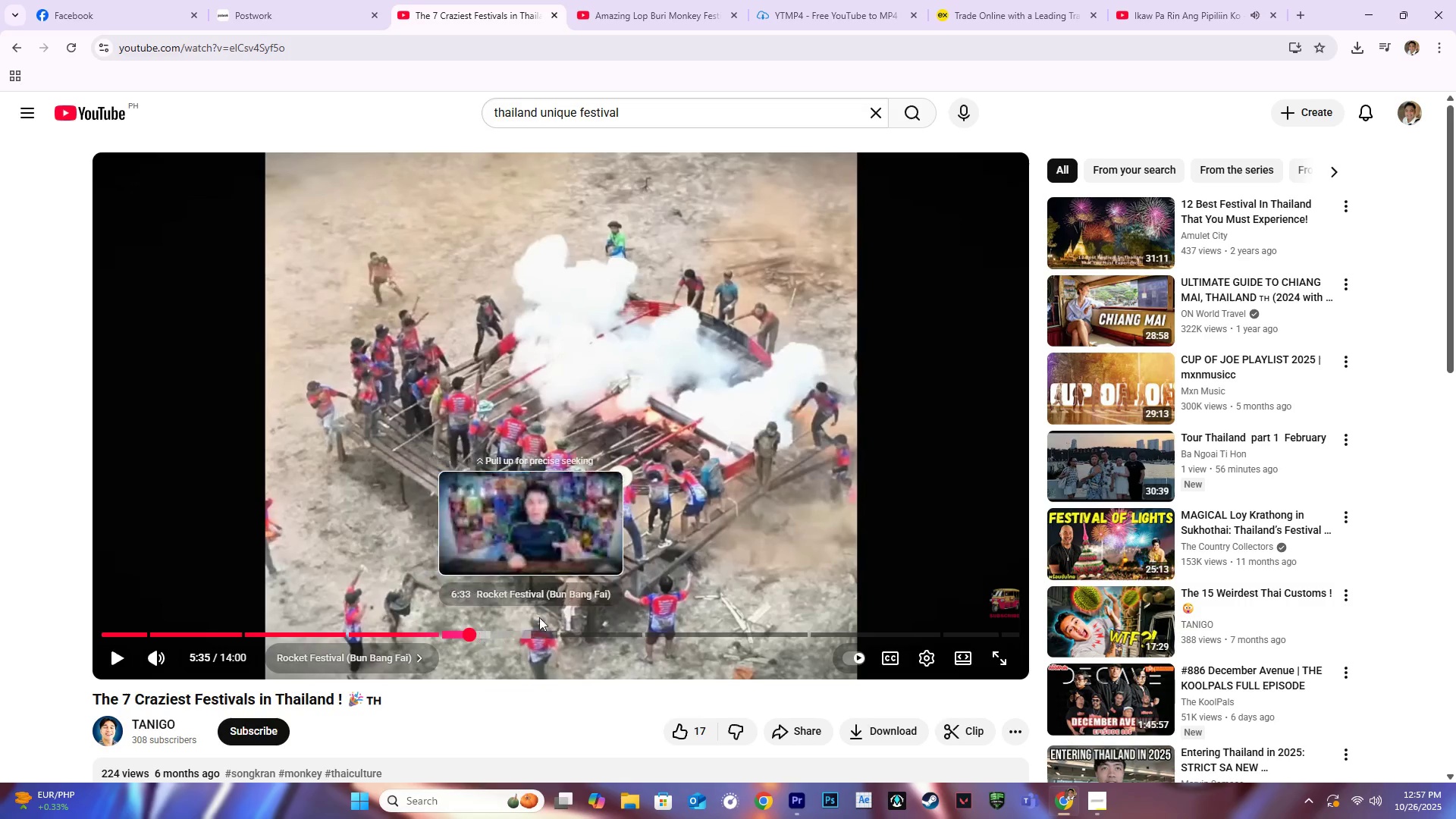 
key(Space)
 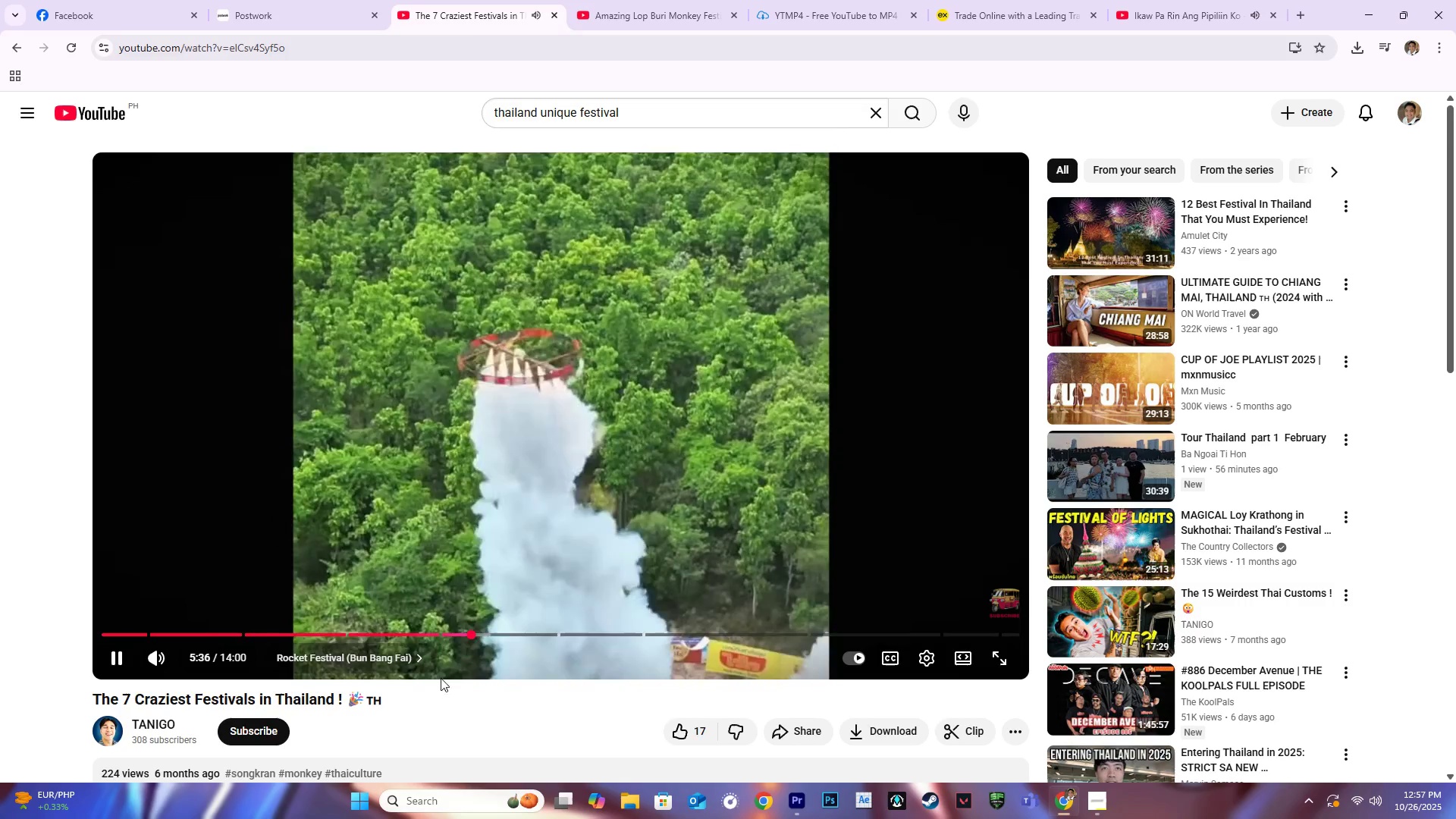 
left_click([459, 631])
 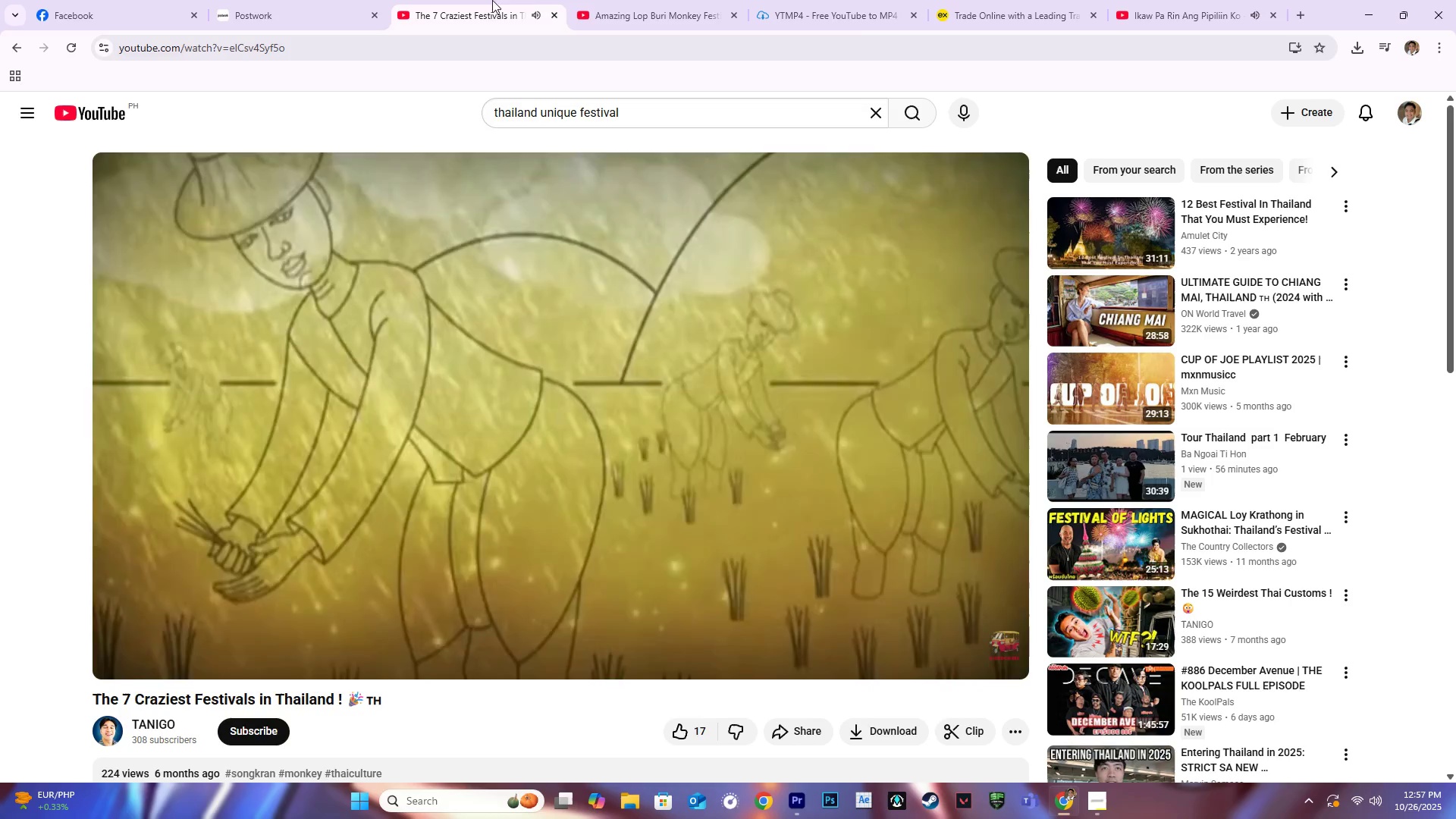 
left_click([613, 8])
 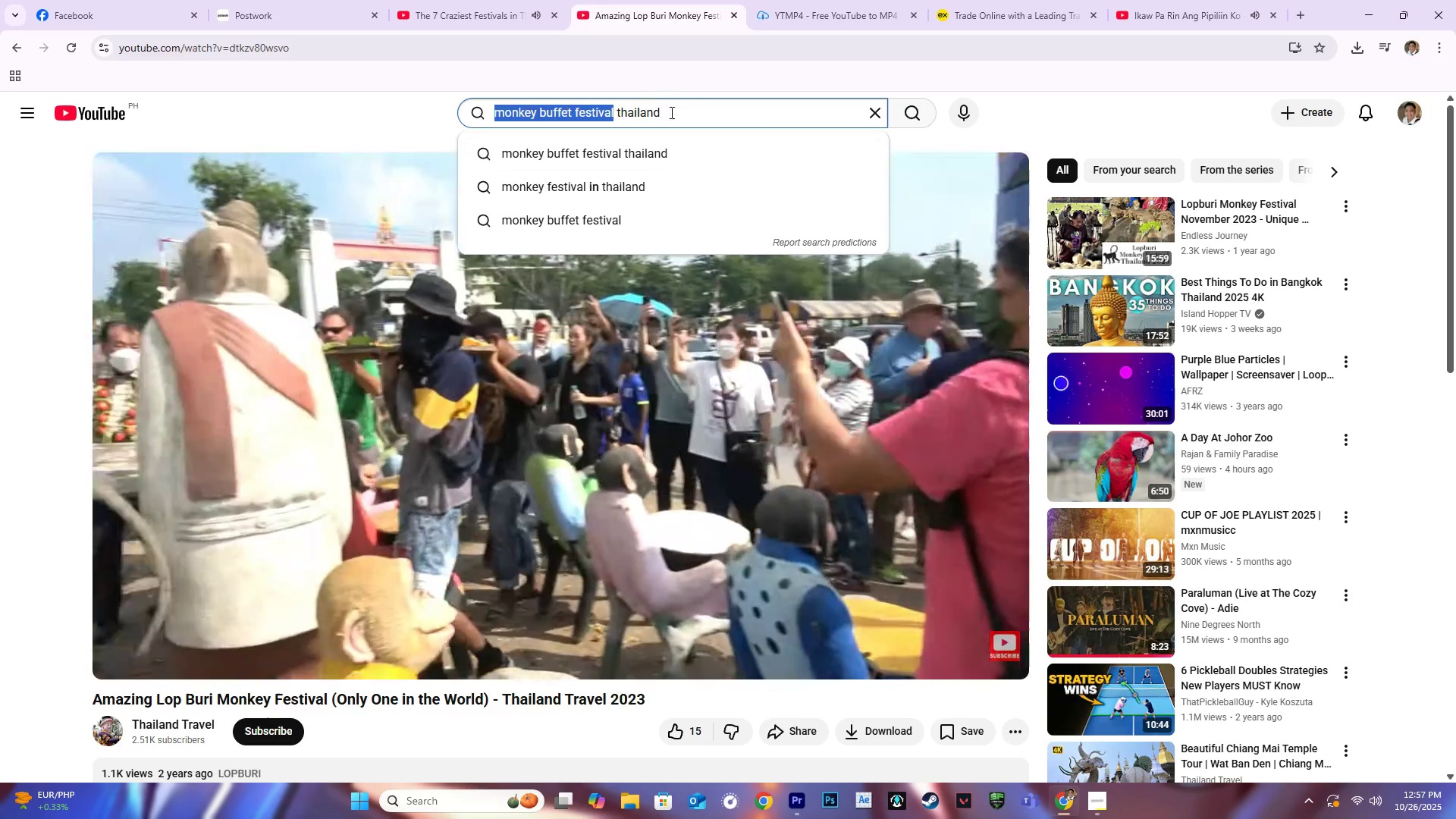 
left_click_drag(start_coordinate=[686, 114], to_coordinate=[455, 124])
 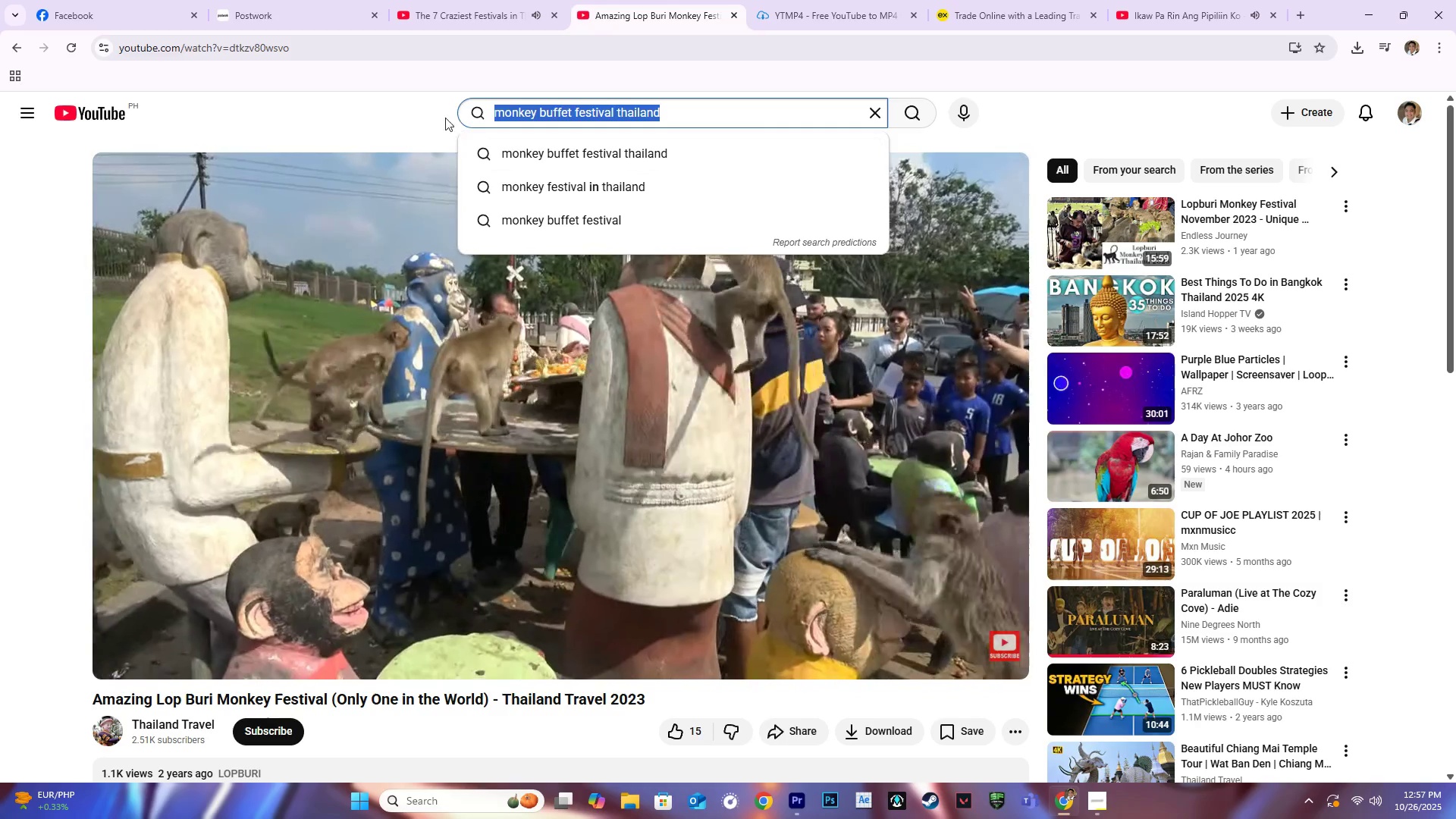 
left_click([502, 0])
 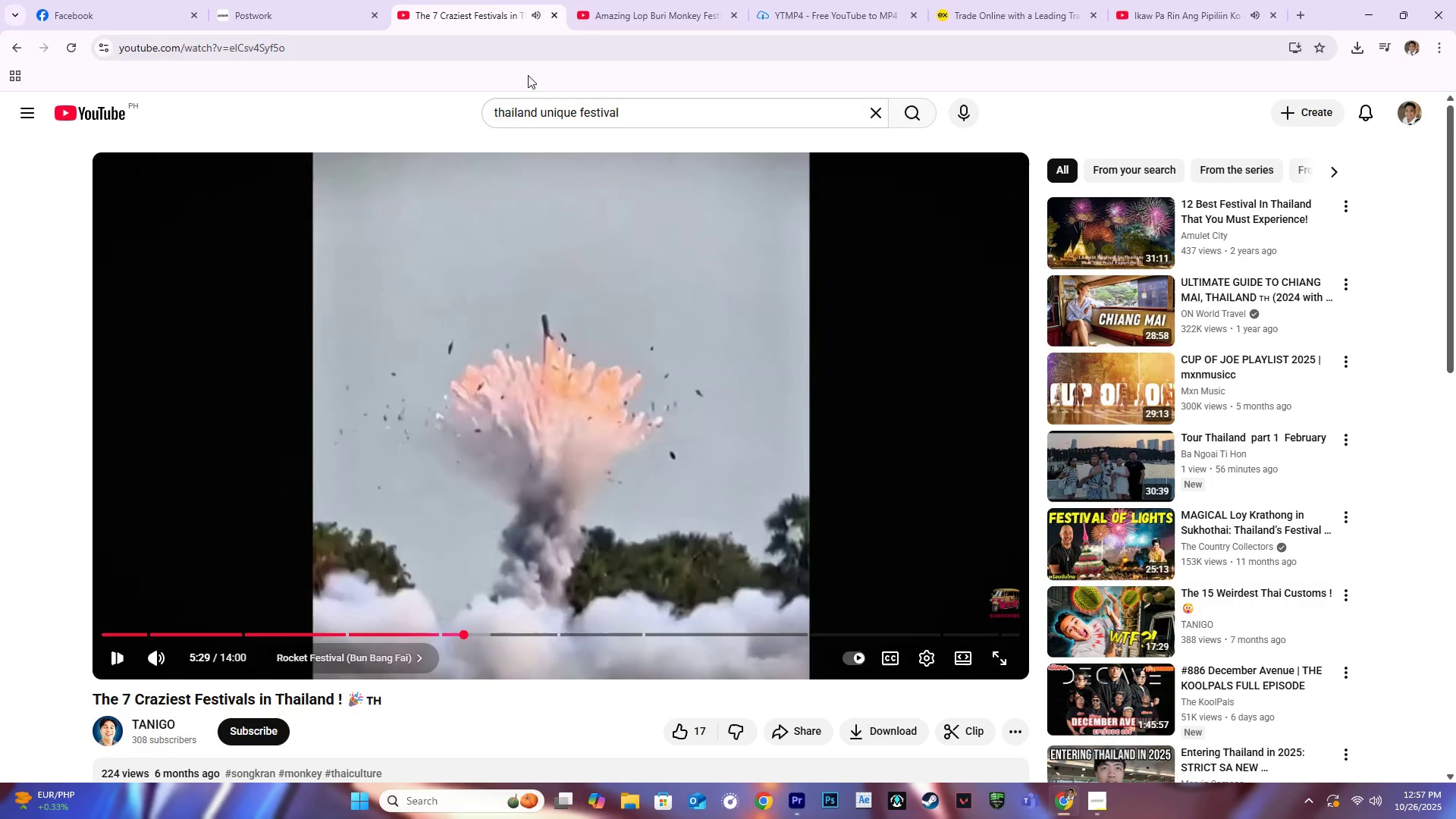 
left_click([592, 8])
 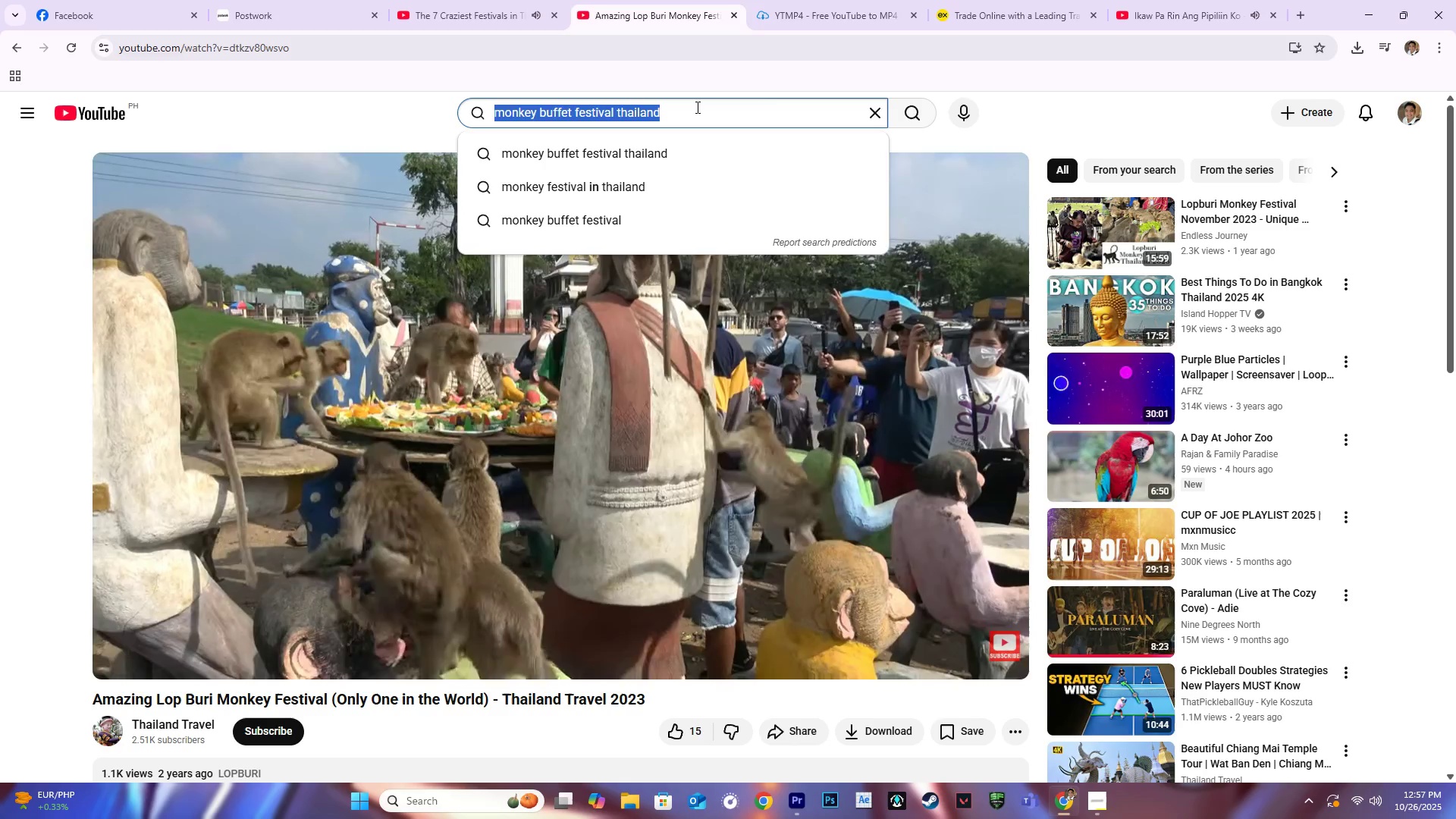 
type(ROCKET )
 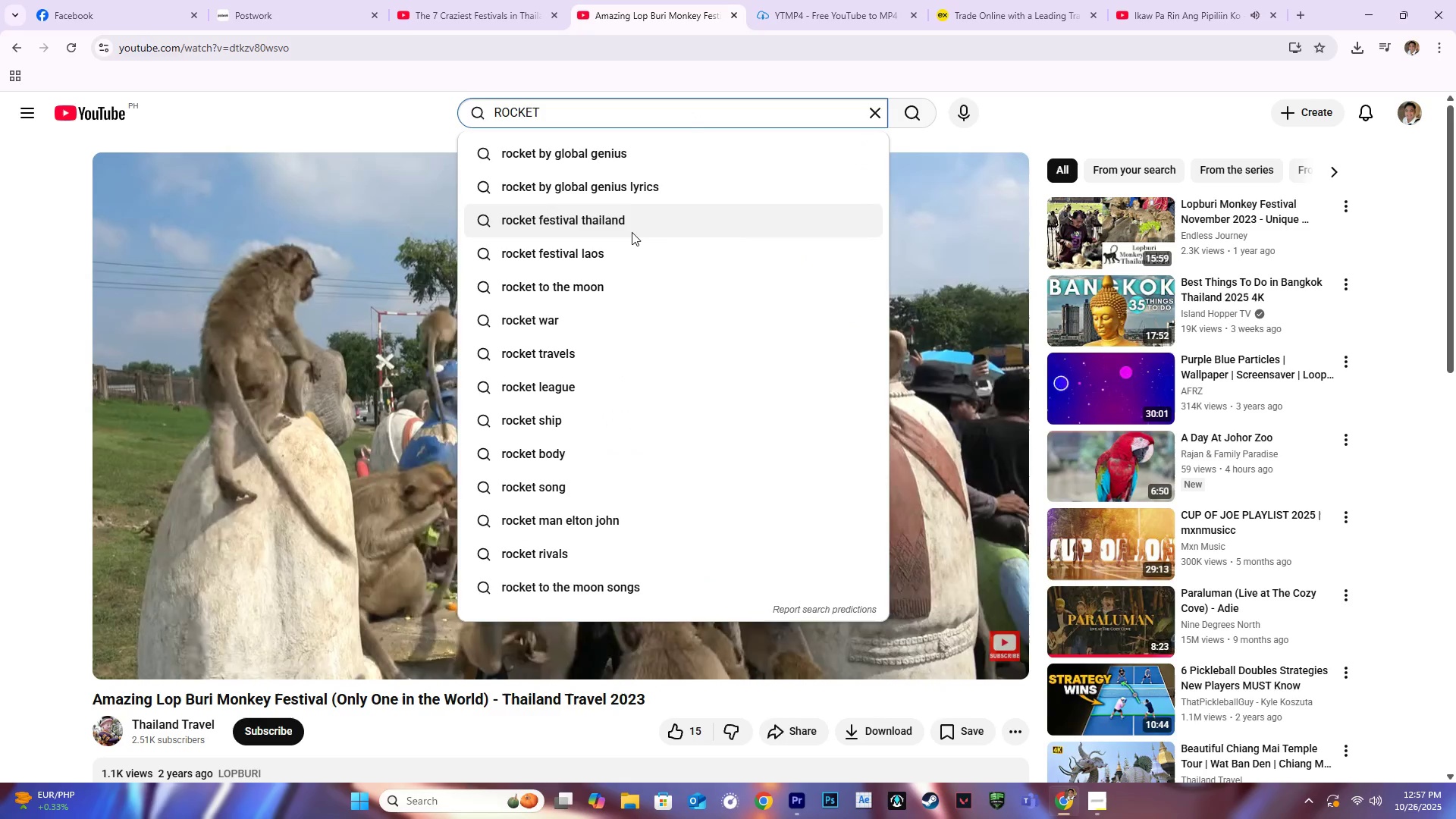 
left_click([632, 232])
 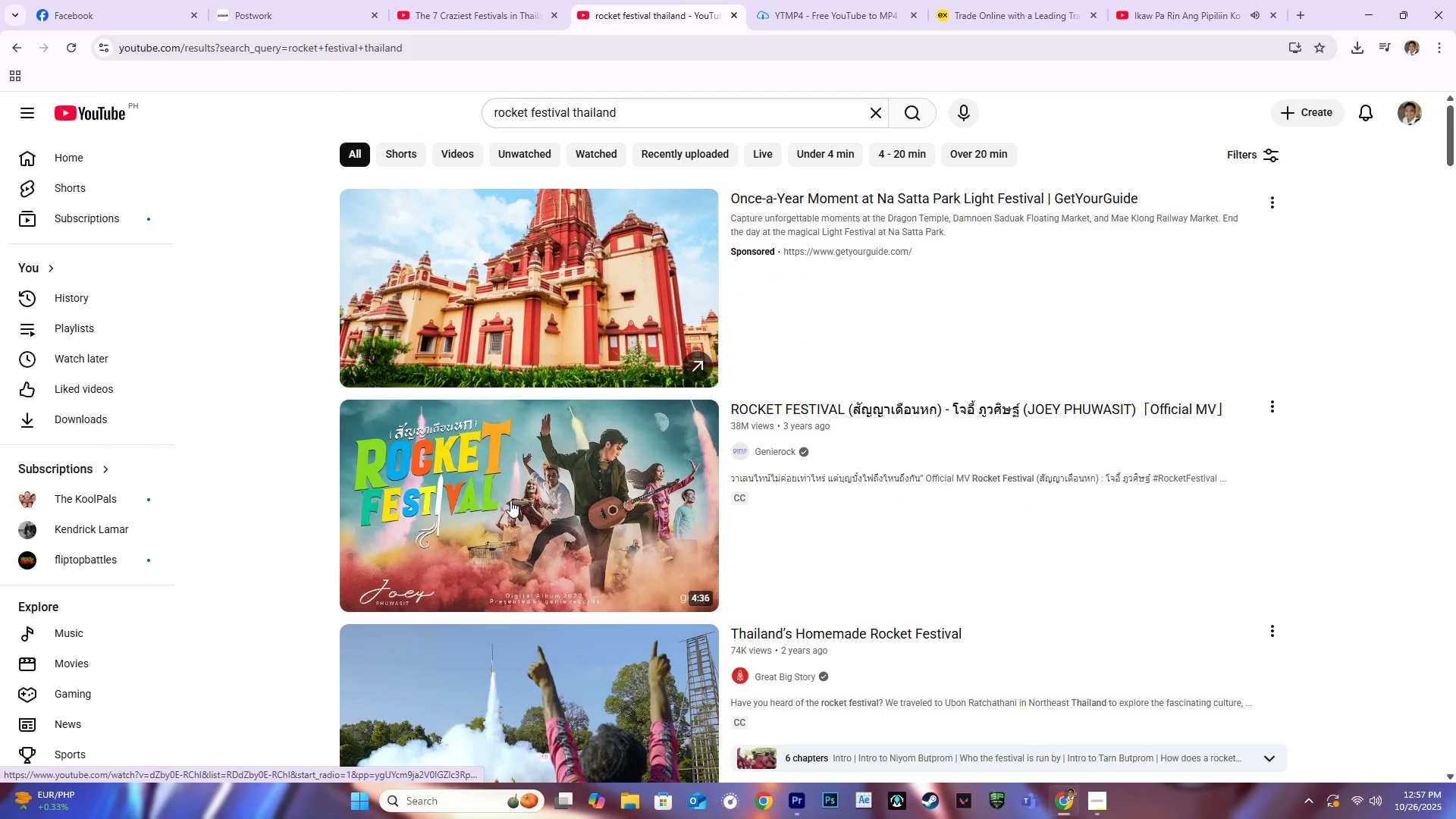 
scroll: coordinate [575, 419], scroll_direction: down, amount: 9.0
 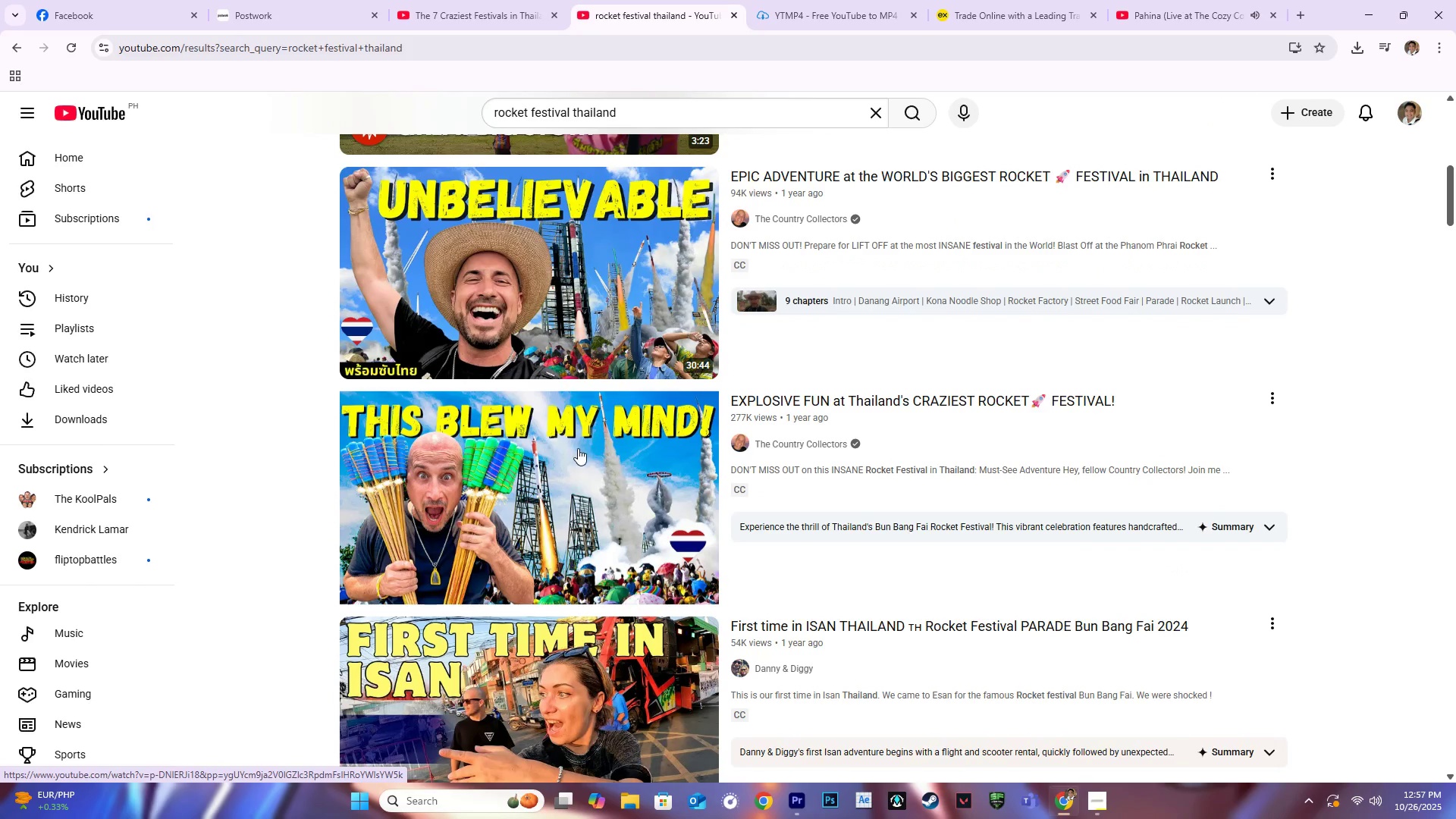 
scroll: coordinate [951, 435], scroll_direction: up, amount: 9.0
 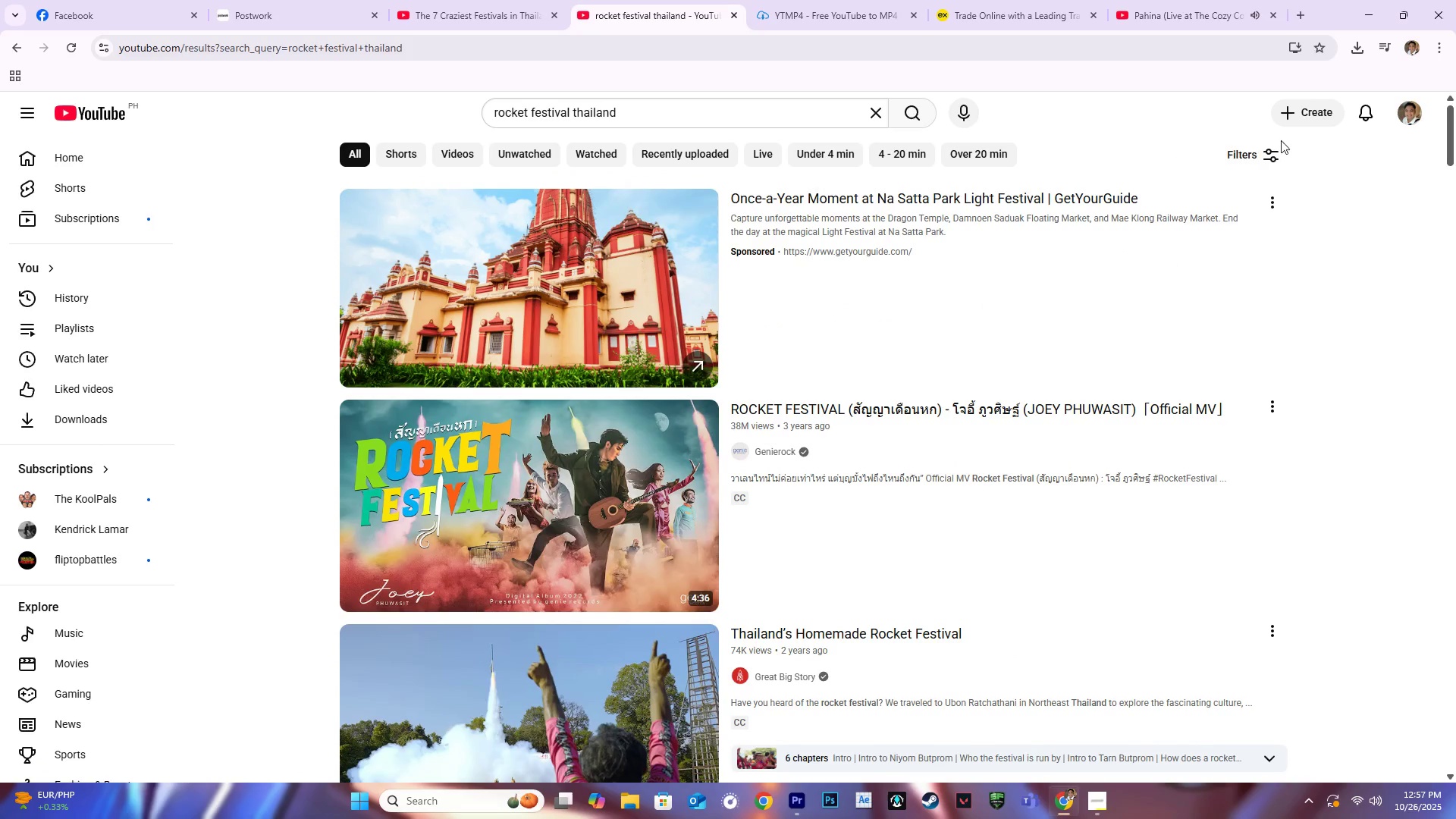 
left_click([1259, 152])
 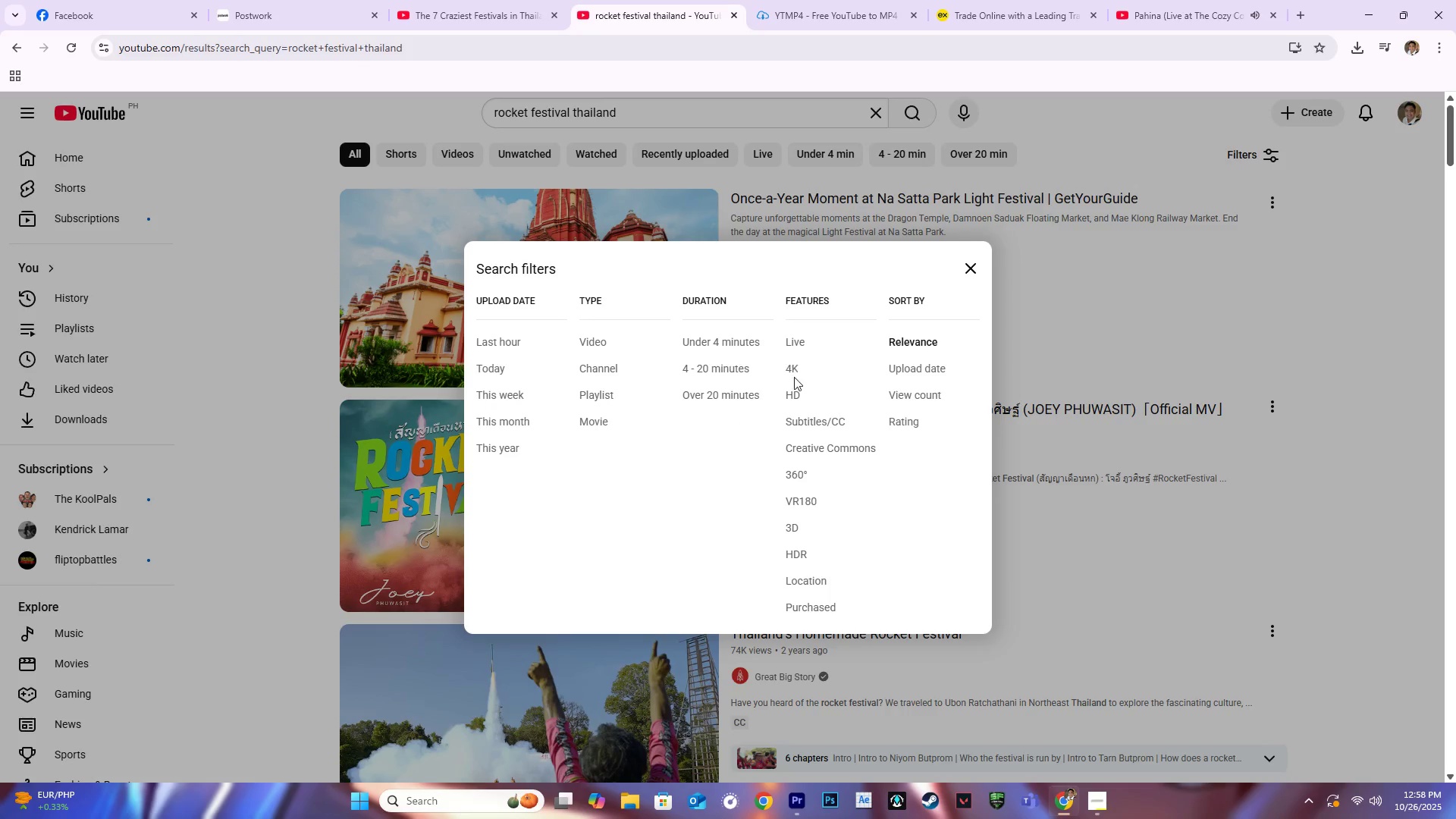 
left_click([795, 368])
 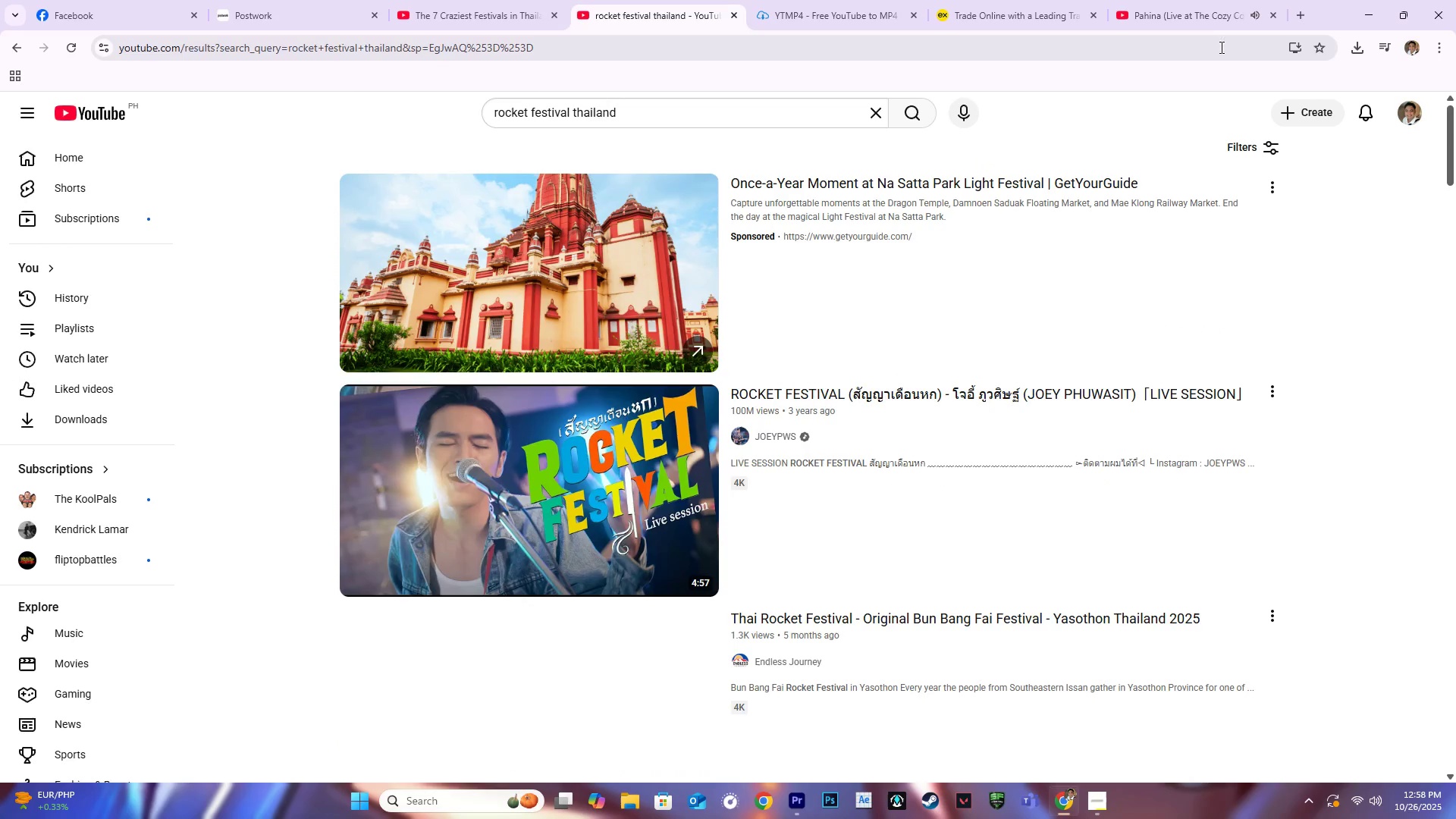 
left_click([1204, 22])
 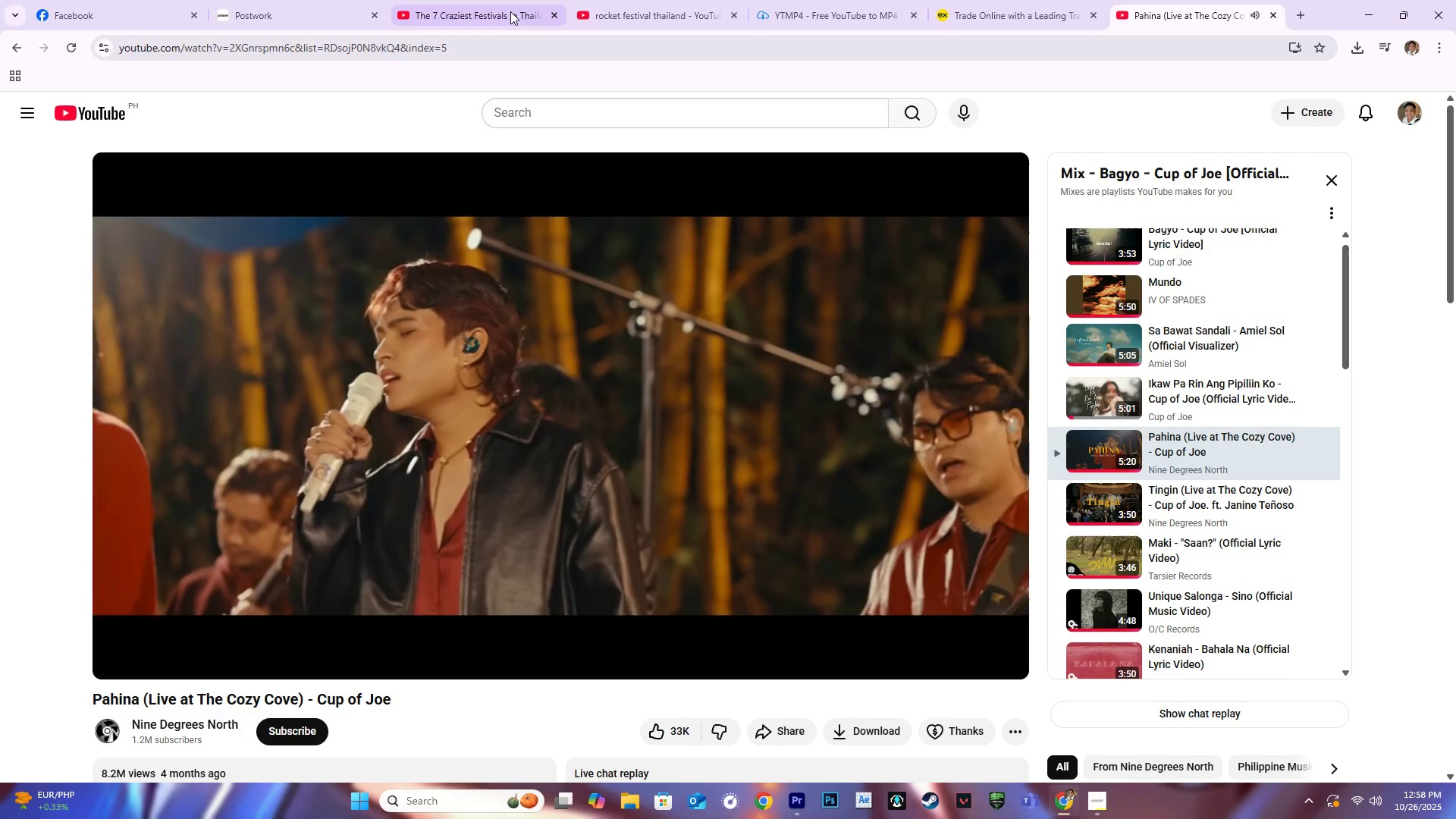 
left_click([499, 11])
 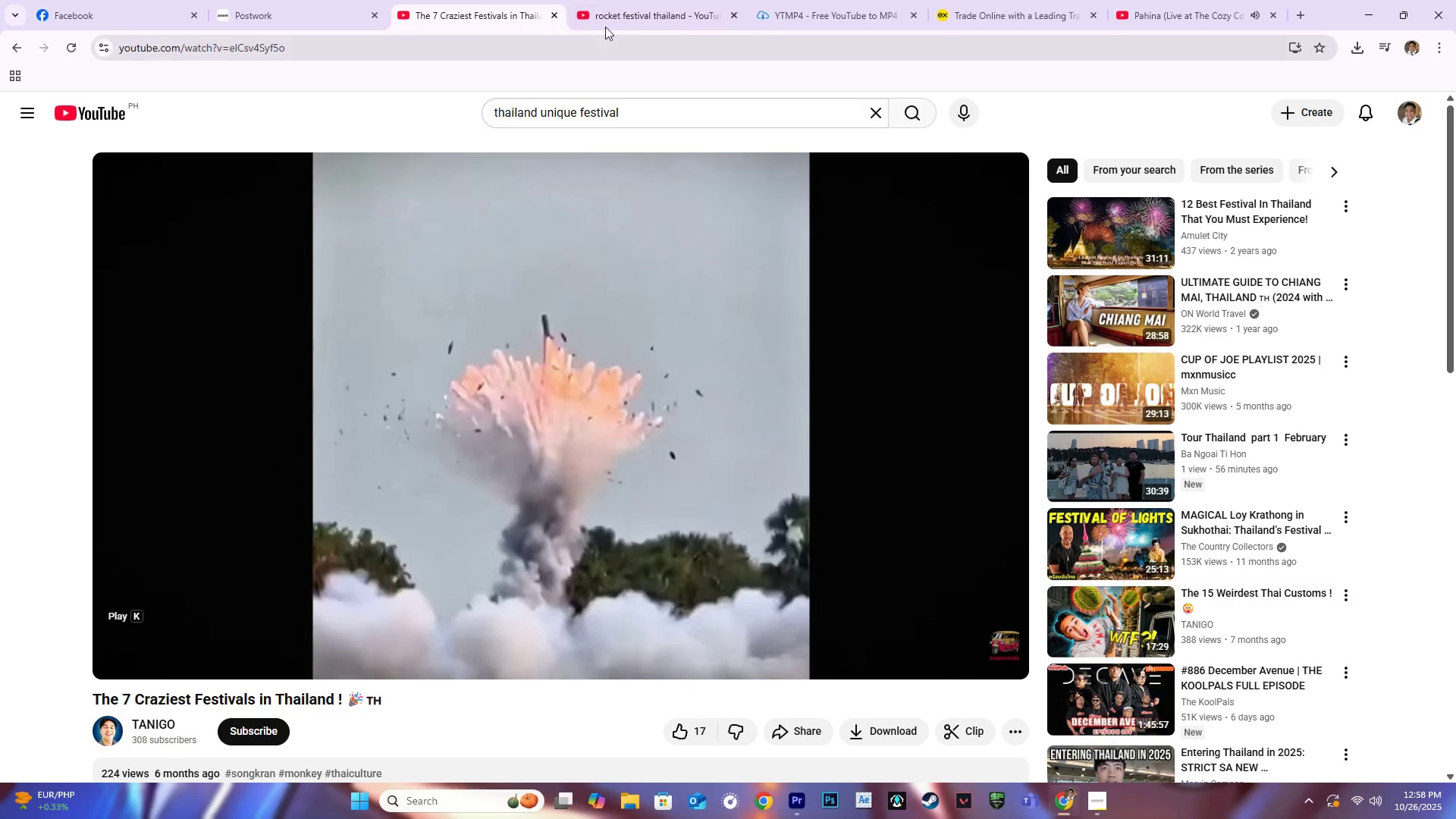 
left_click([640, 17])
 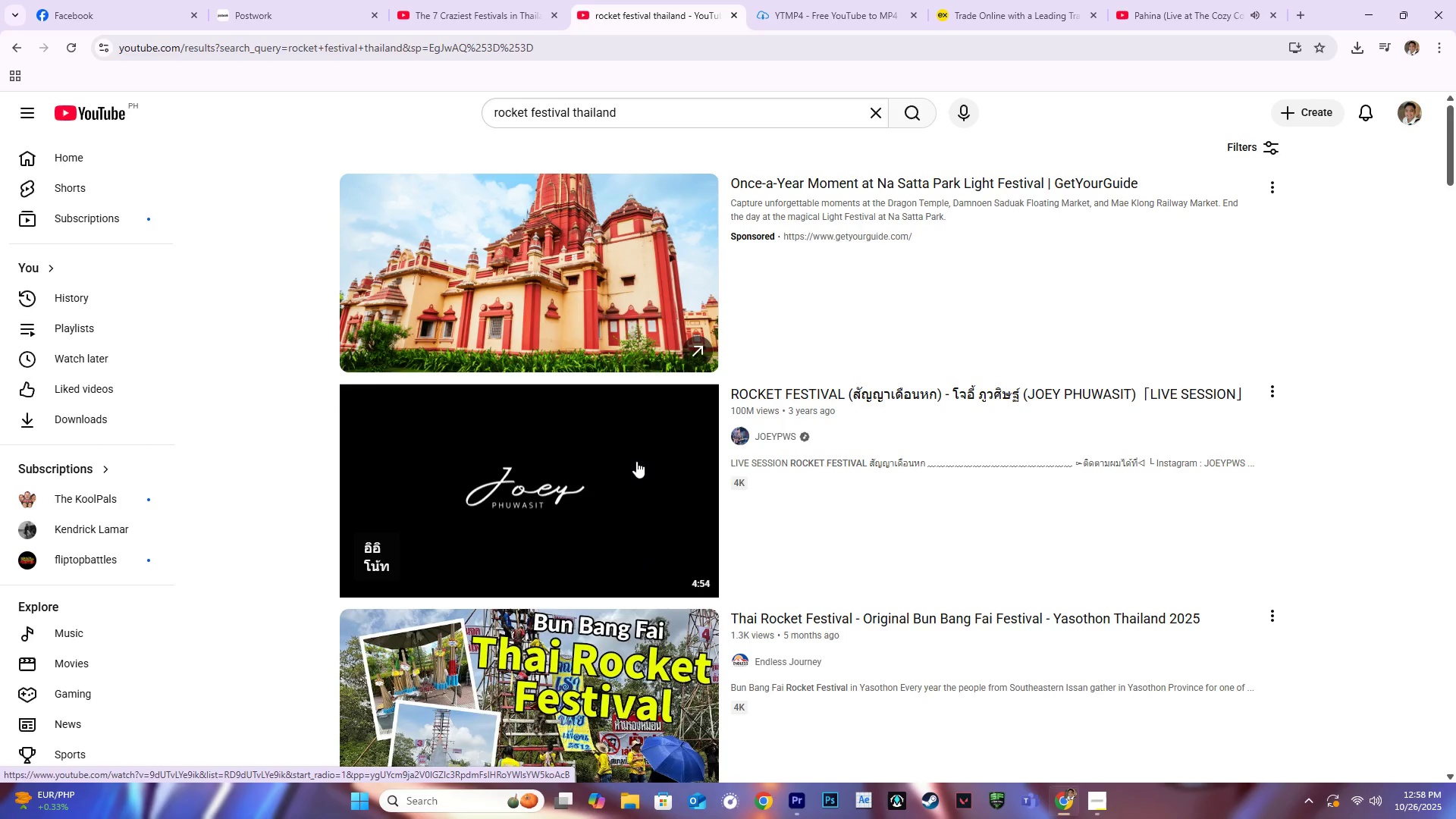 
scroll: coordinate [636, 461], scroll_direction: down, amount: 2.0
 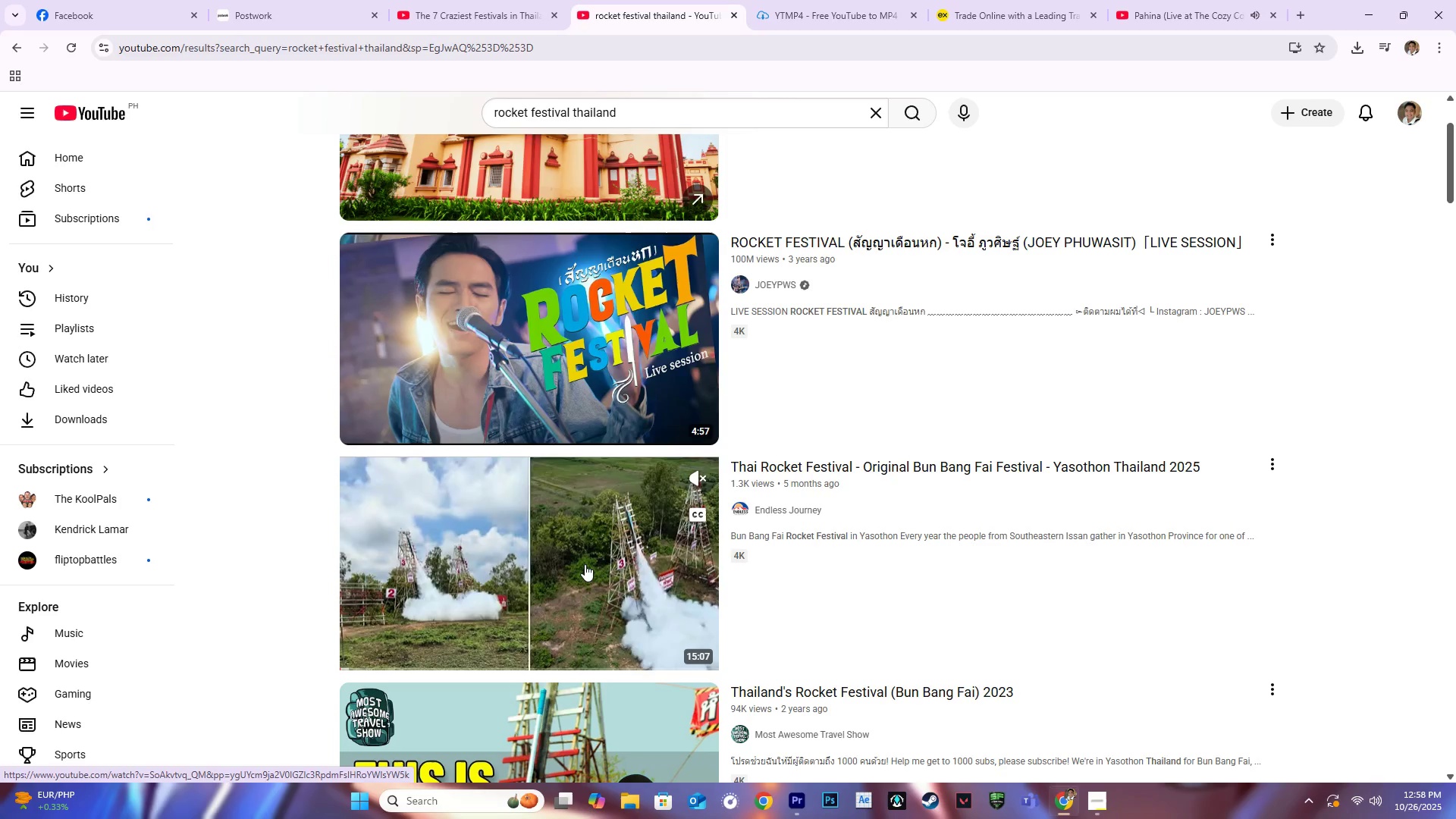 
left_click([585, 564])
 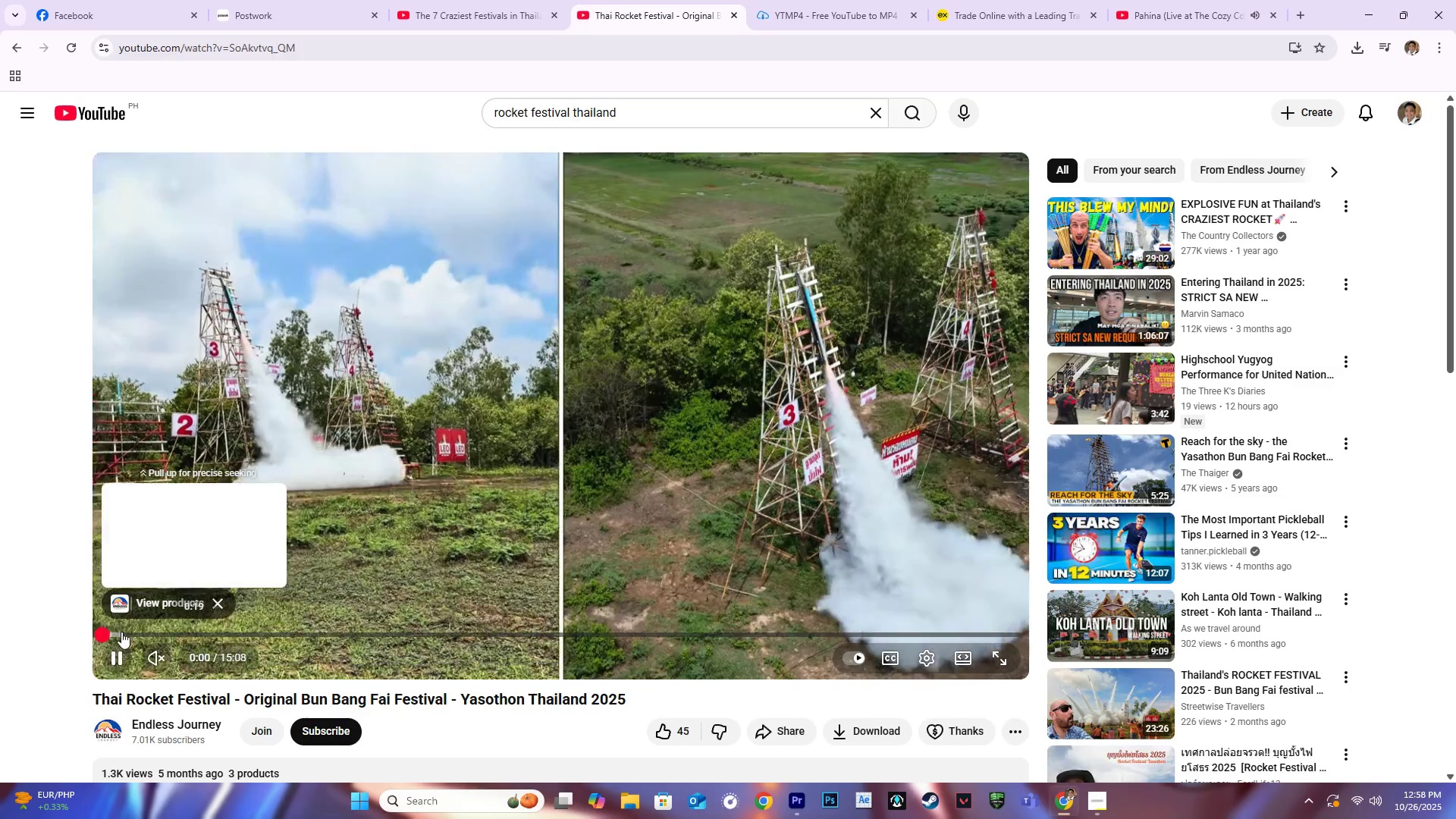 
left_click([141, 629])
 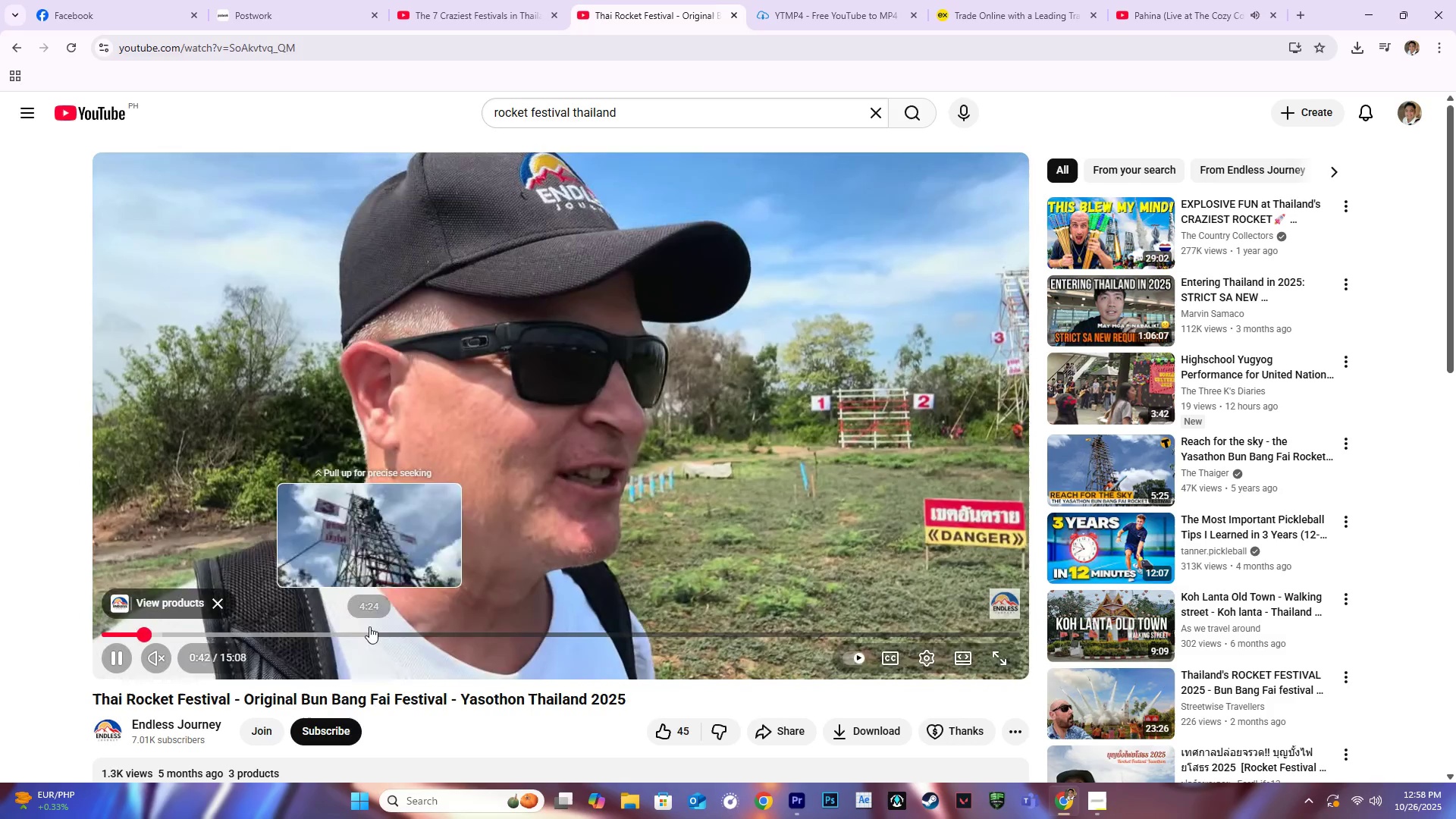 
wait(8.61)
 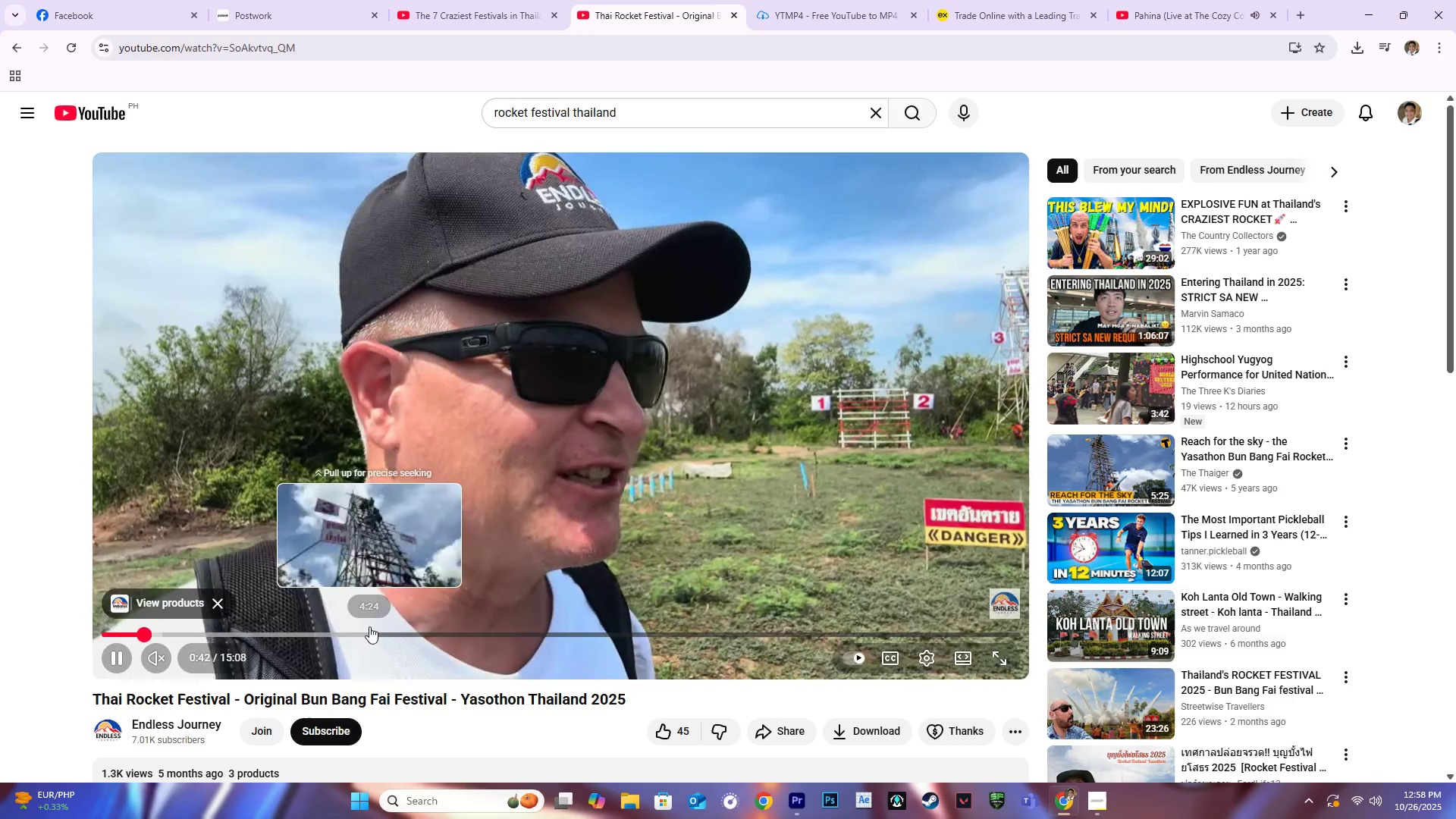 
left_click([850, 631])
 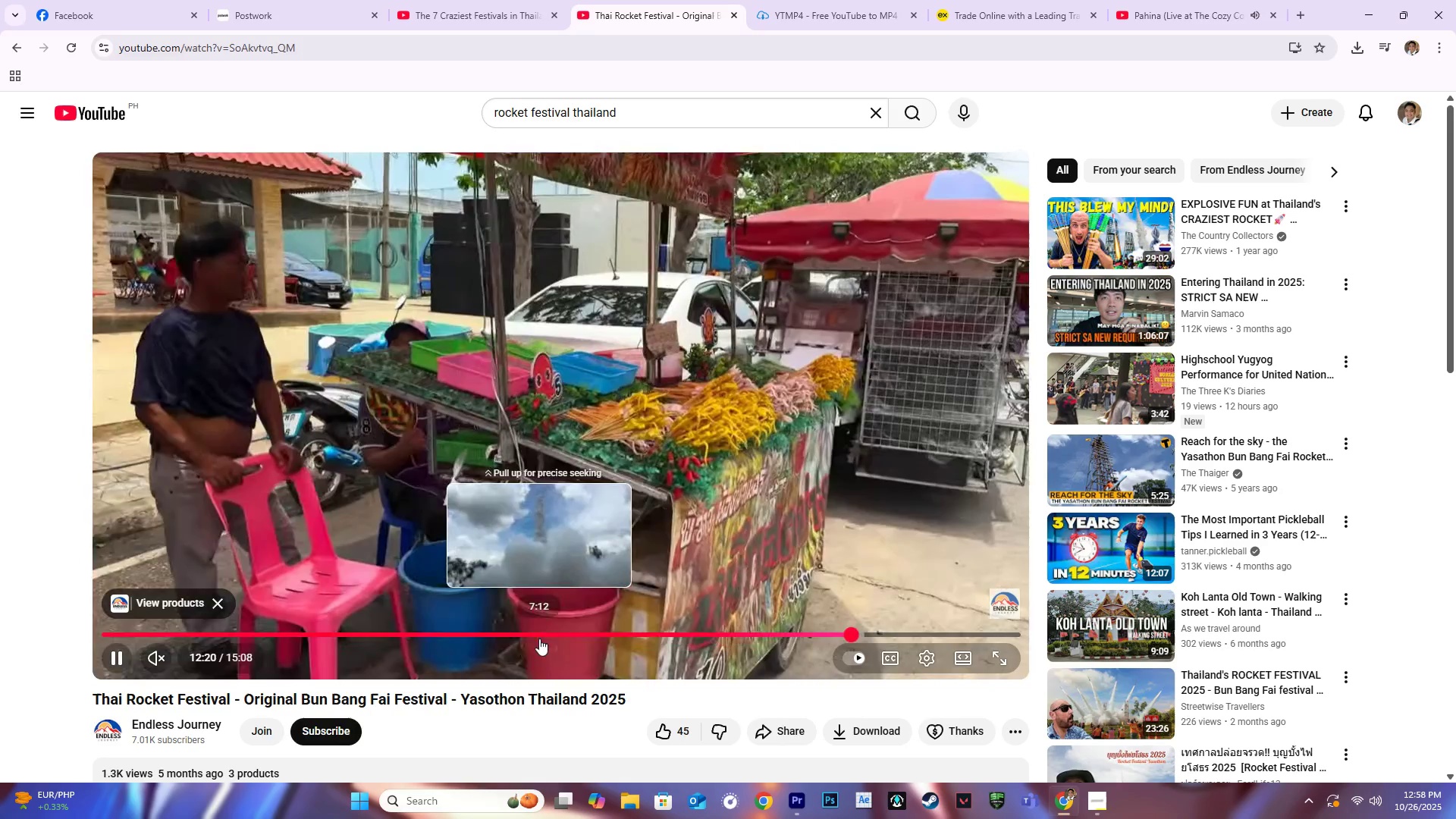 
left_click([538, 633])
 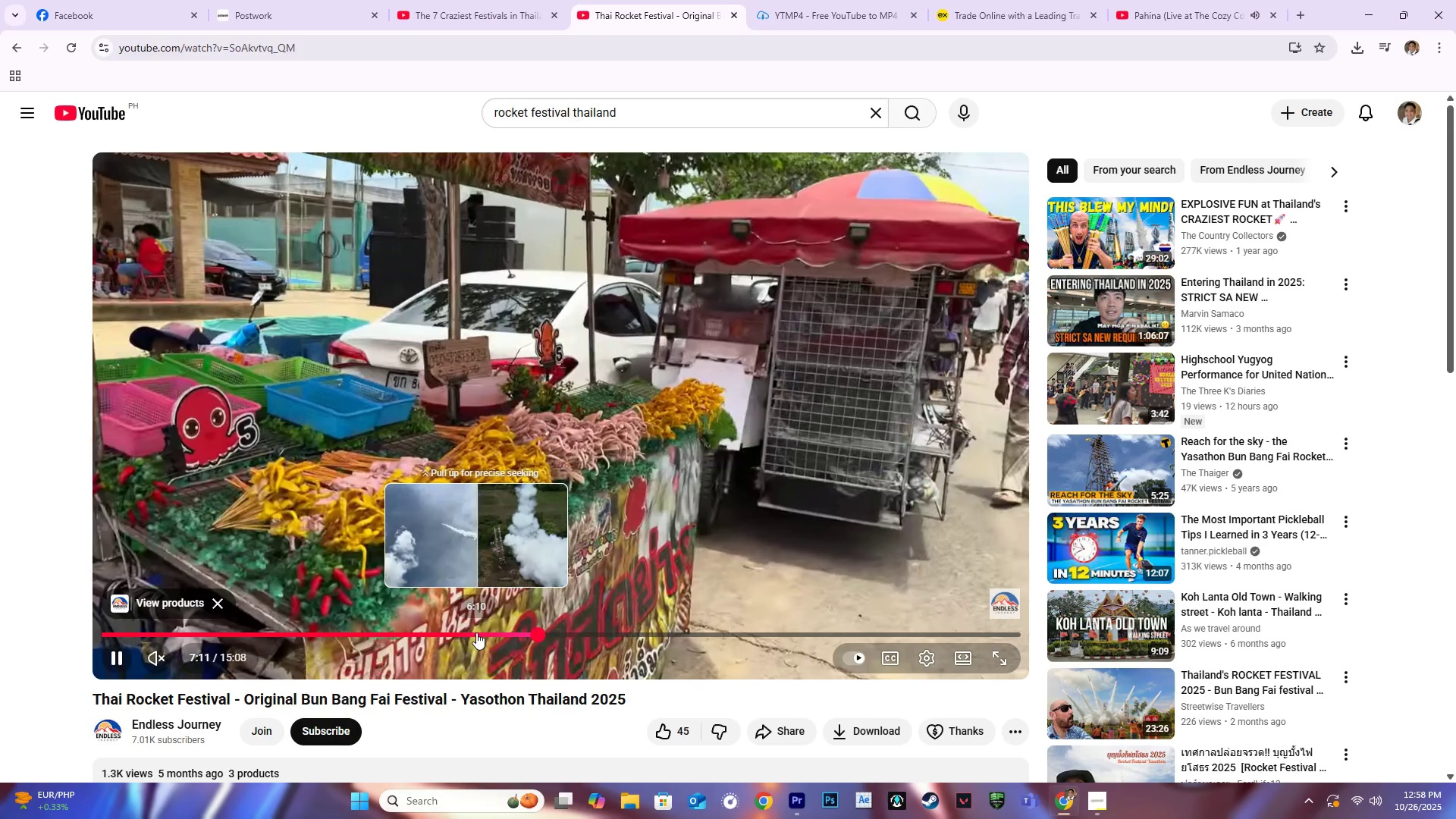 
left_click([476, 632])
 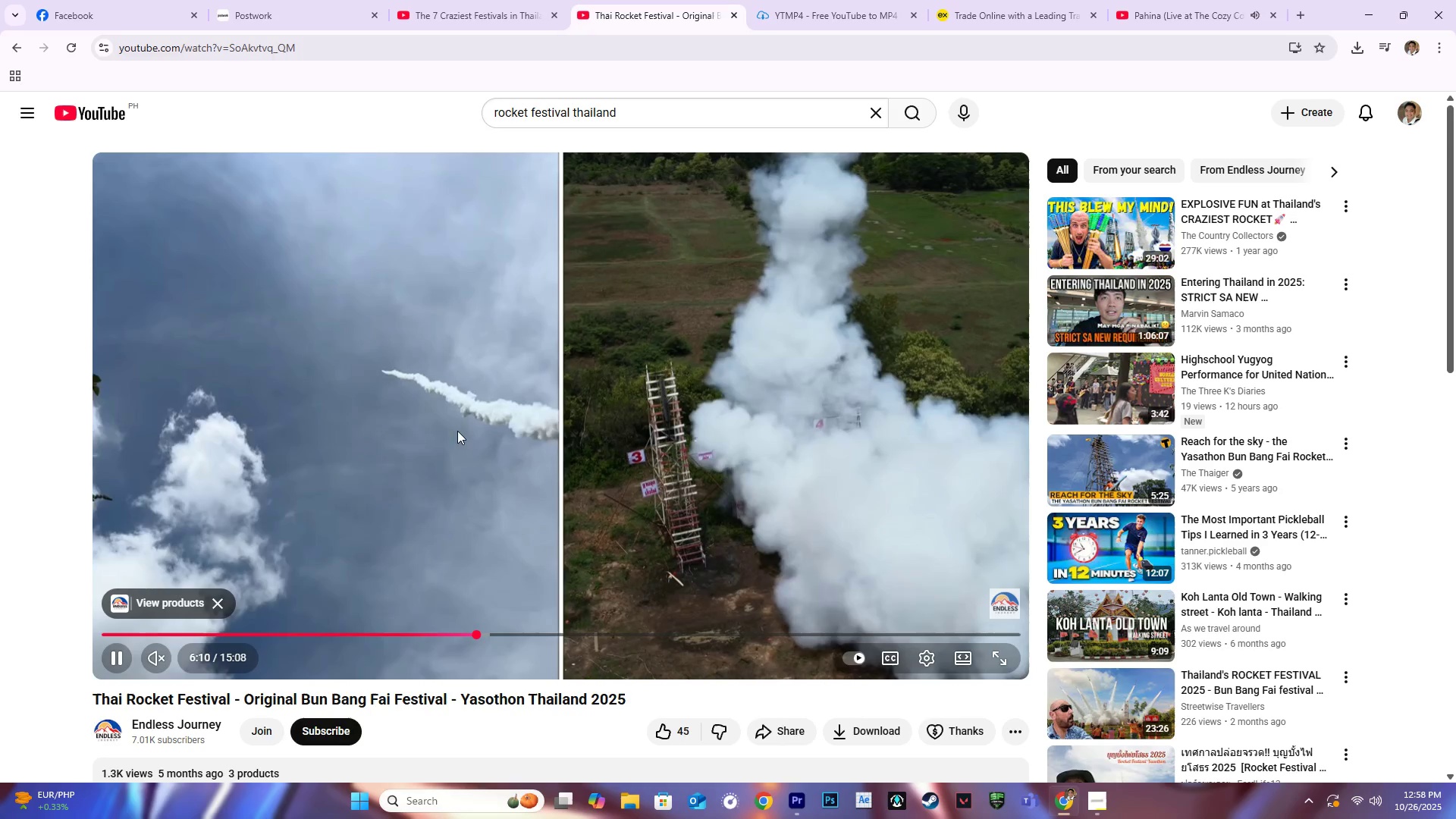 
key(Escape)
 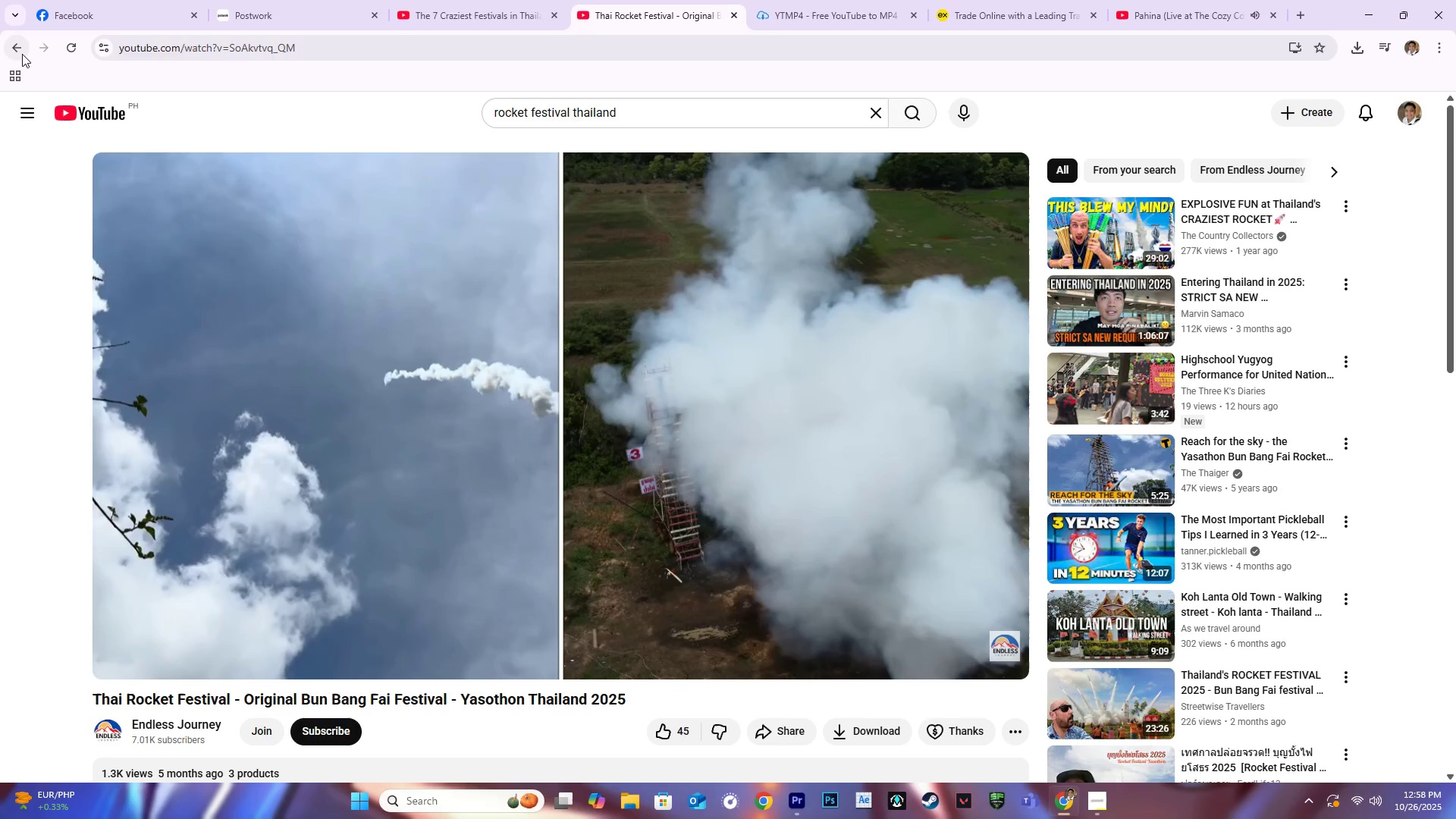 
wait(5.08)
 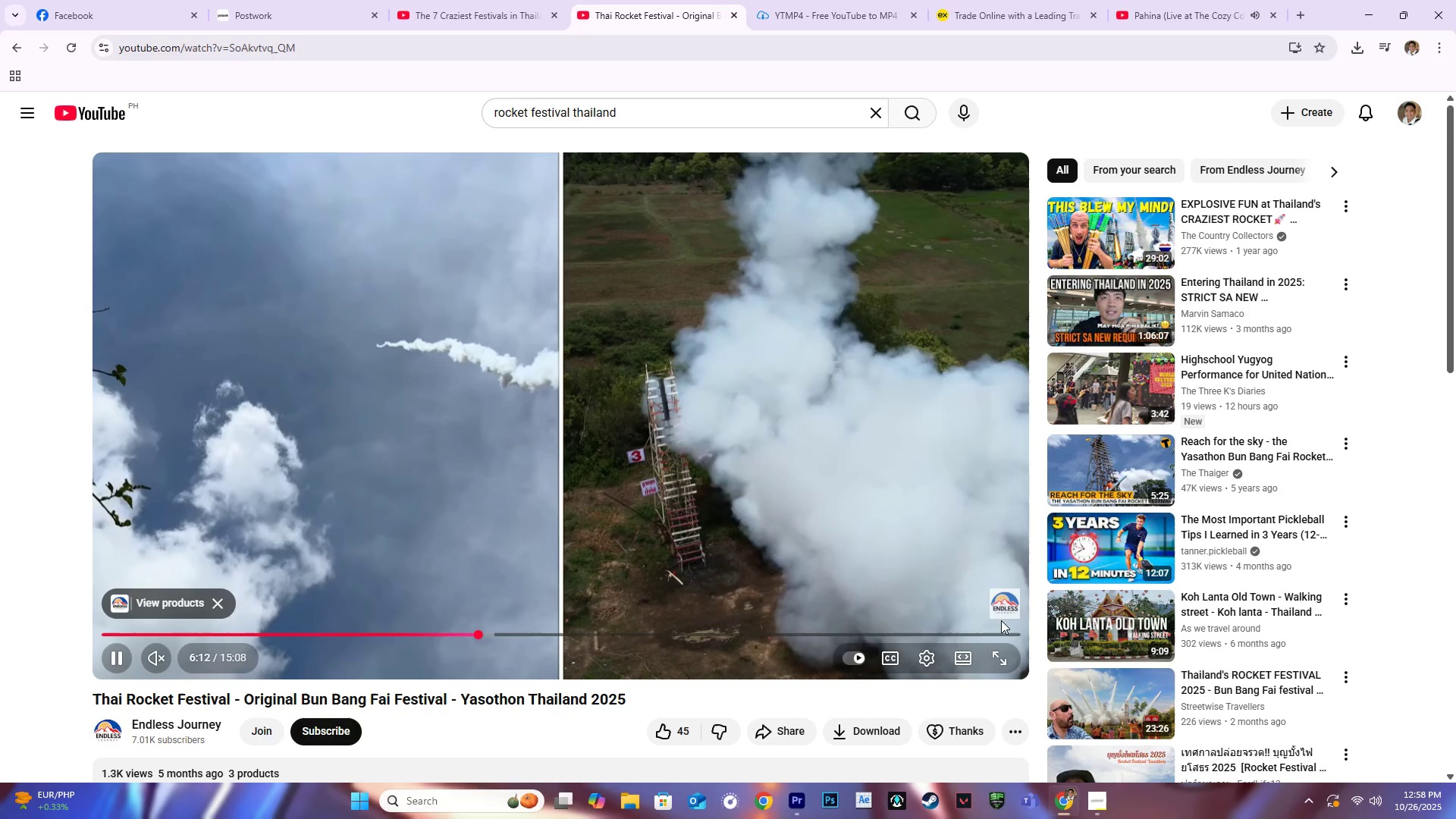 
left_click([22, 52])
 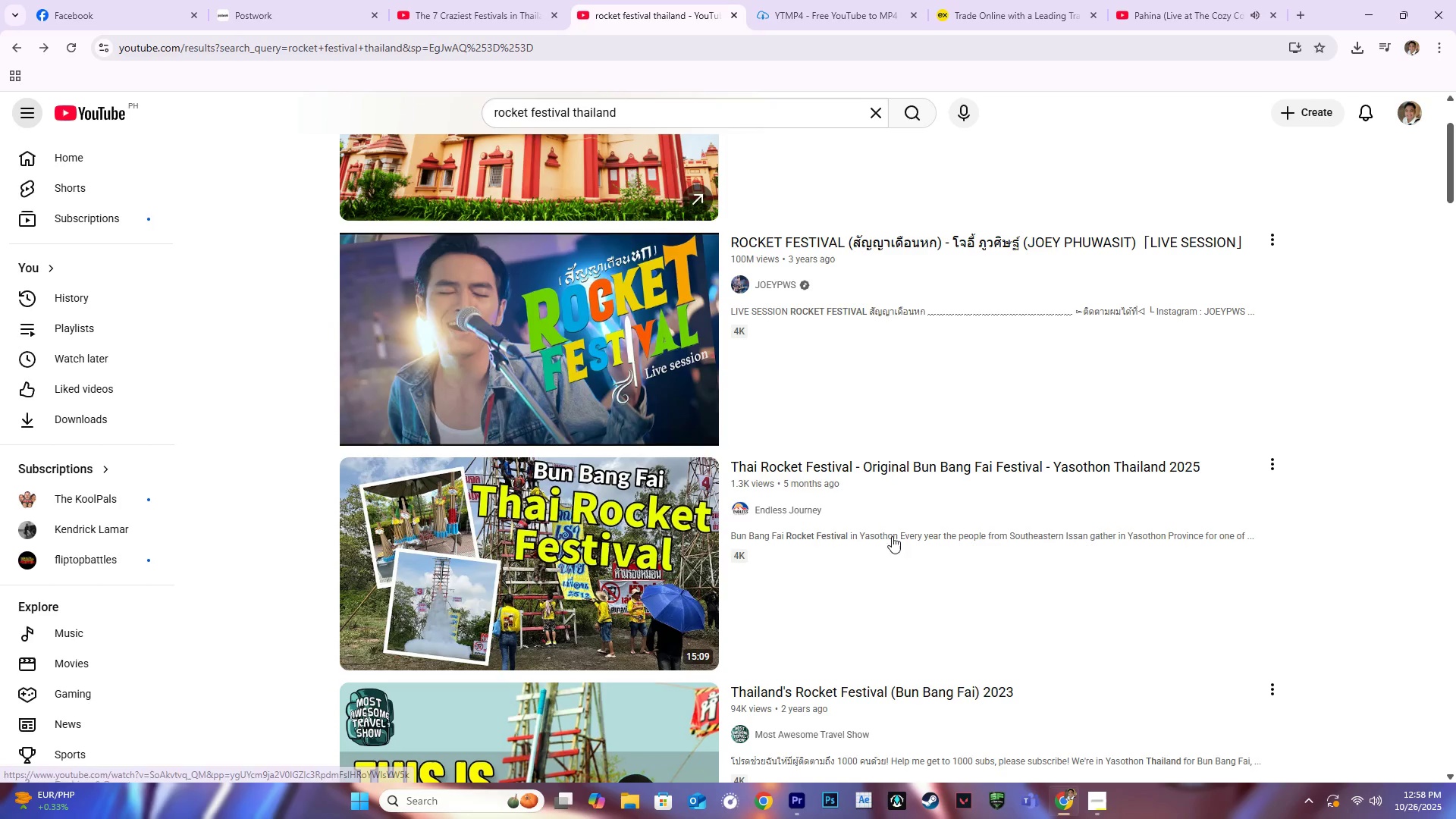 
scroll: coordinate [597, 485], scroll_direction: down, amount: 23.0
 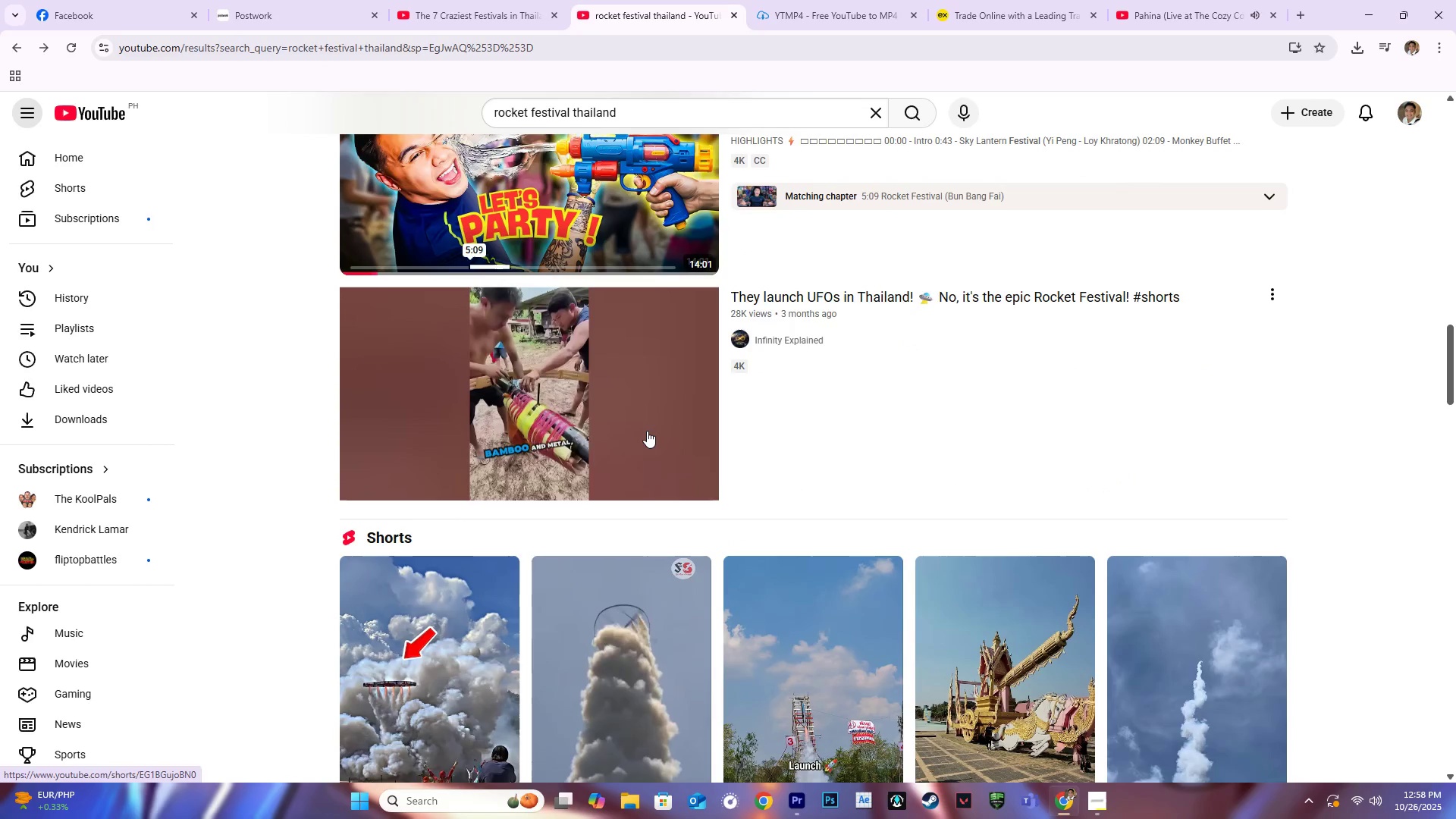 
scroll: coordinate [646, 423], scroll_direction: down, amount: 23.0
 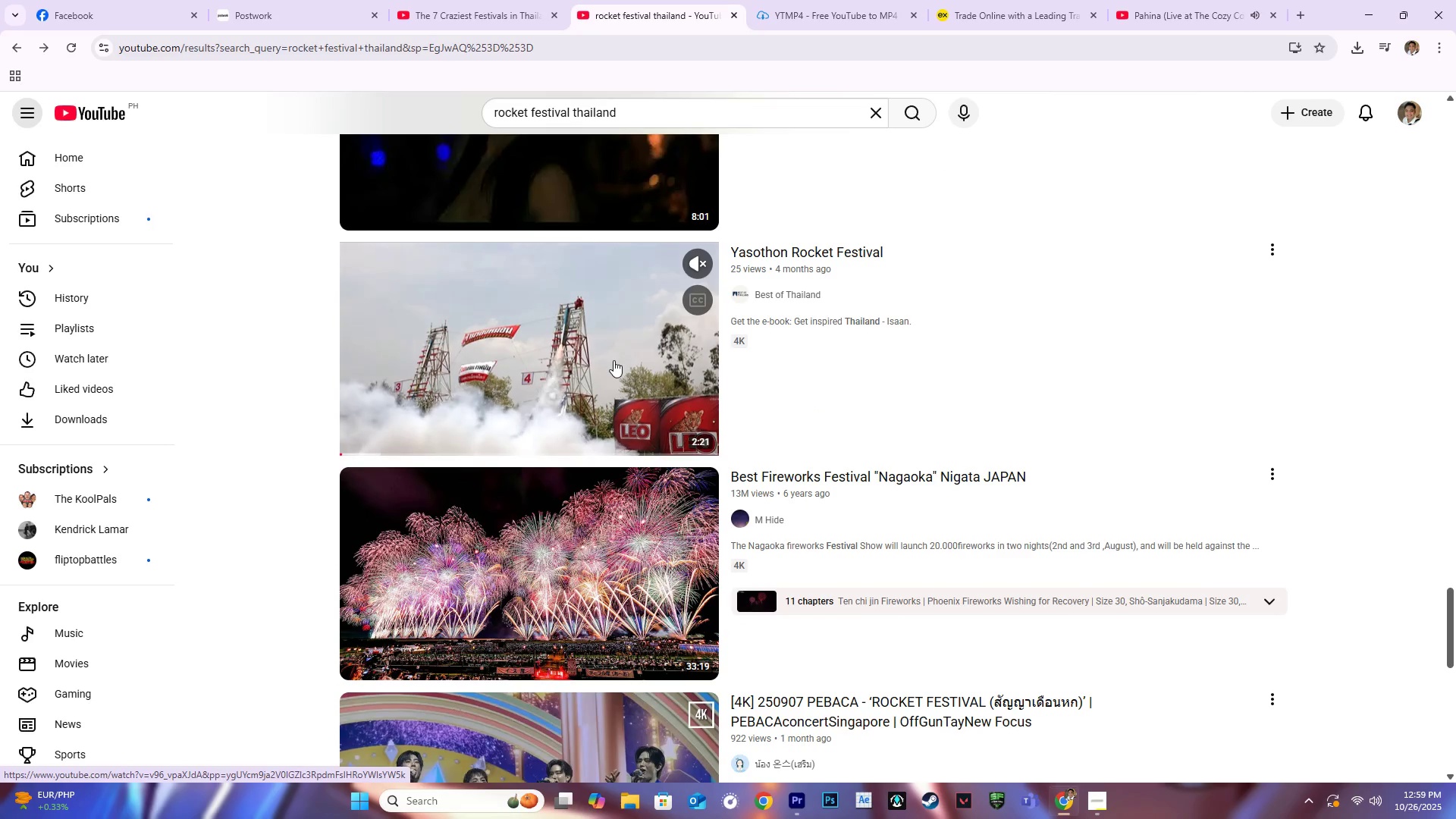 
left_click([613, 360])
 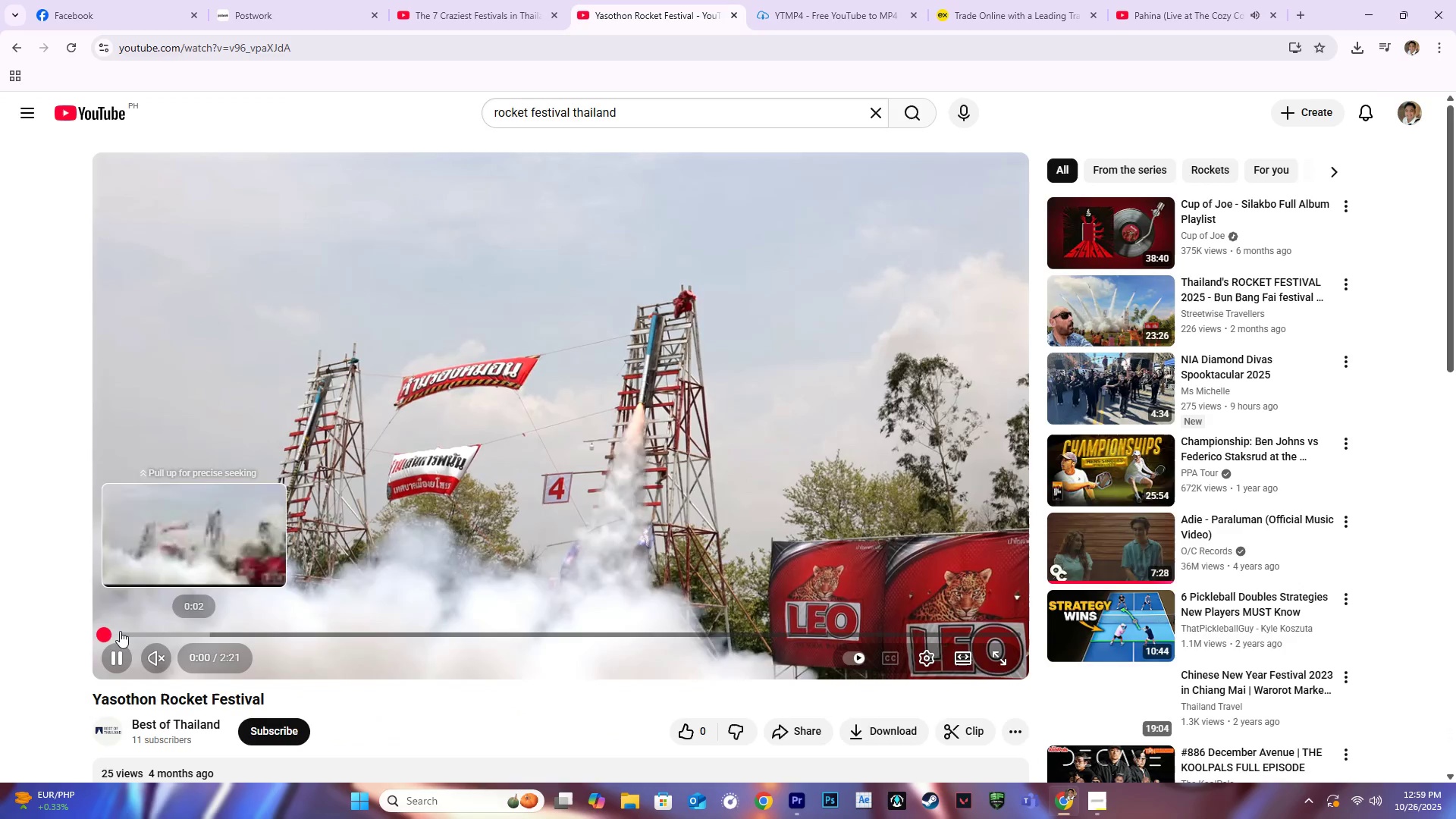 
left_click([129, 630])
 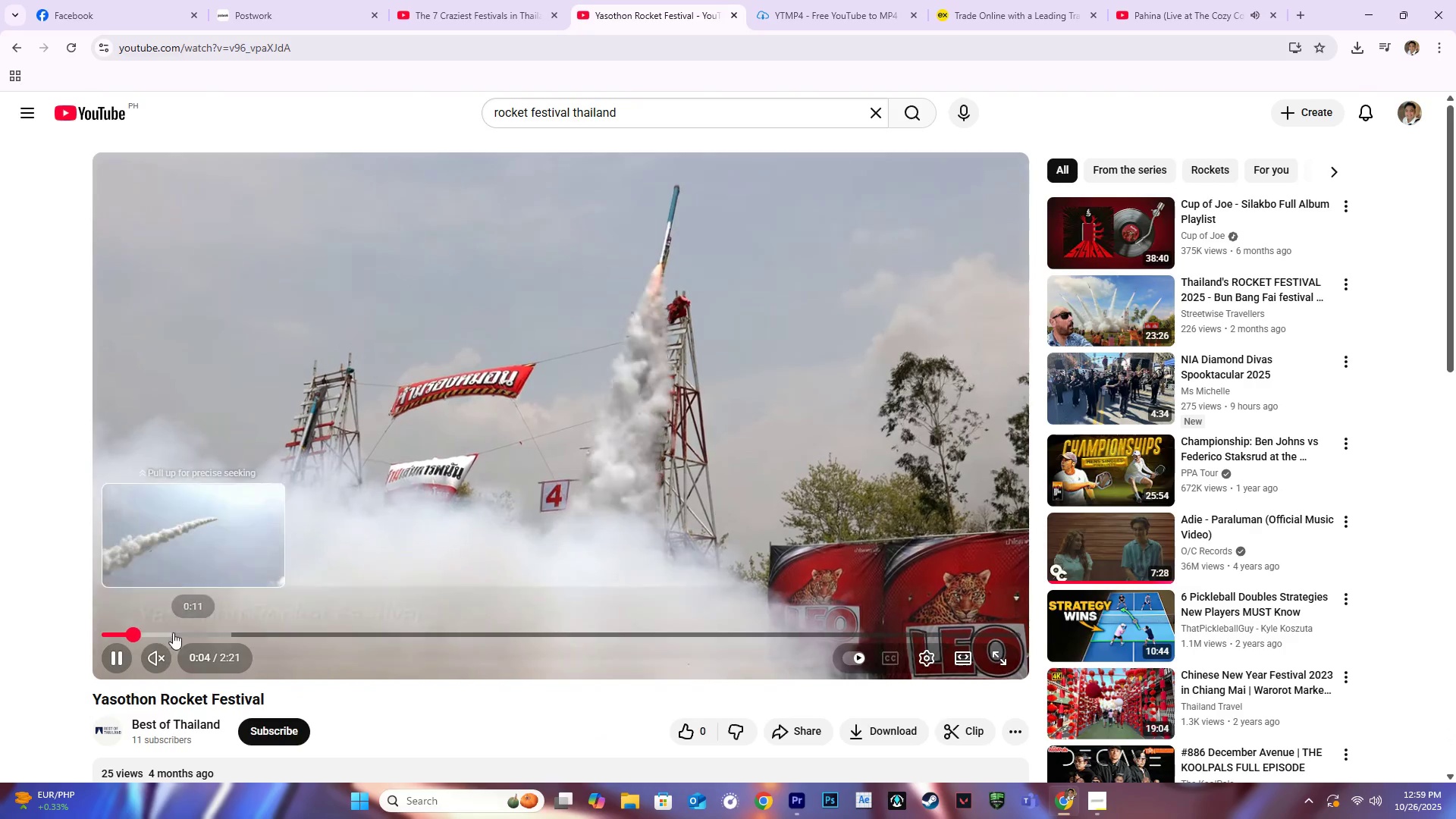 
left_click([175, 632])
 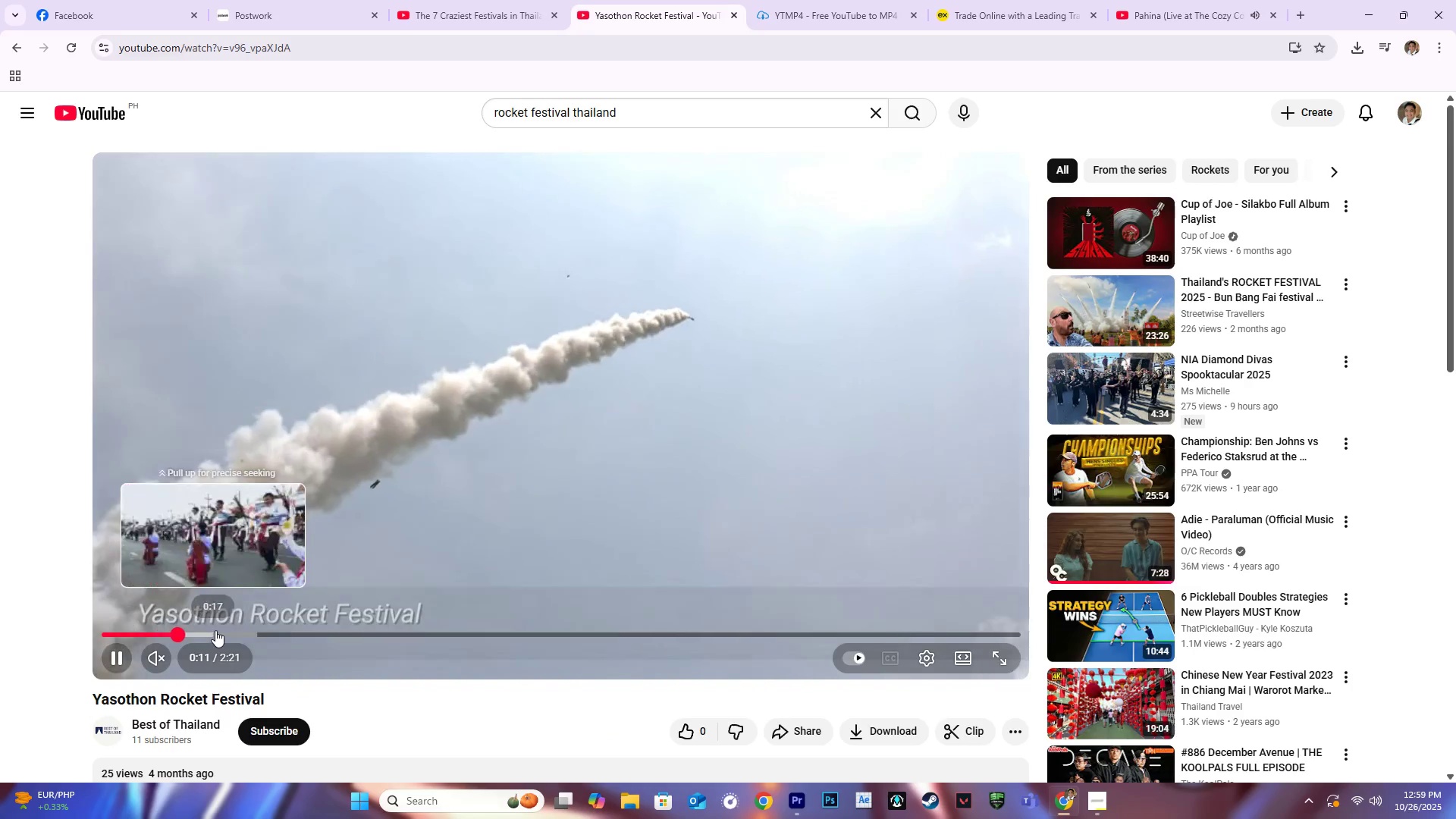 
left_click([215, 630])
 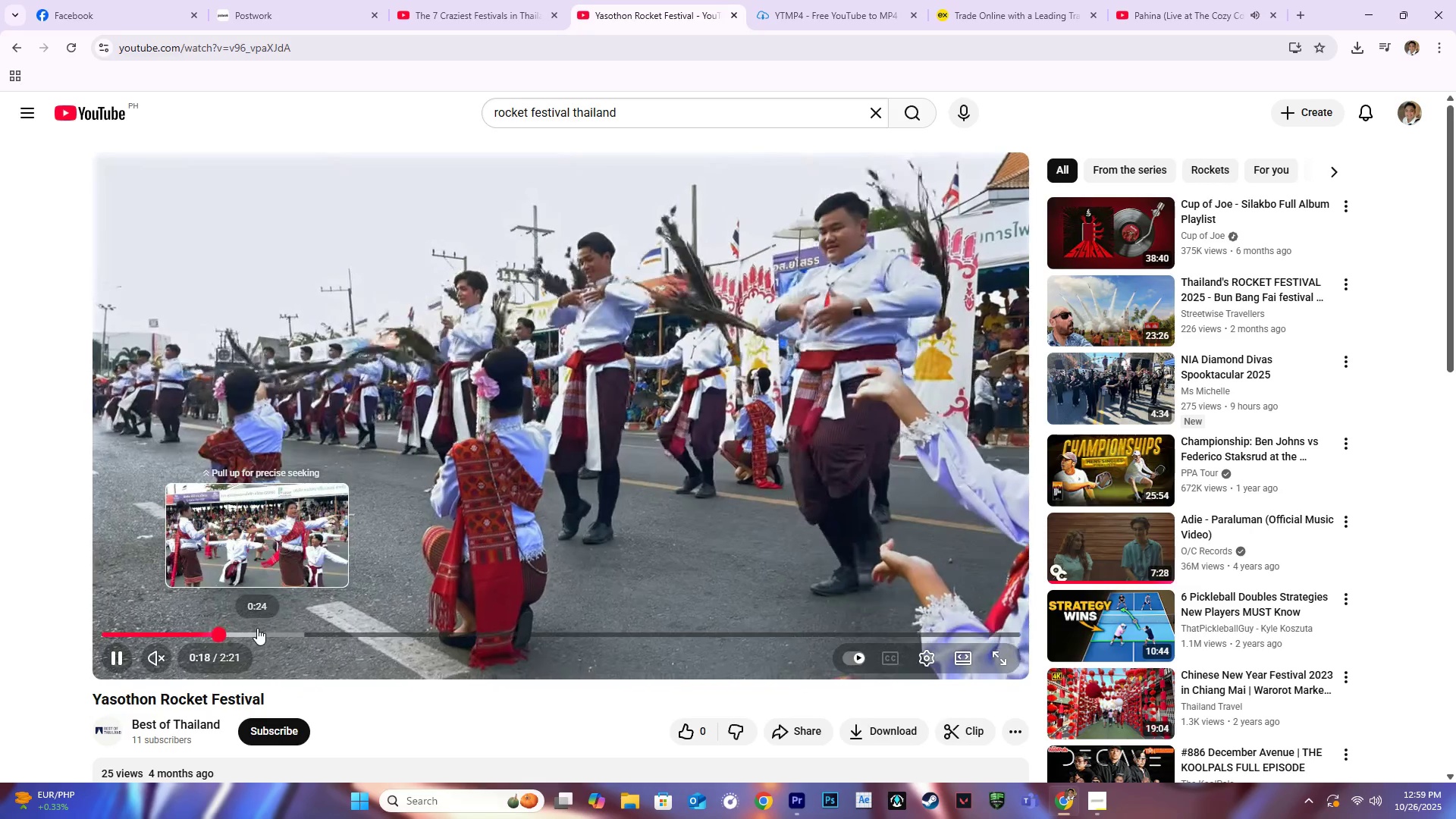 
left_click([257, 628])
 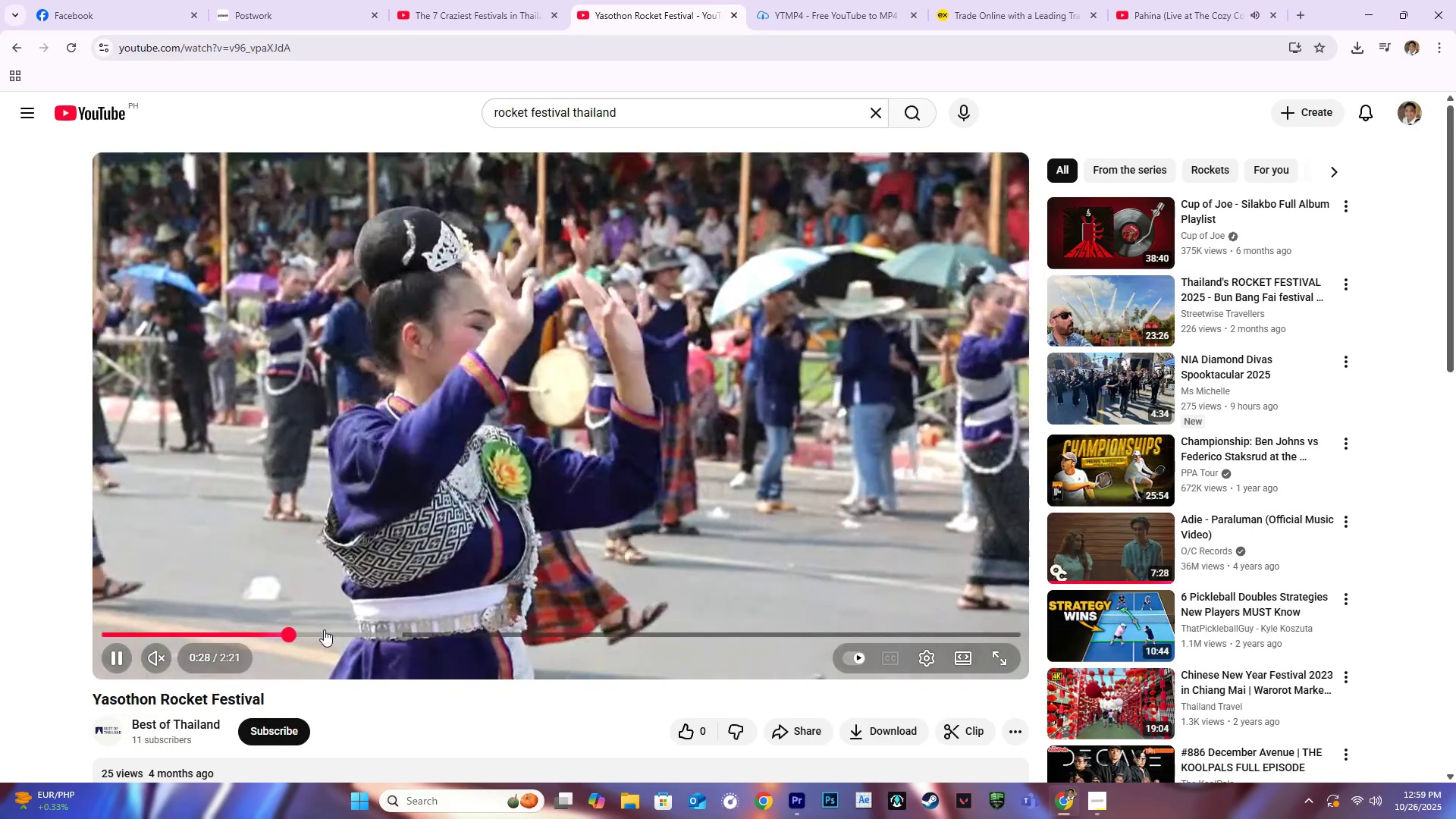 
left_click([328, 632])
 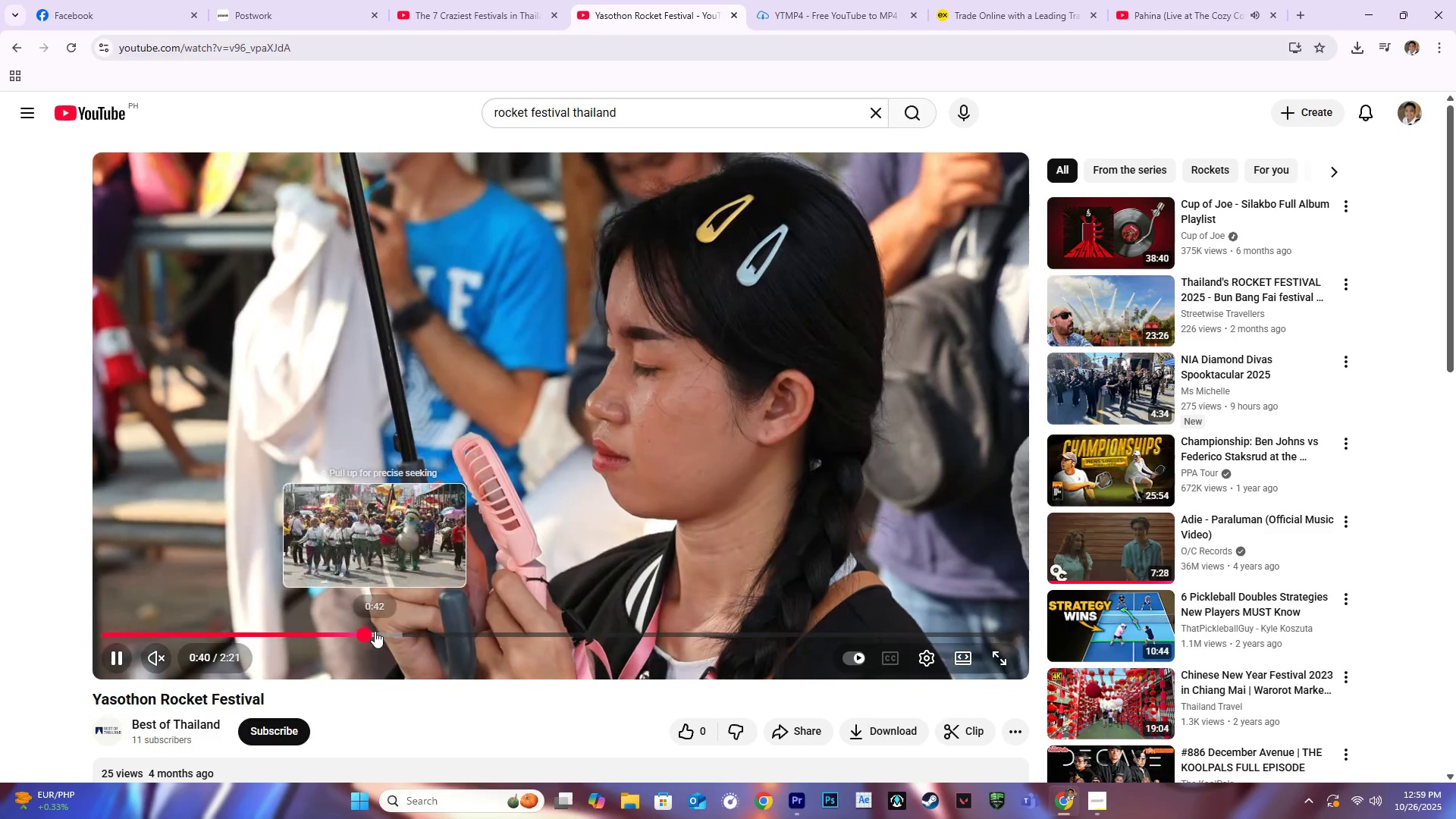 
left_click([378, 631])
 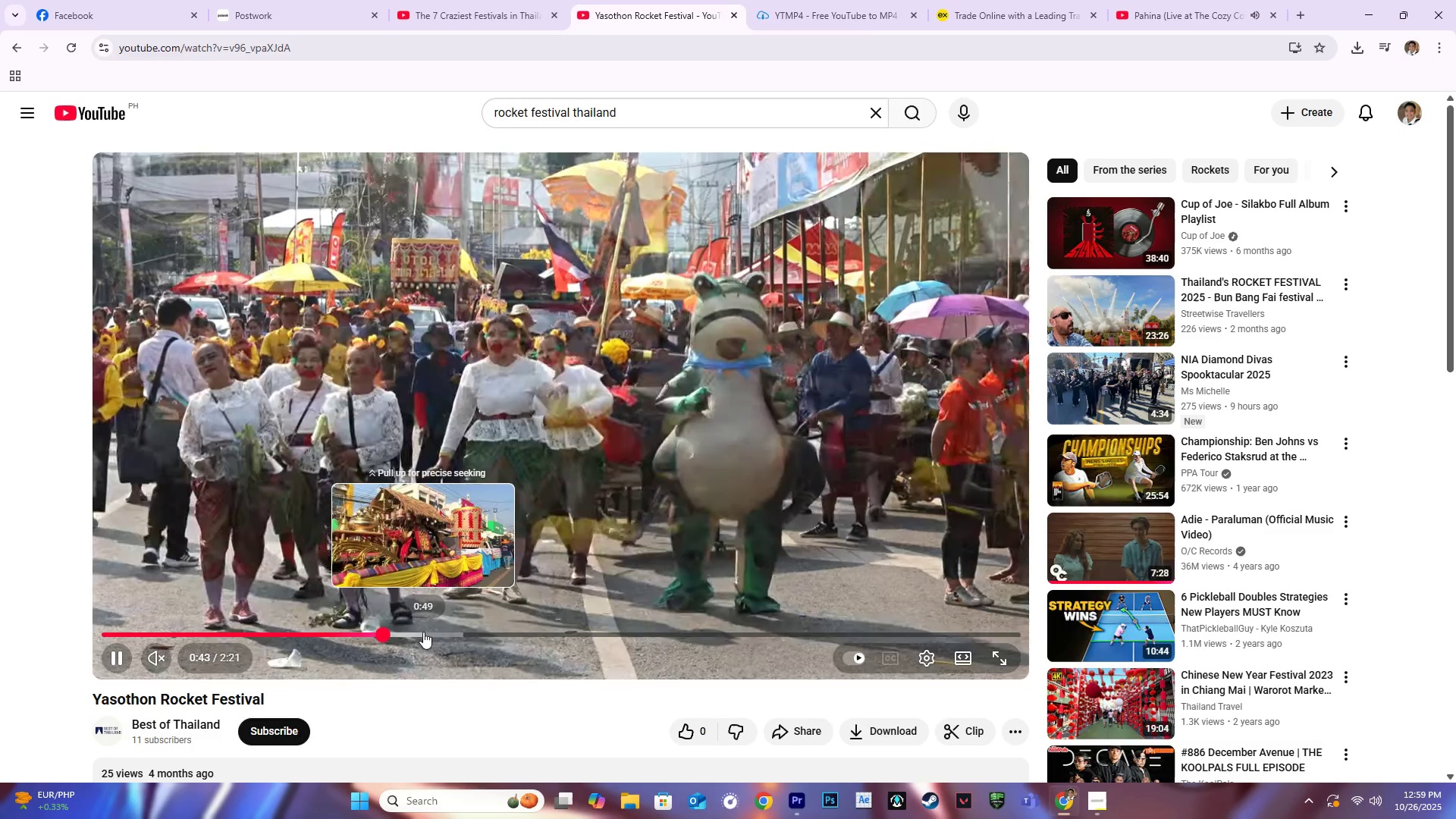 
left_click([422, 632])
 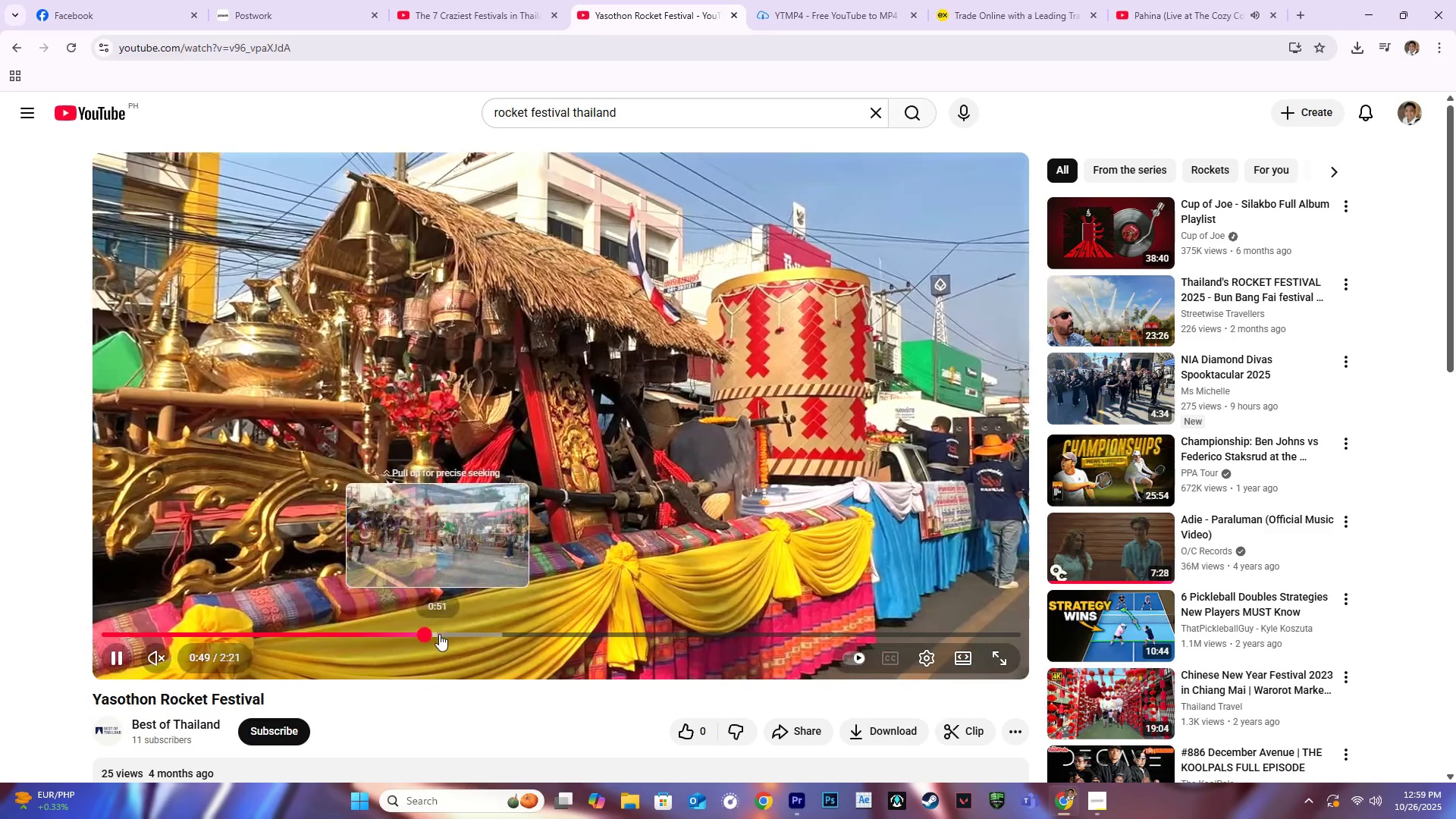 
left_click([439, 634])
 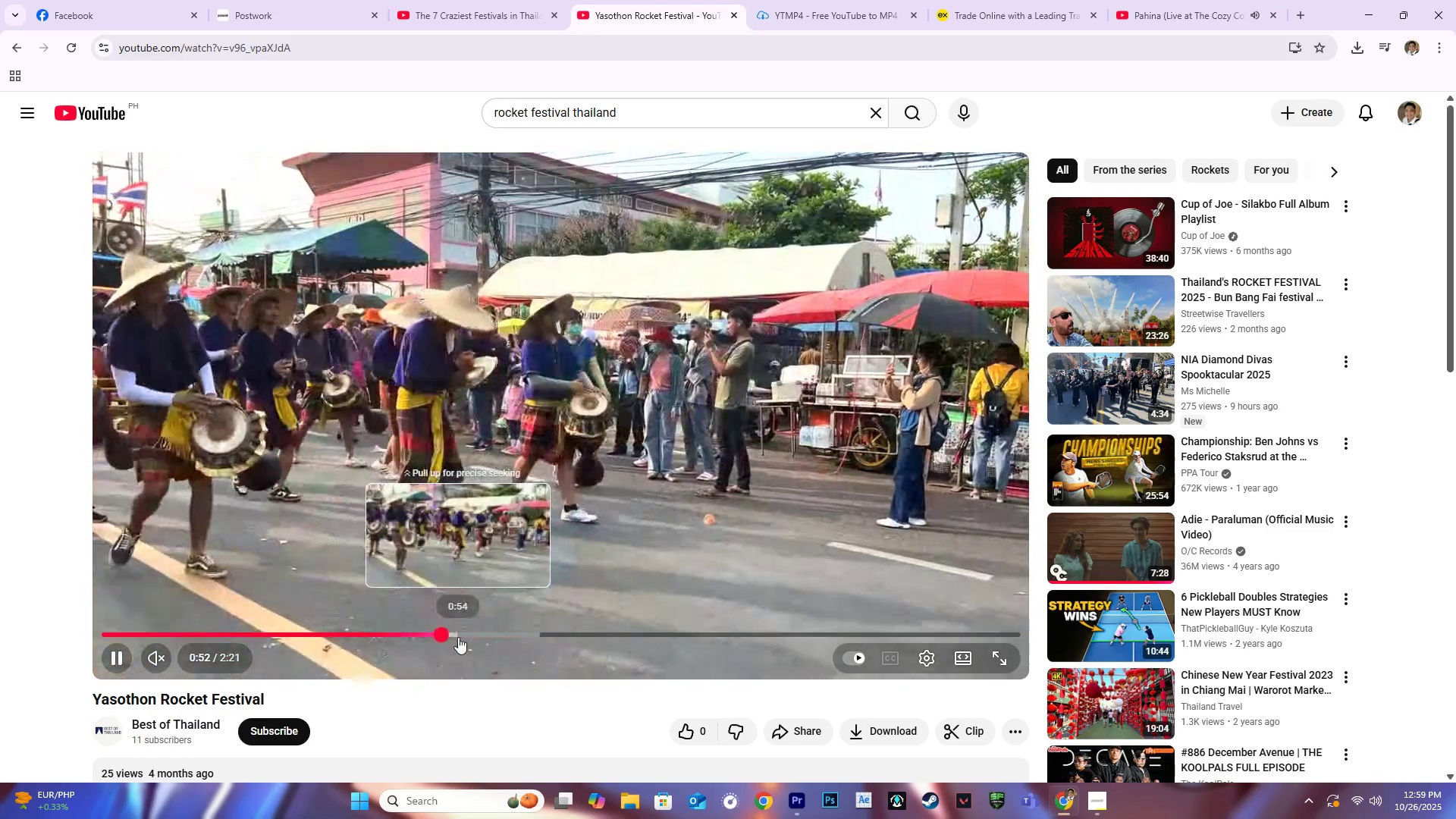 
left_click([459, 637])
 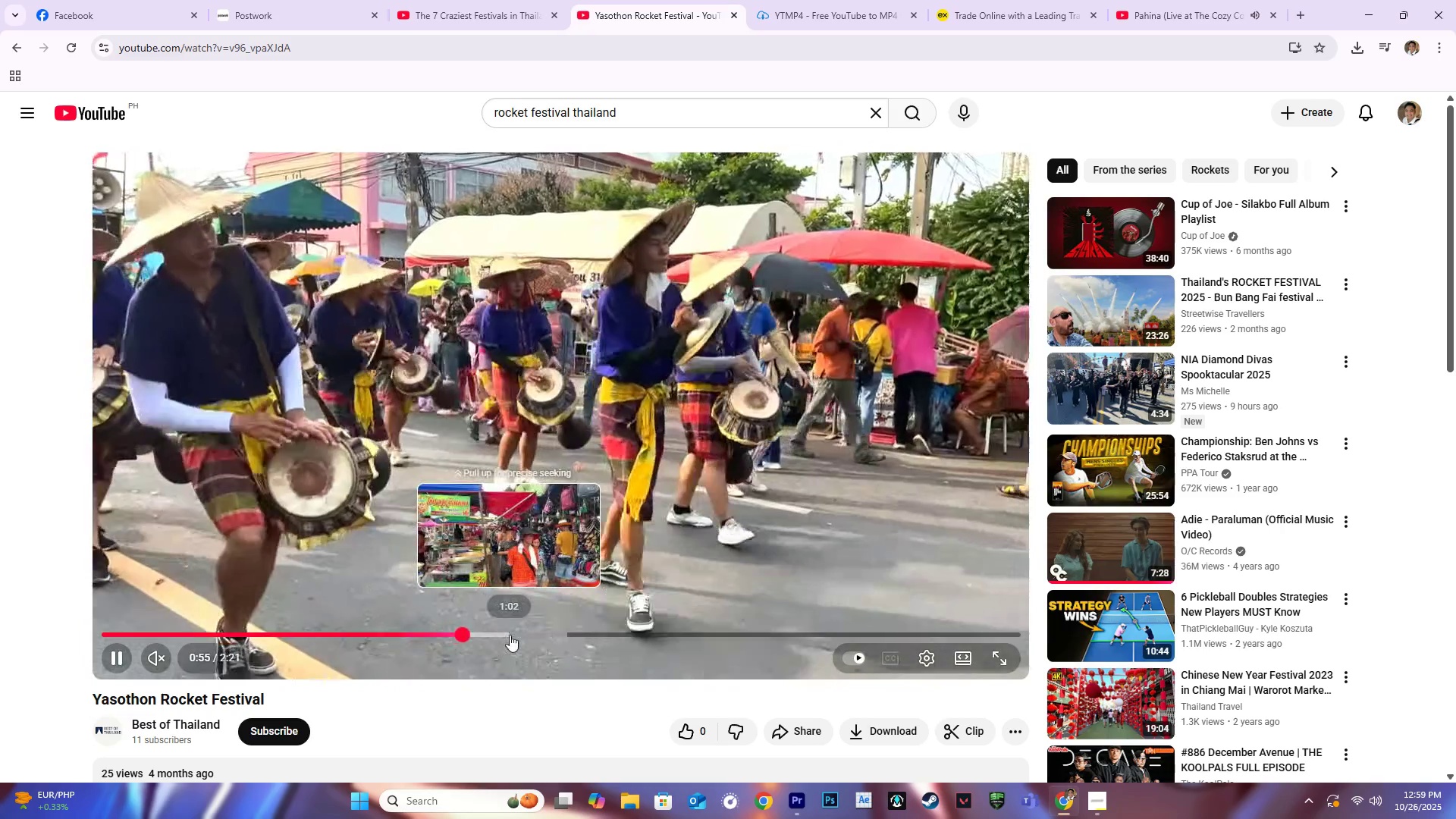 
left_click([510, 635])
 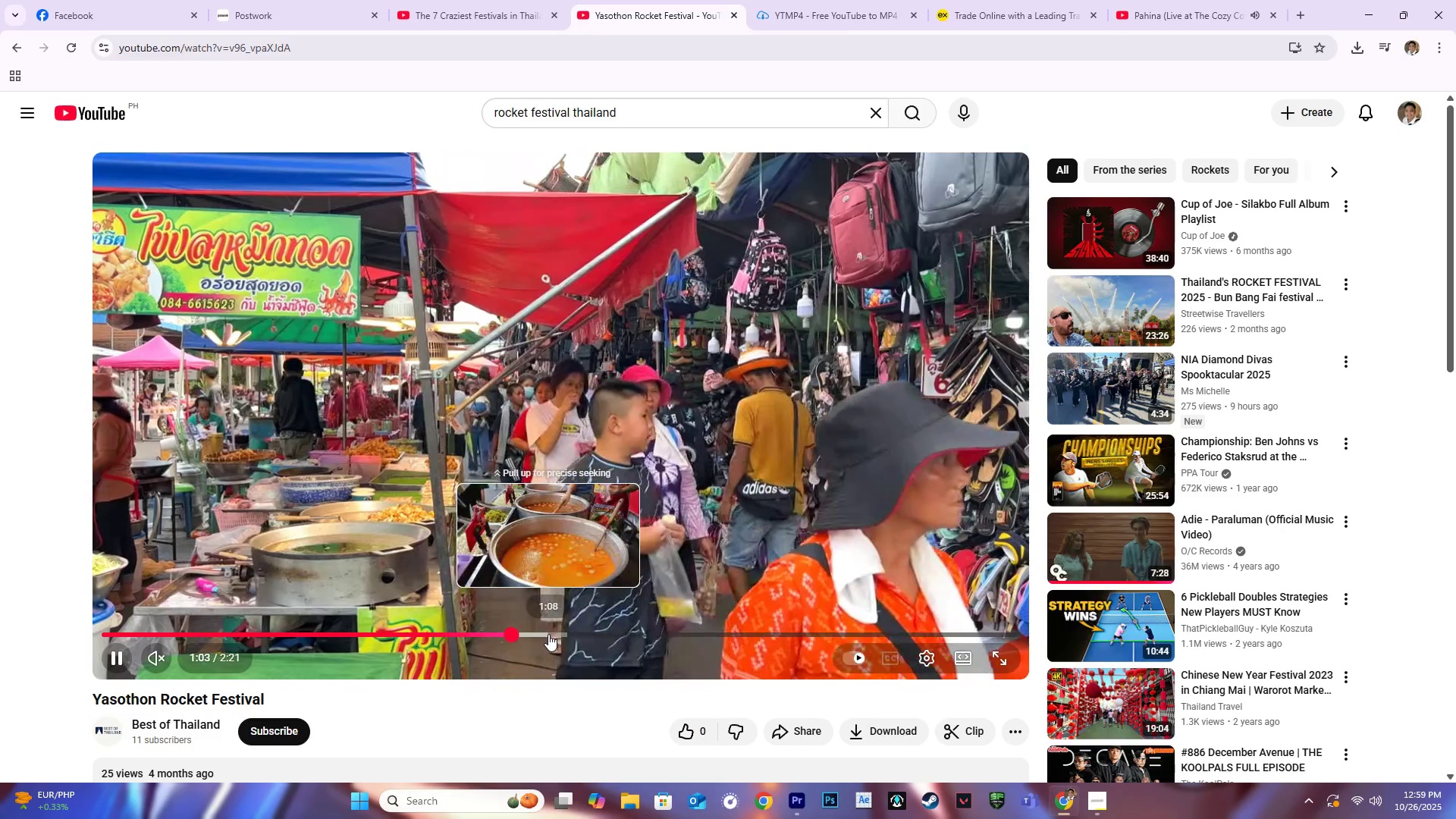 
left_click([548, 634])
 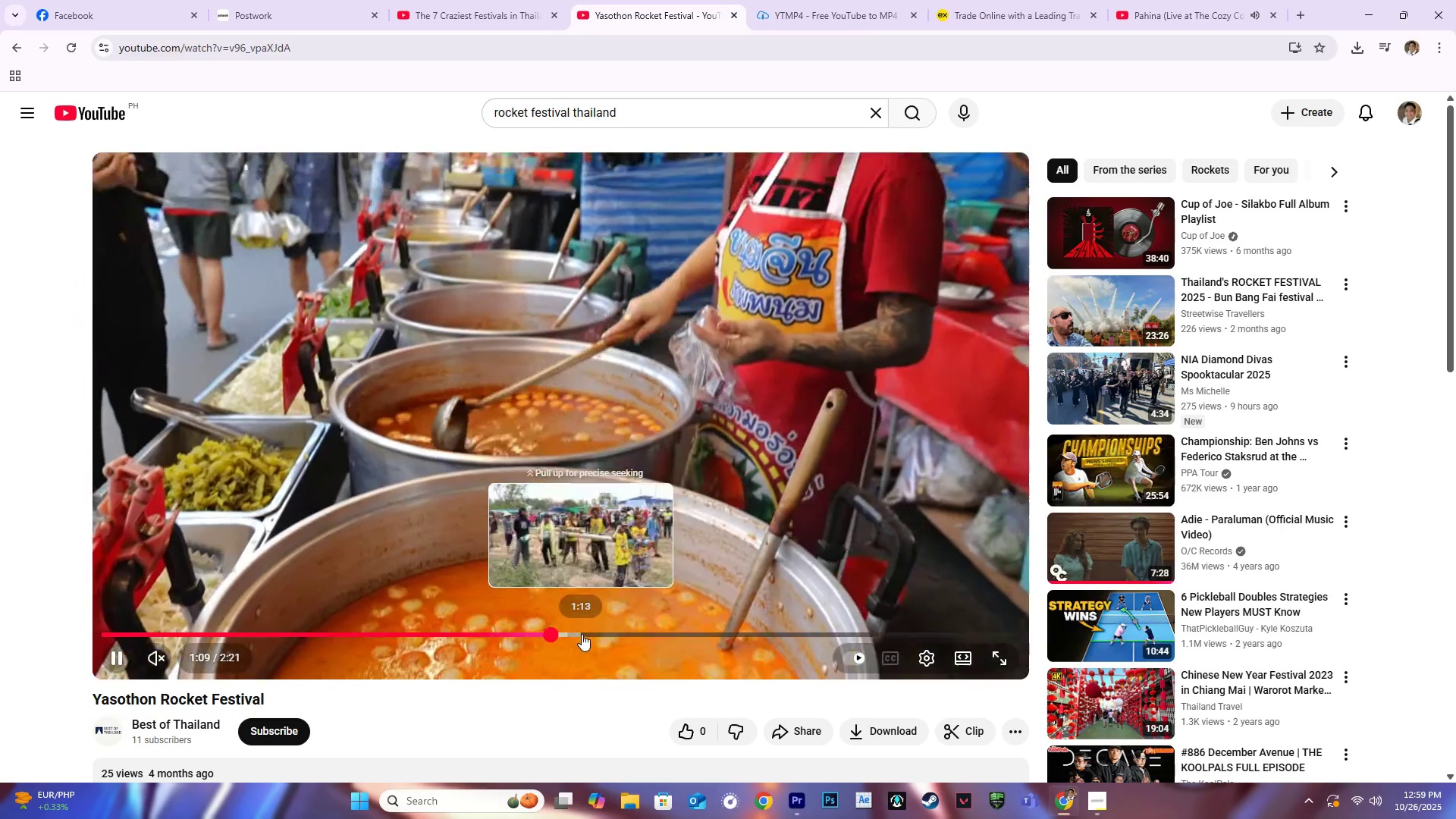 
left_click([582, 634])
 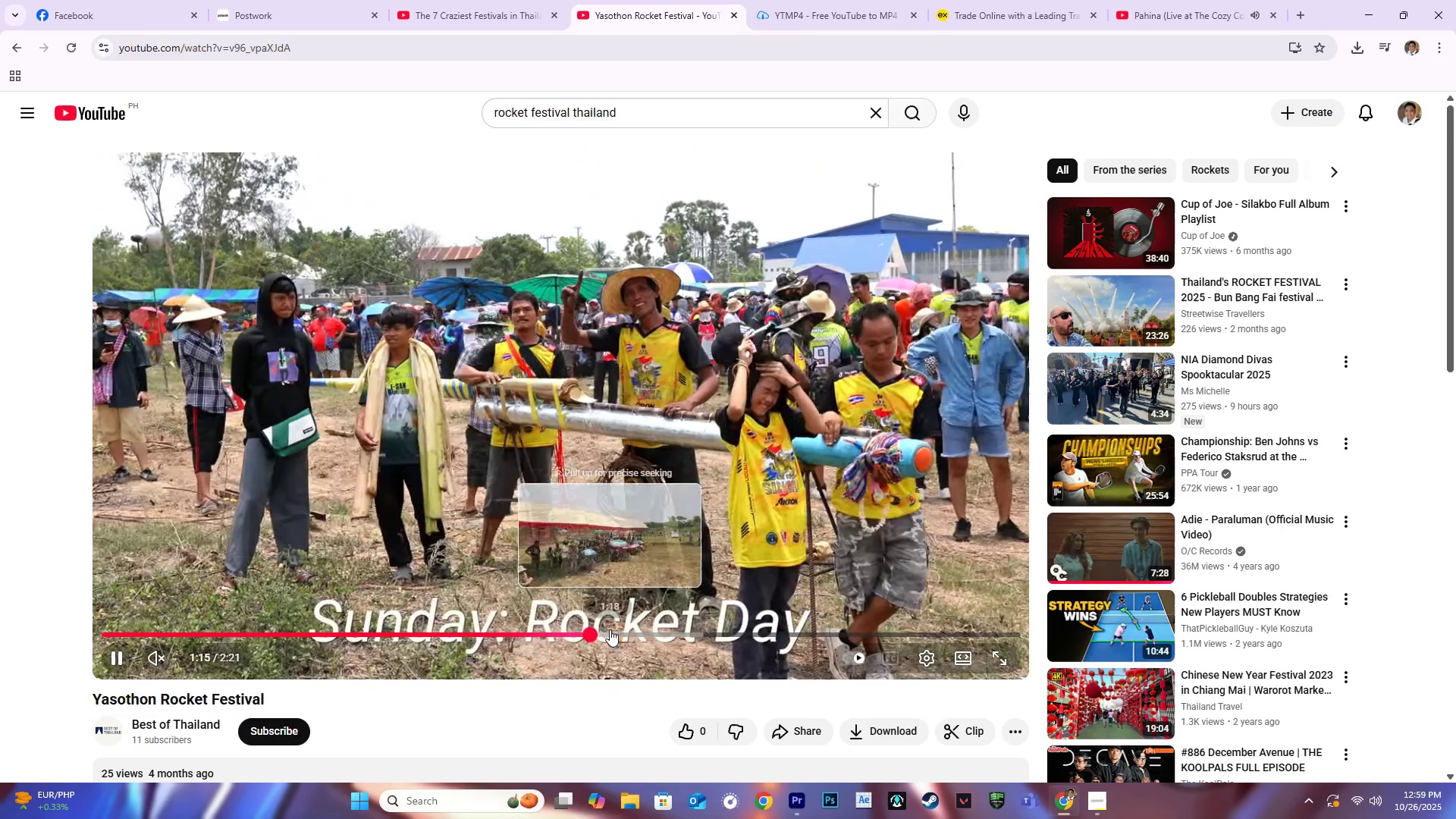 
left_click([626, 632])
 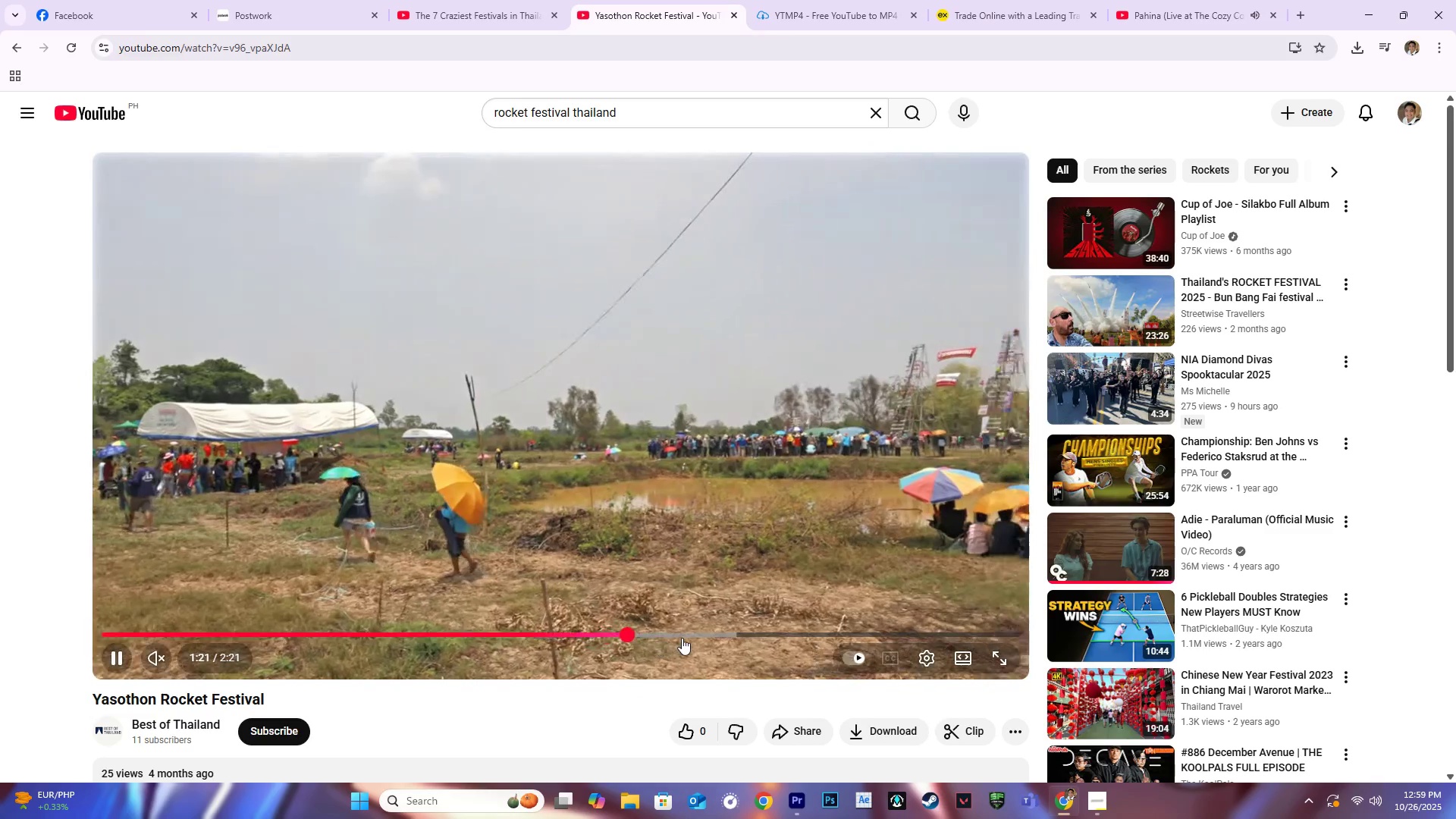 
left_click([682, 638])
 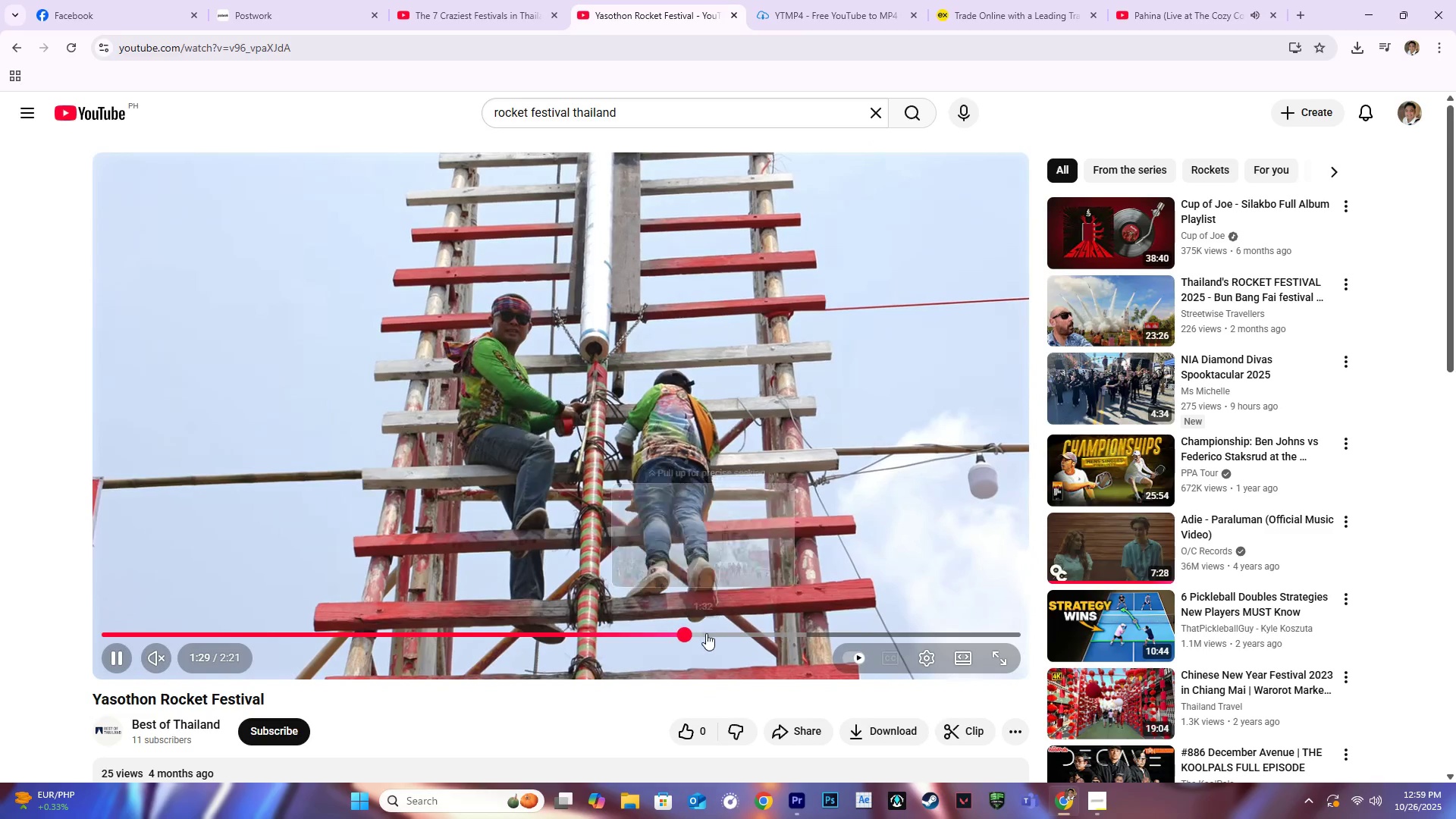 
left_click([706, 633])
 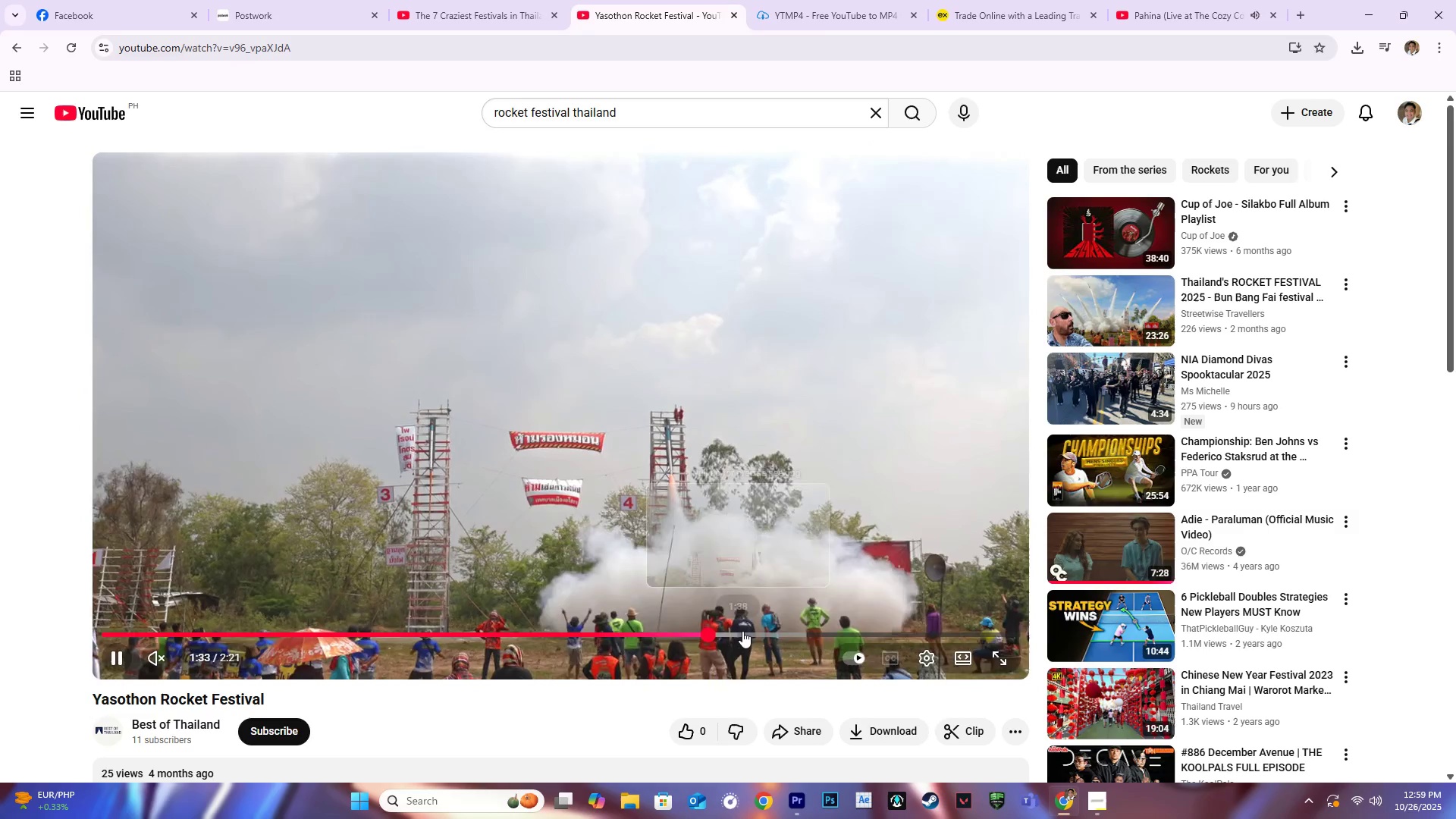 
left_click([744, 631])
 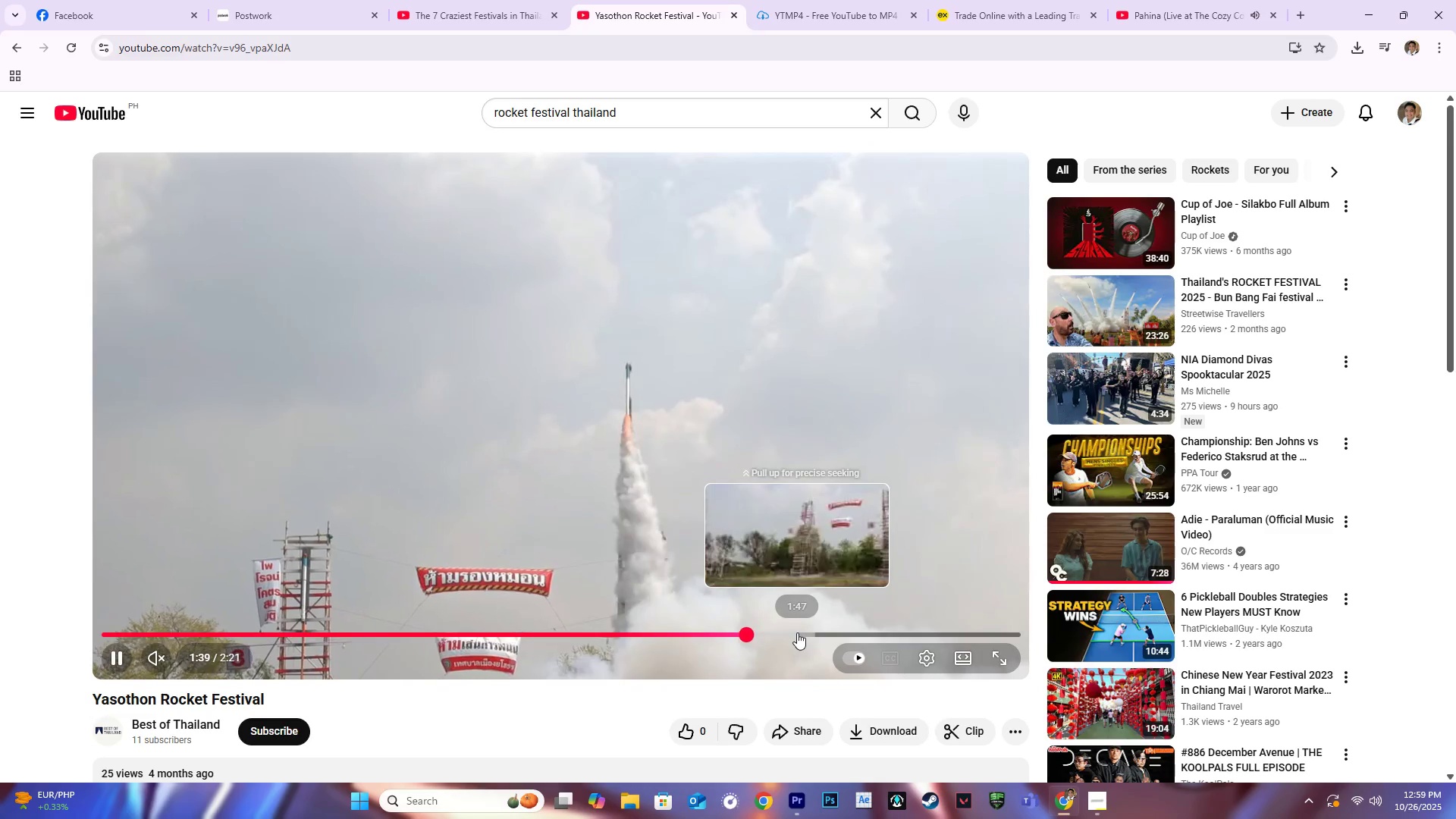 
left_click([797, 632])
 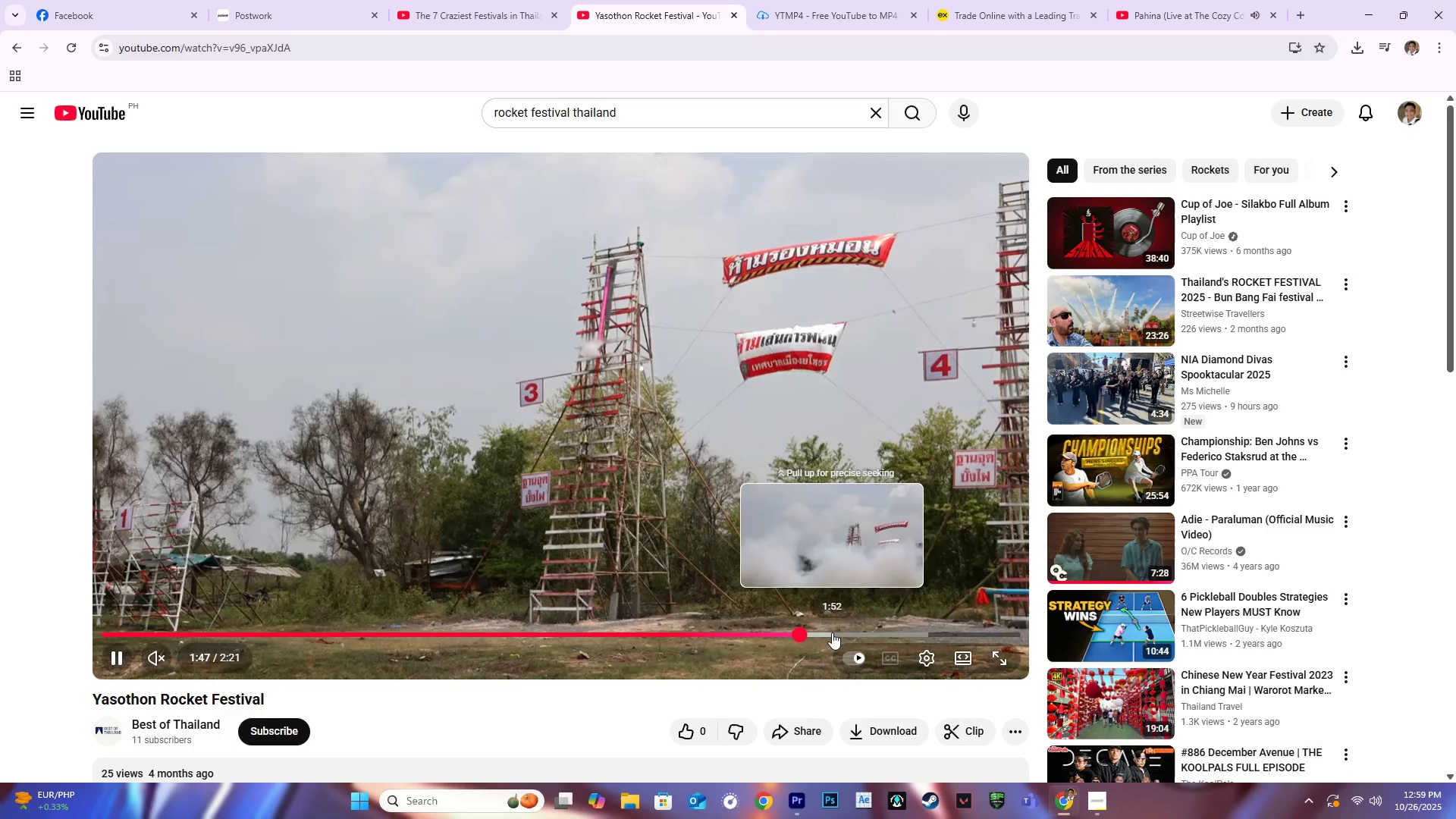 
left_click([835, 633])
 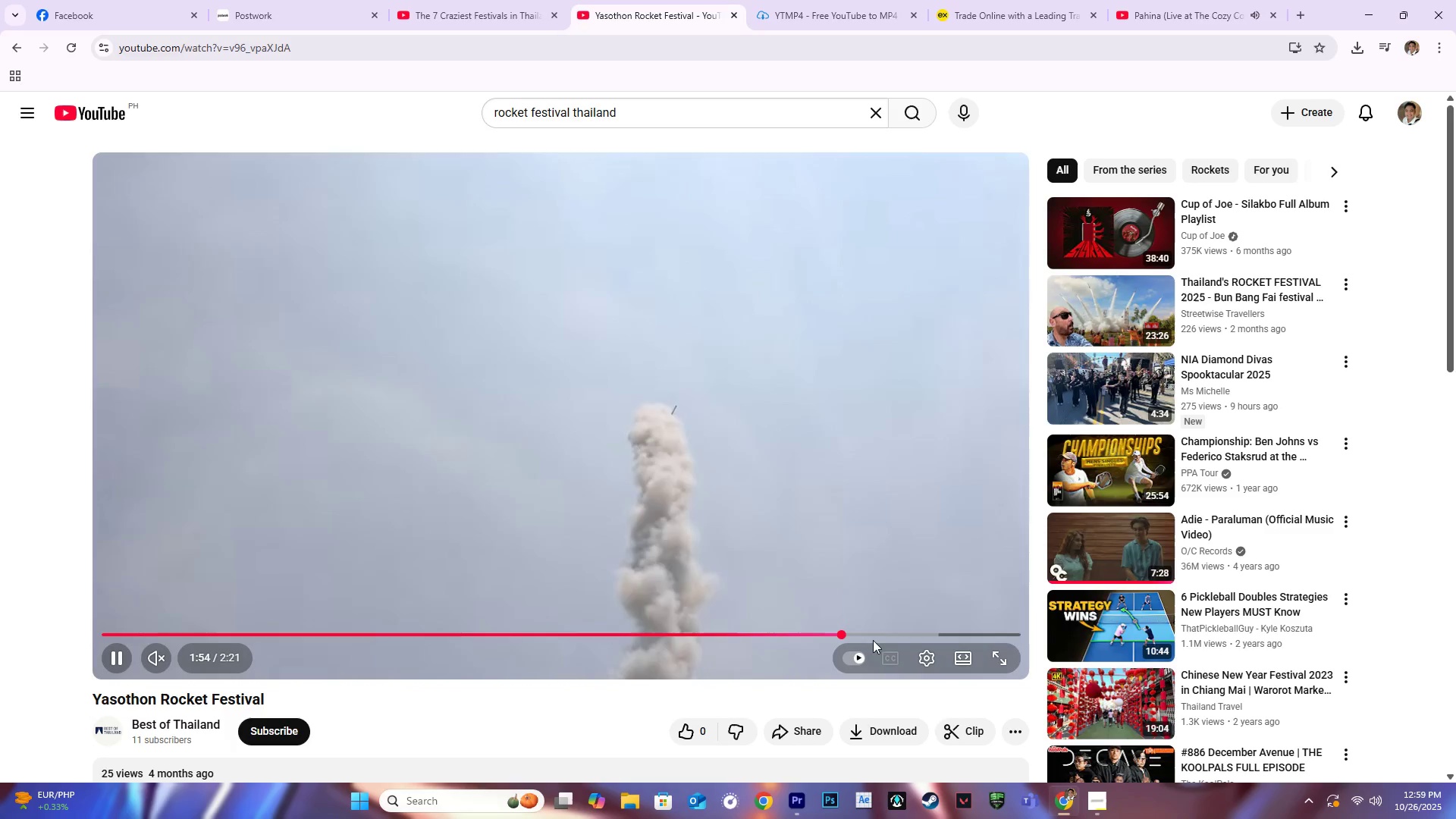 
left_click([876, 632])
 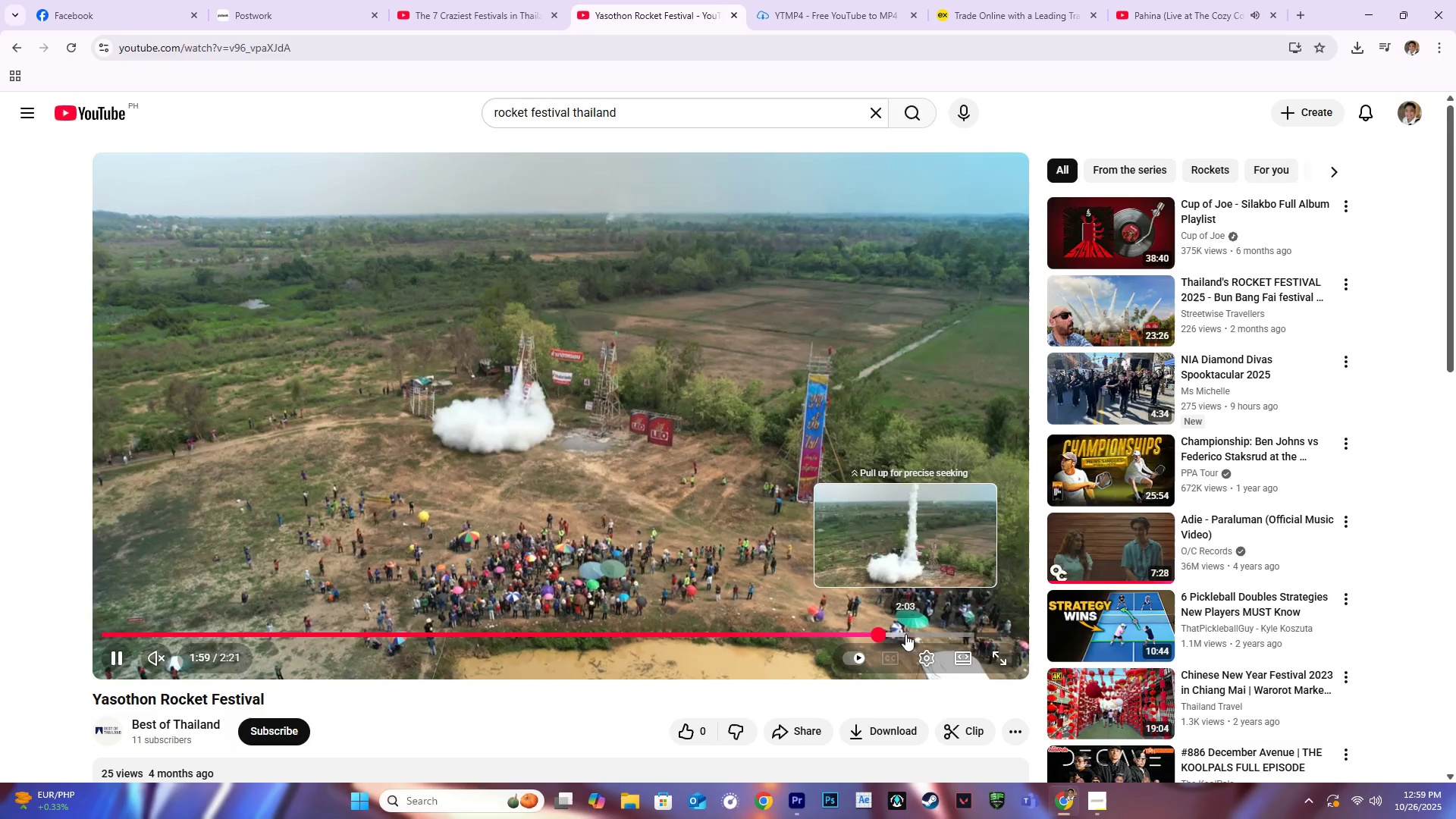 
left_click([905, 634])
 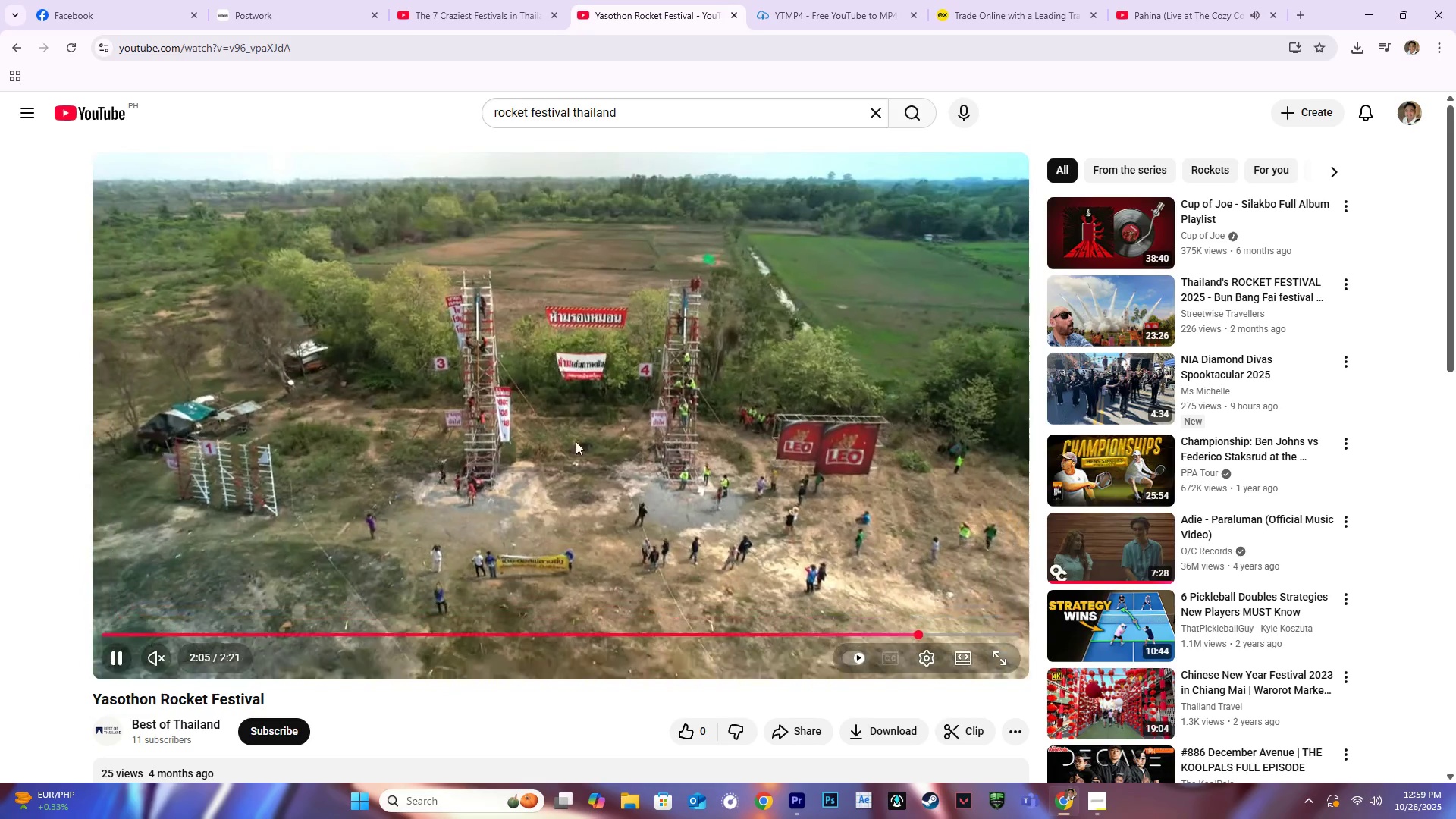 
scroll: coordinate [473, 656], scroll_direction: down, amount: 4.0
 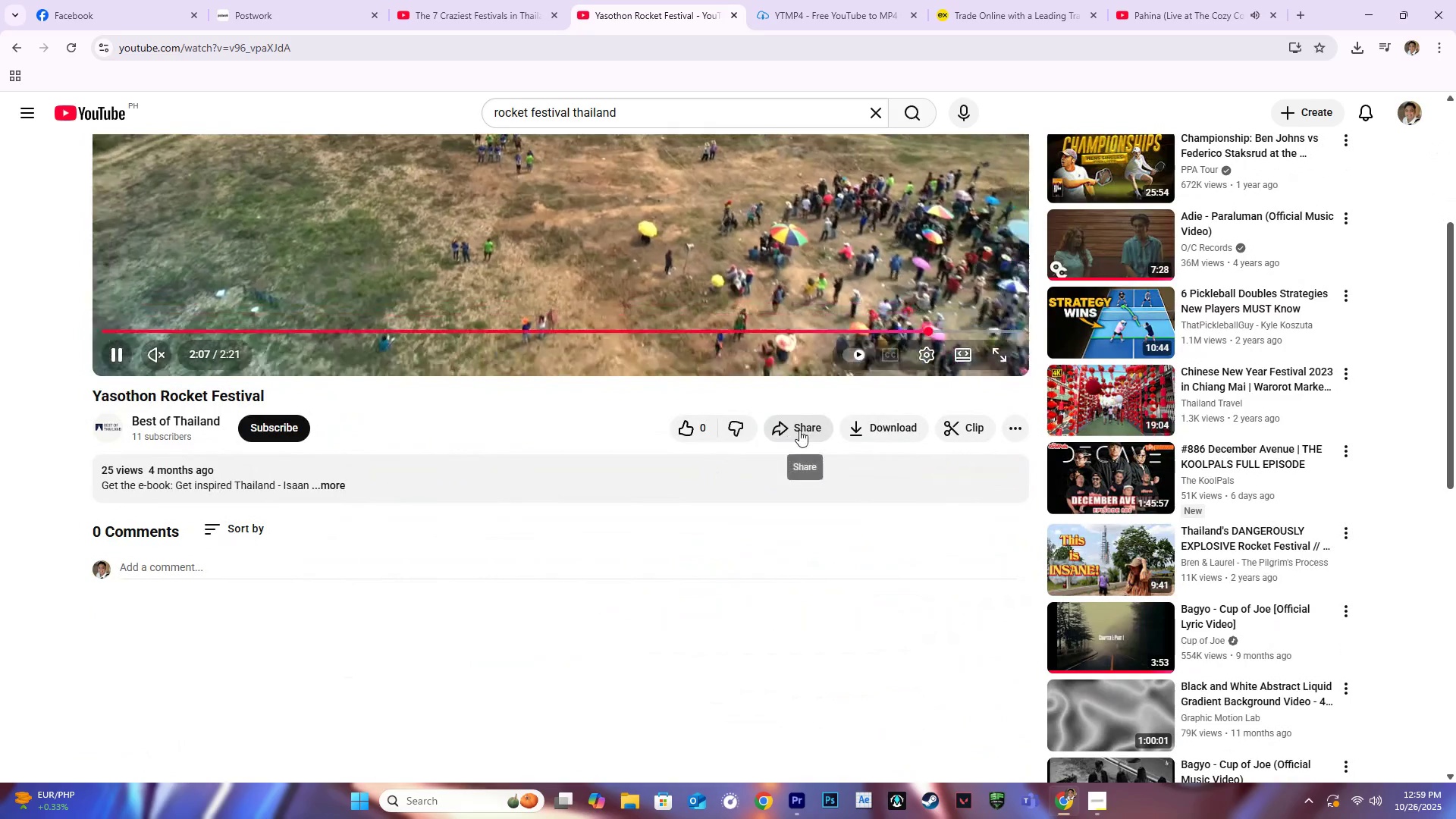 
left_click([799, 430])
 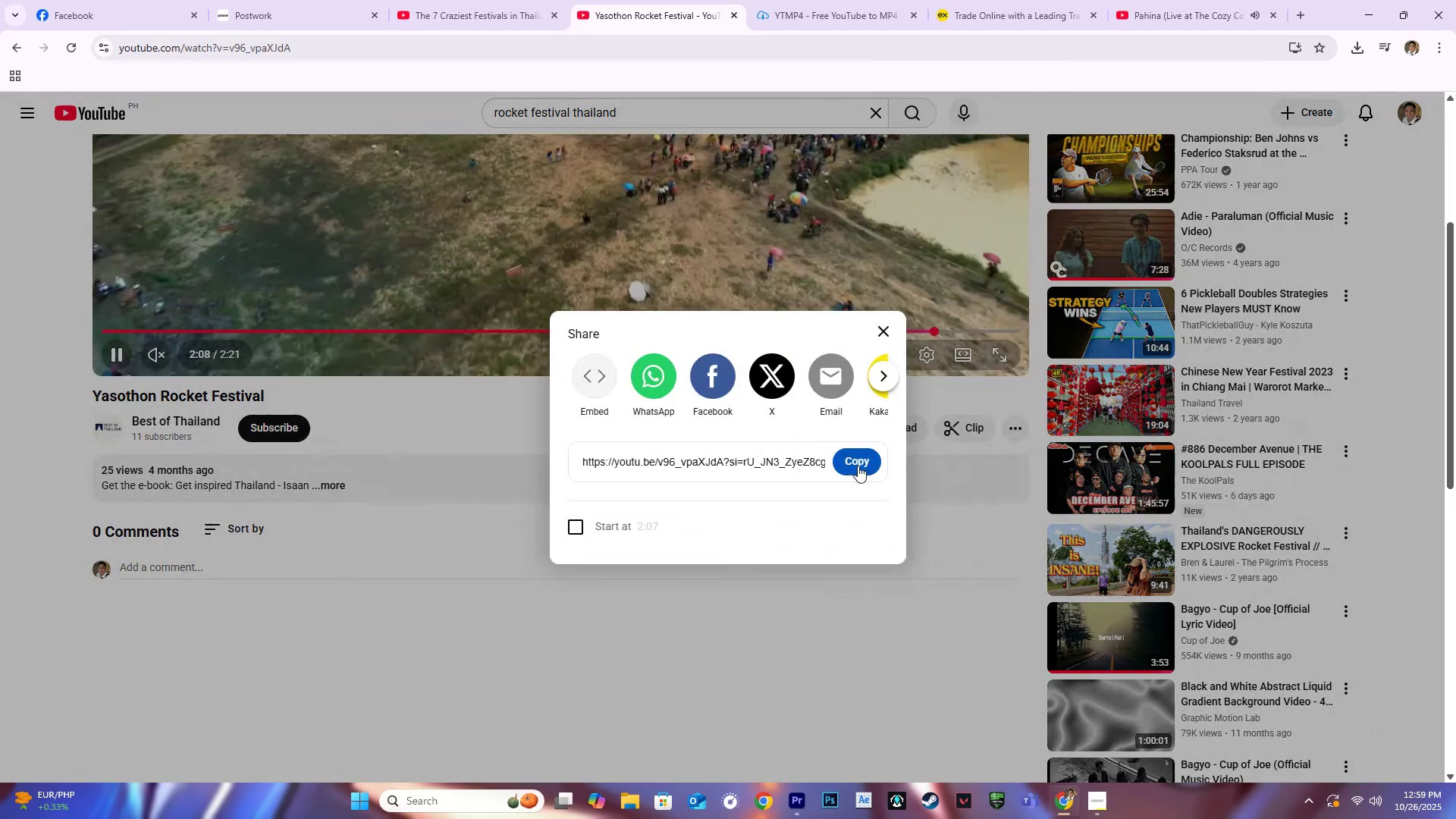 
left_click([866, 457])
 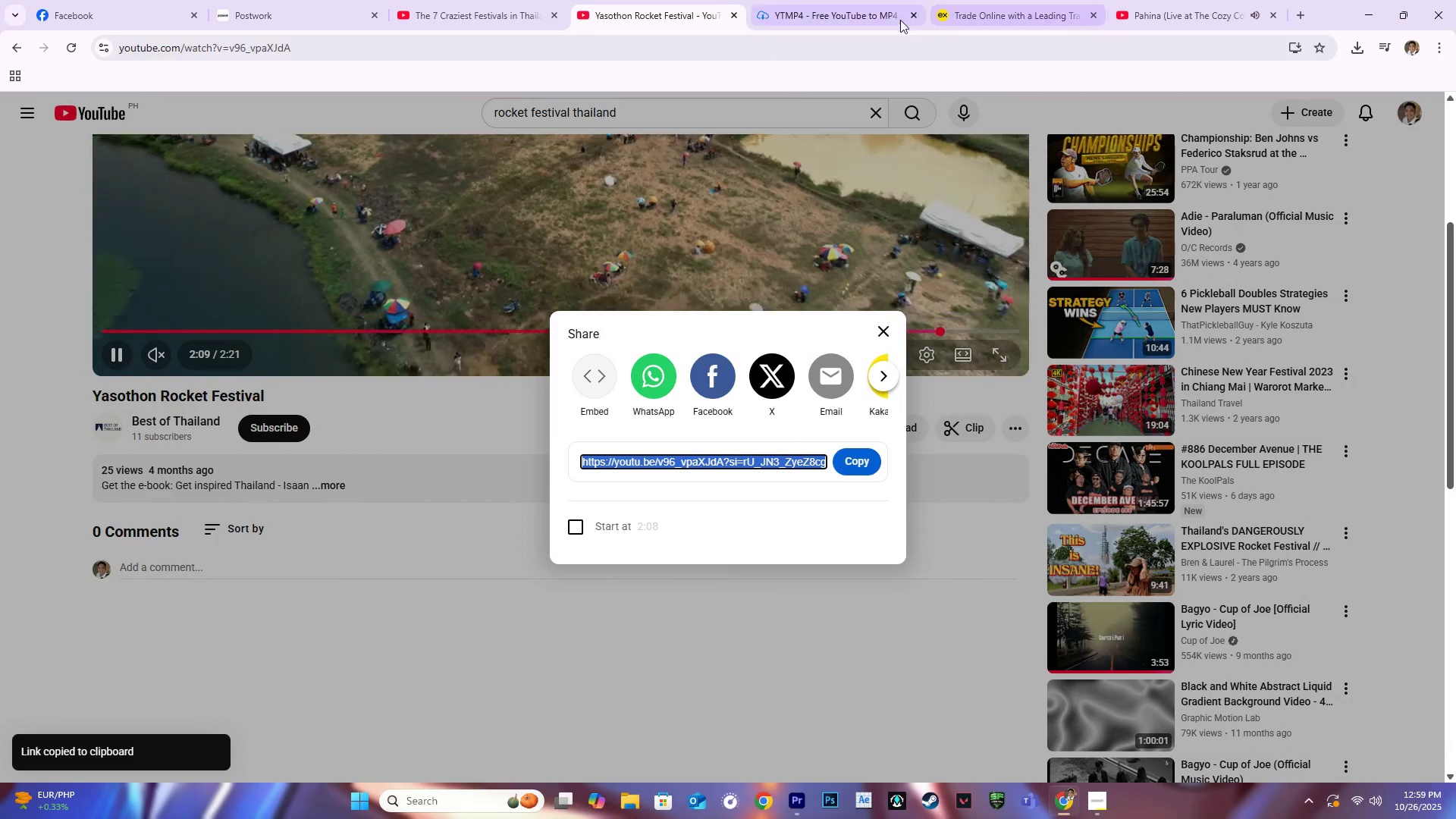 
left_click([873, 17])
 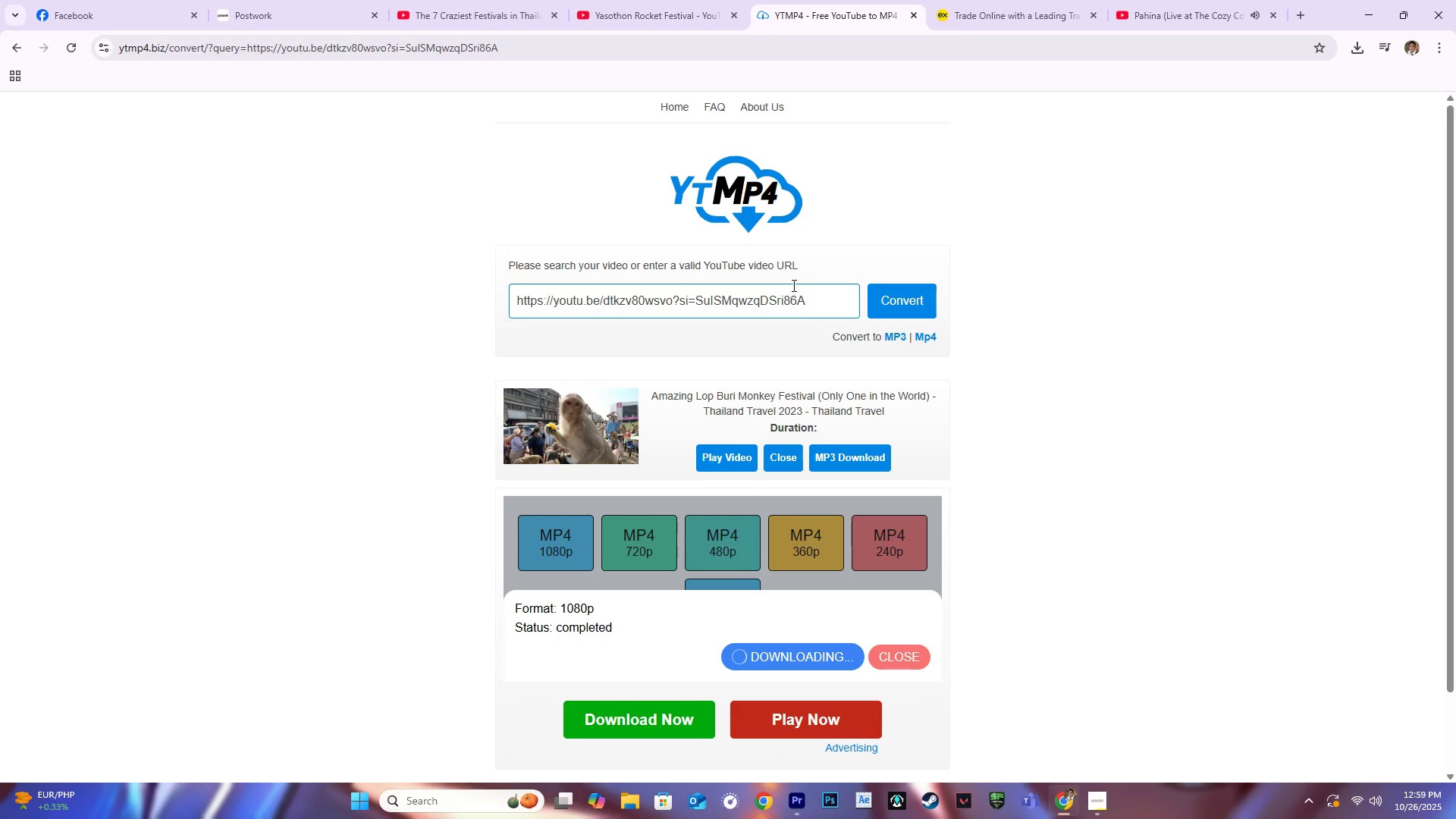 
left_click_drag(start_coordinate=[808, 295], to_coordinate=[479, 313])
 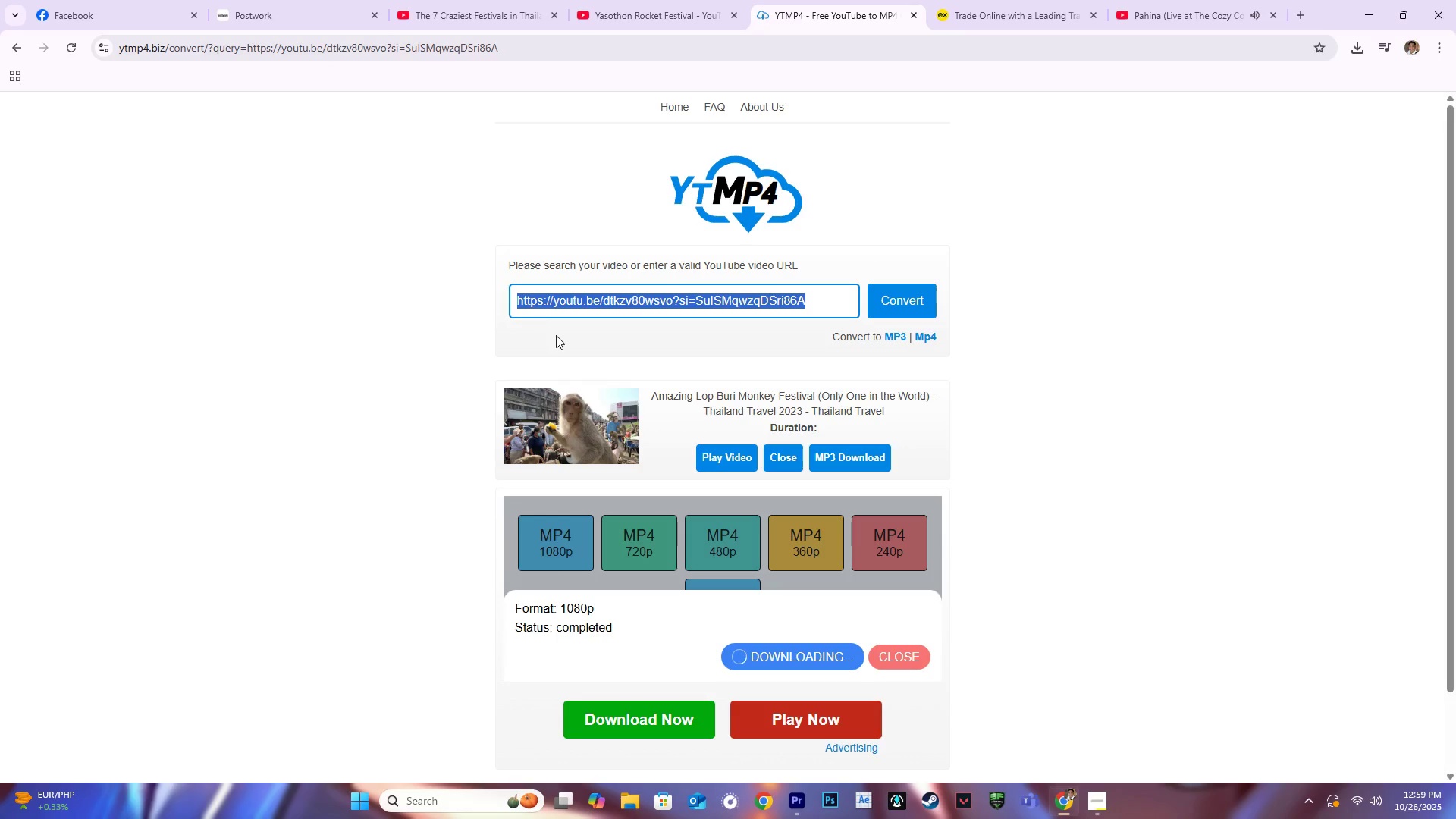 
key(Control+V)
 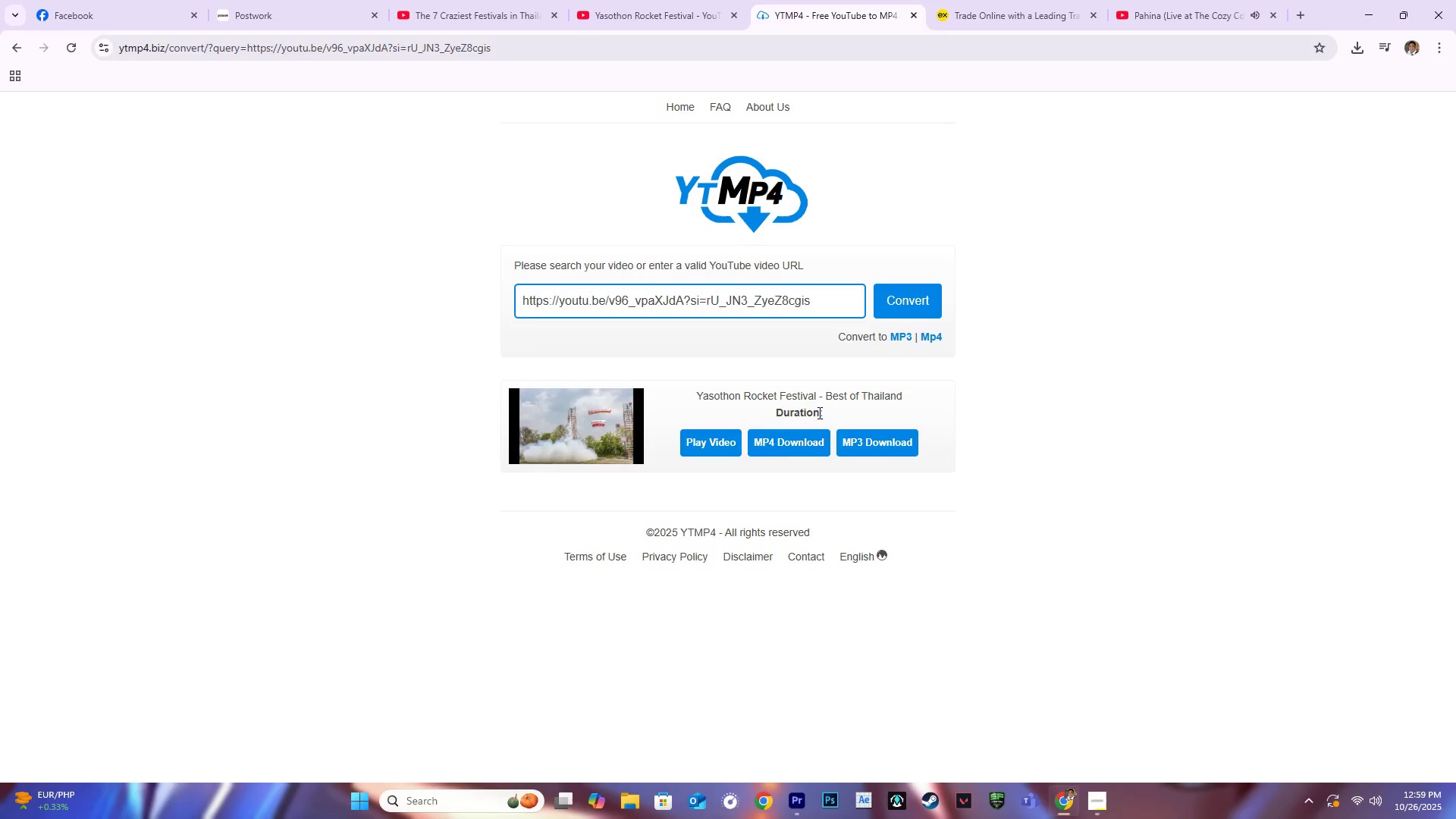 
left_click([789, 452])
 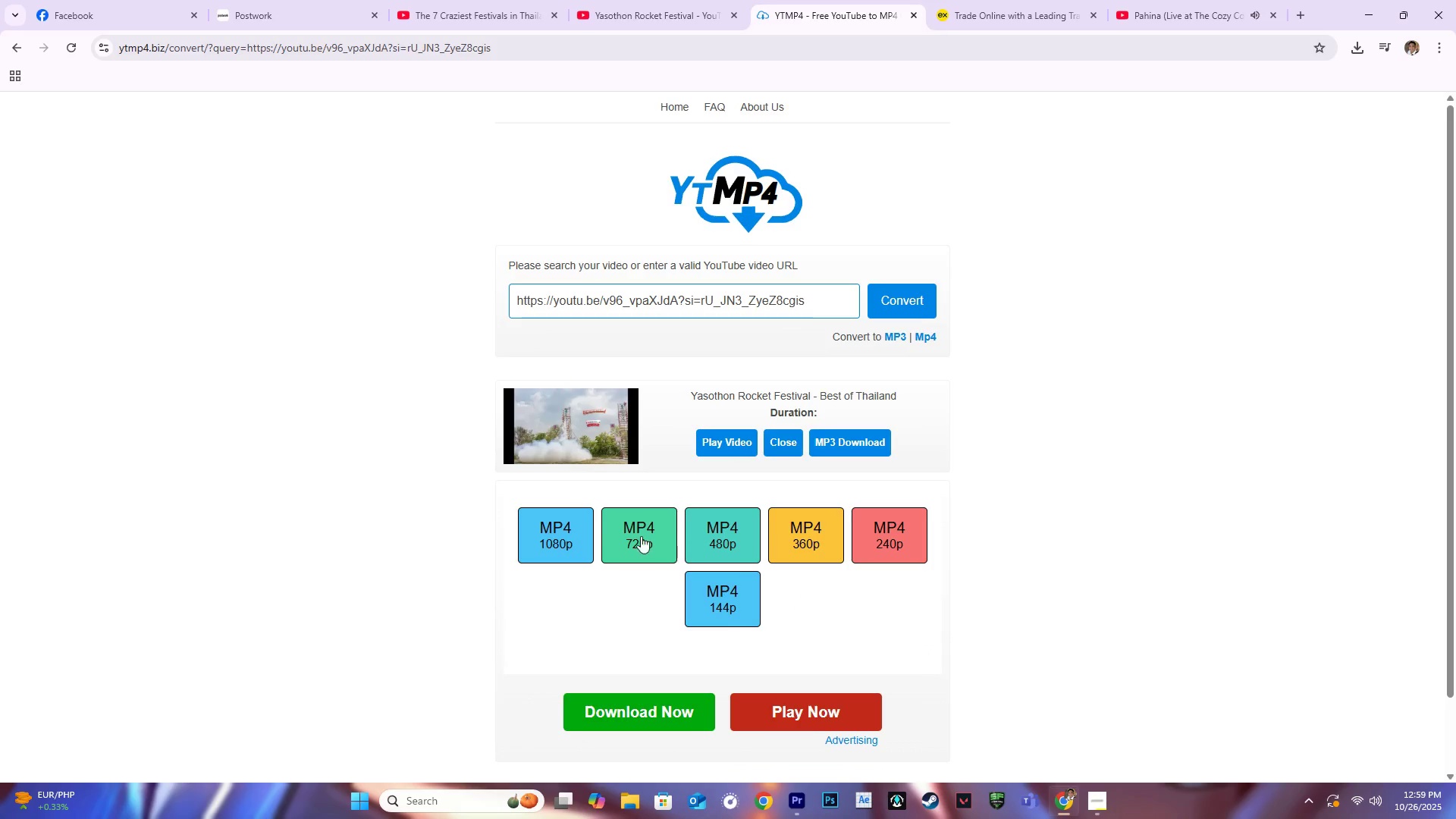 
left_click([566, 528])
 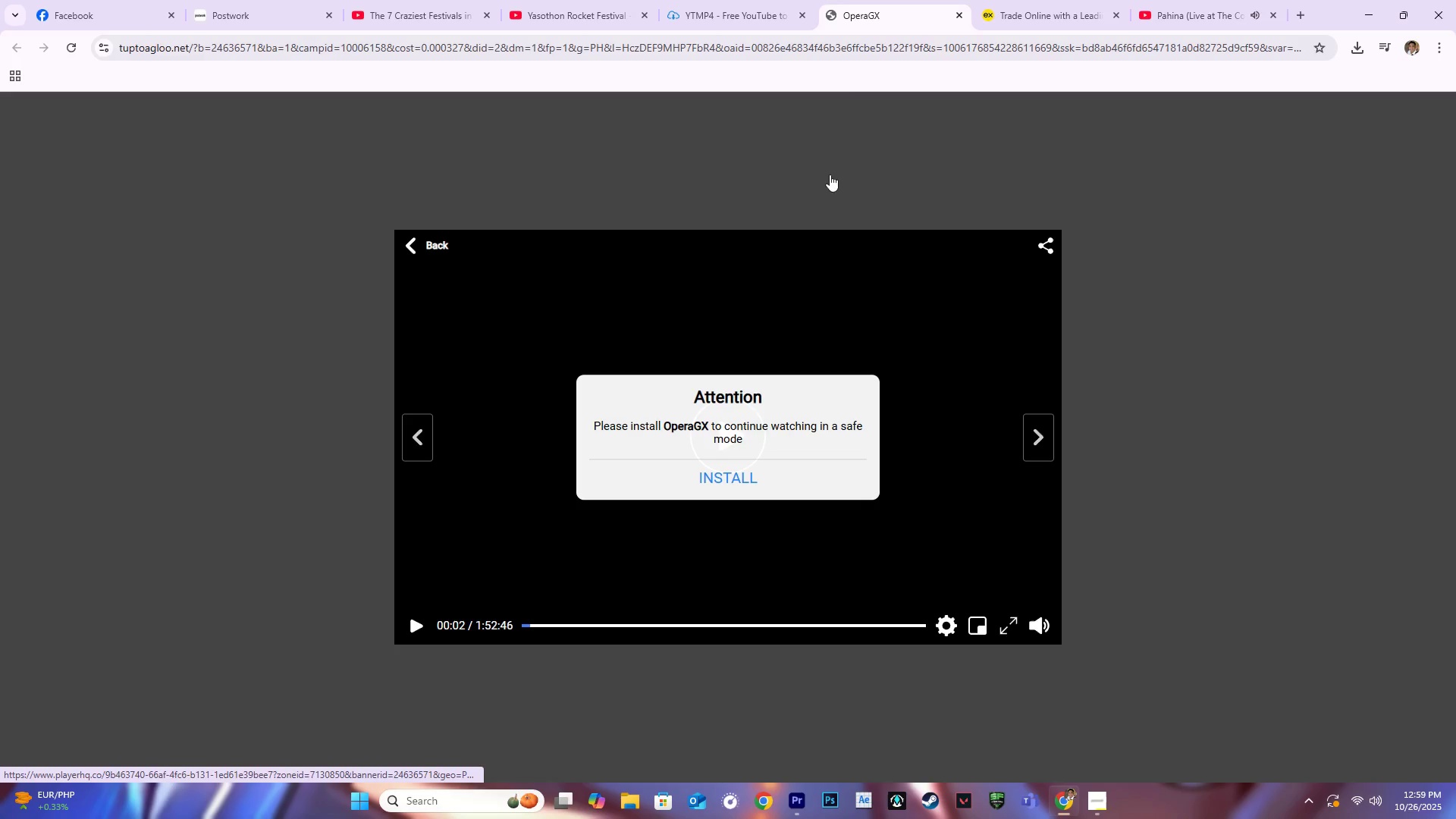 
left_click([751, 4])
 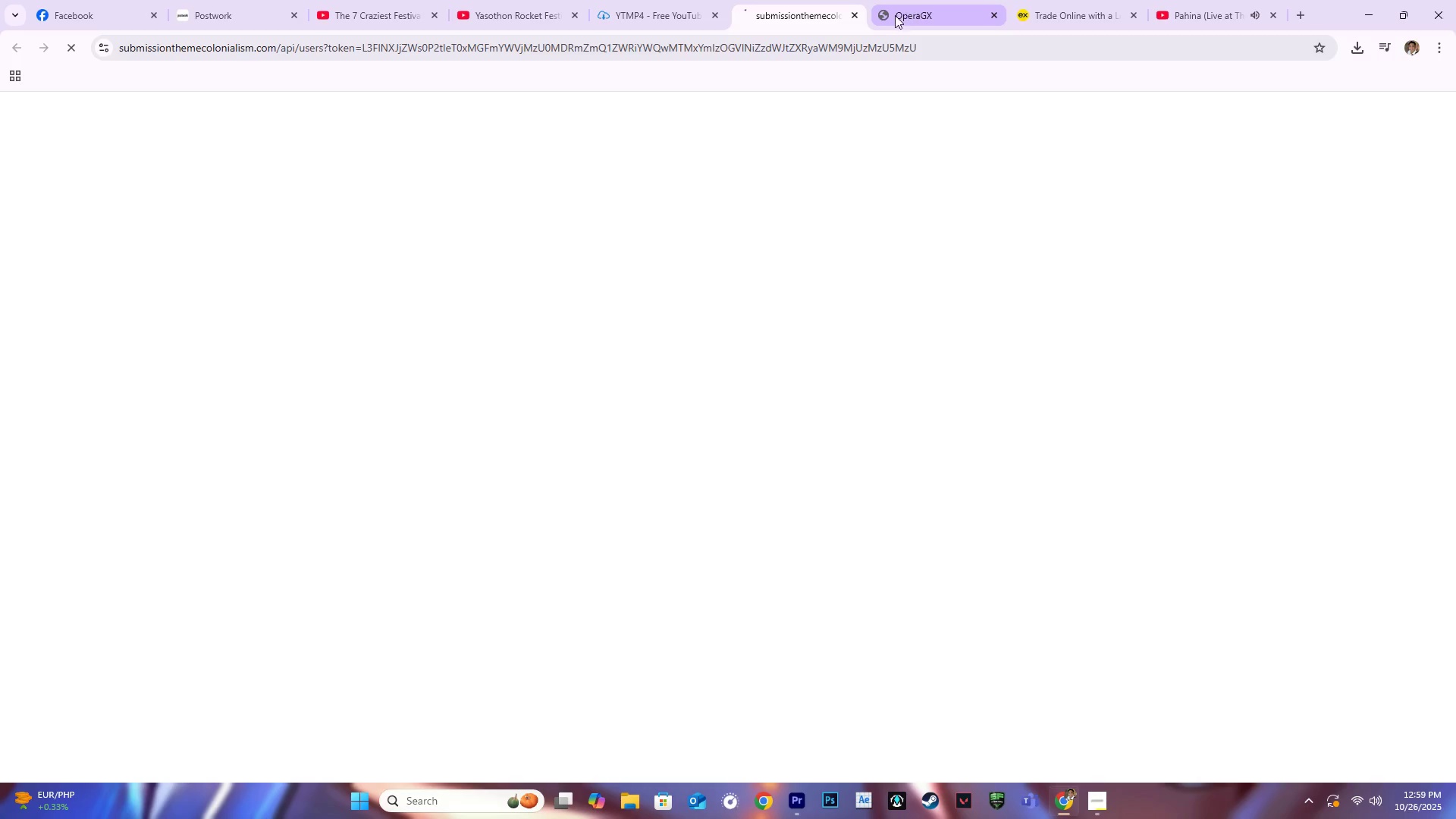 
left_click([995, 14])
 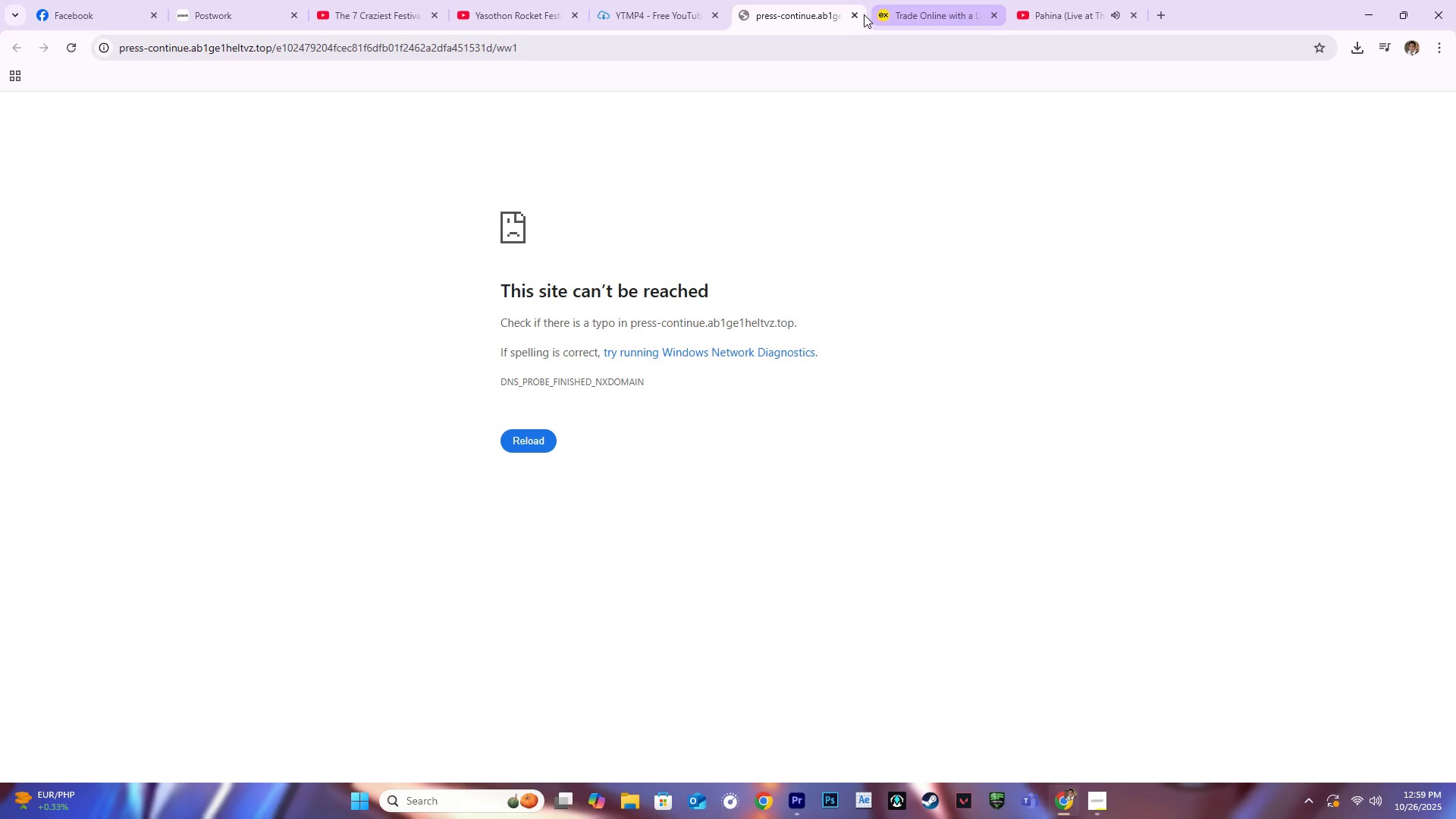 
left_click([856, 13])
 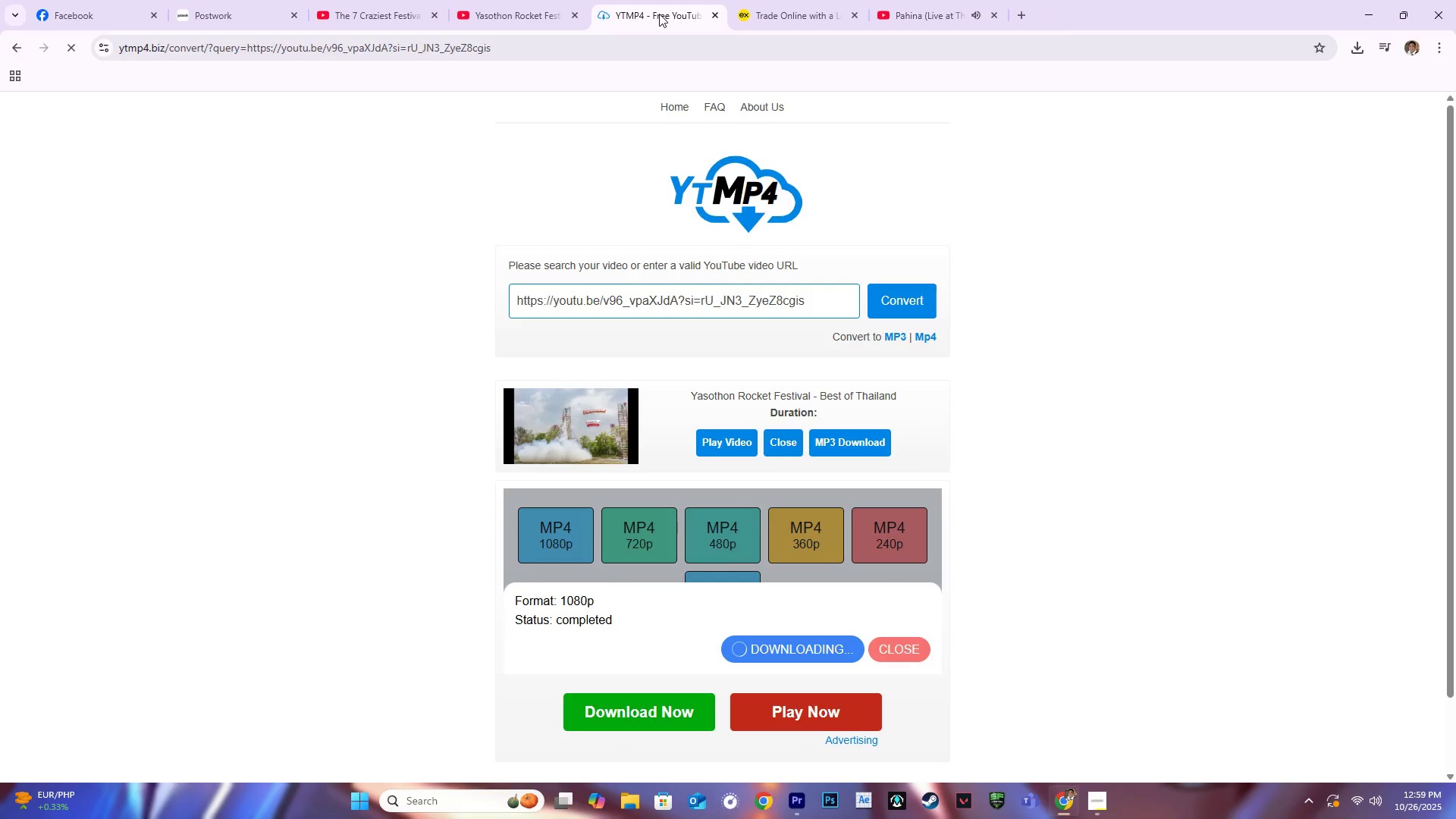 
left_click([659, 14])
 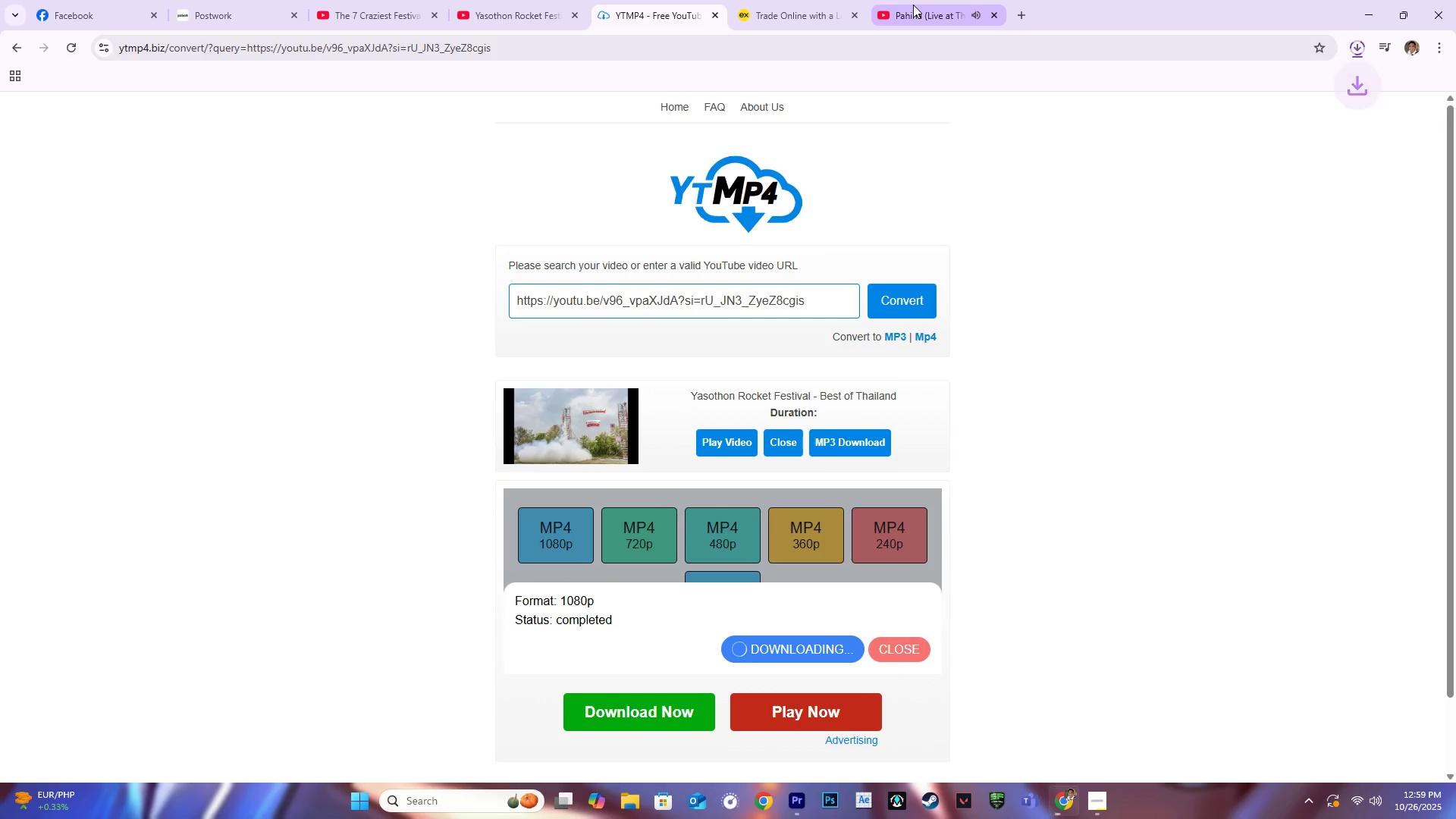 
left_click([913, 5])
 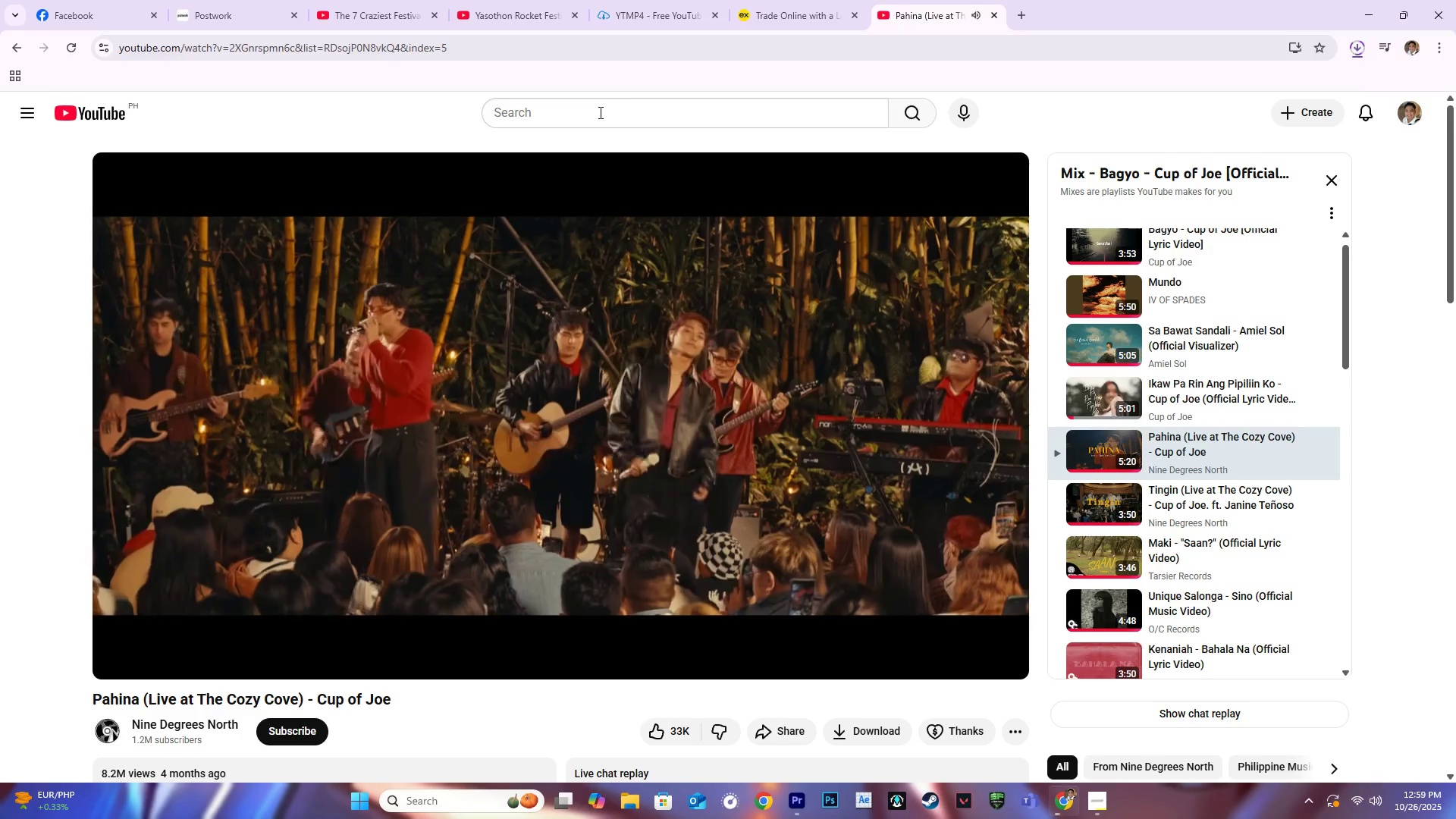 
left_click_drag(start_coordinate=[587, 121], to_coordinate=[439, 111])
 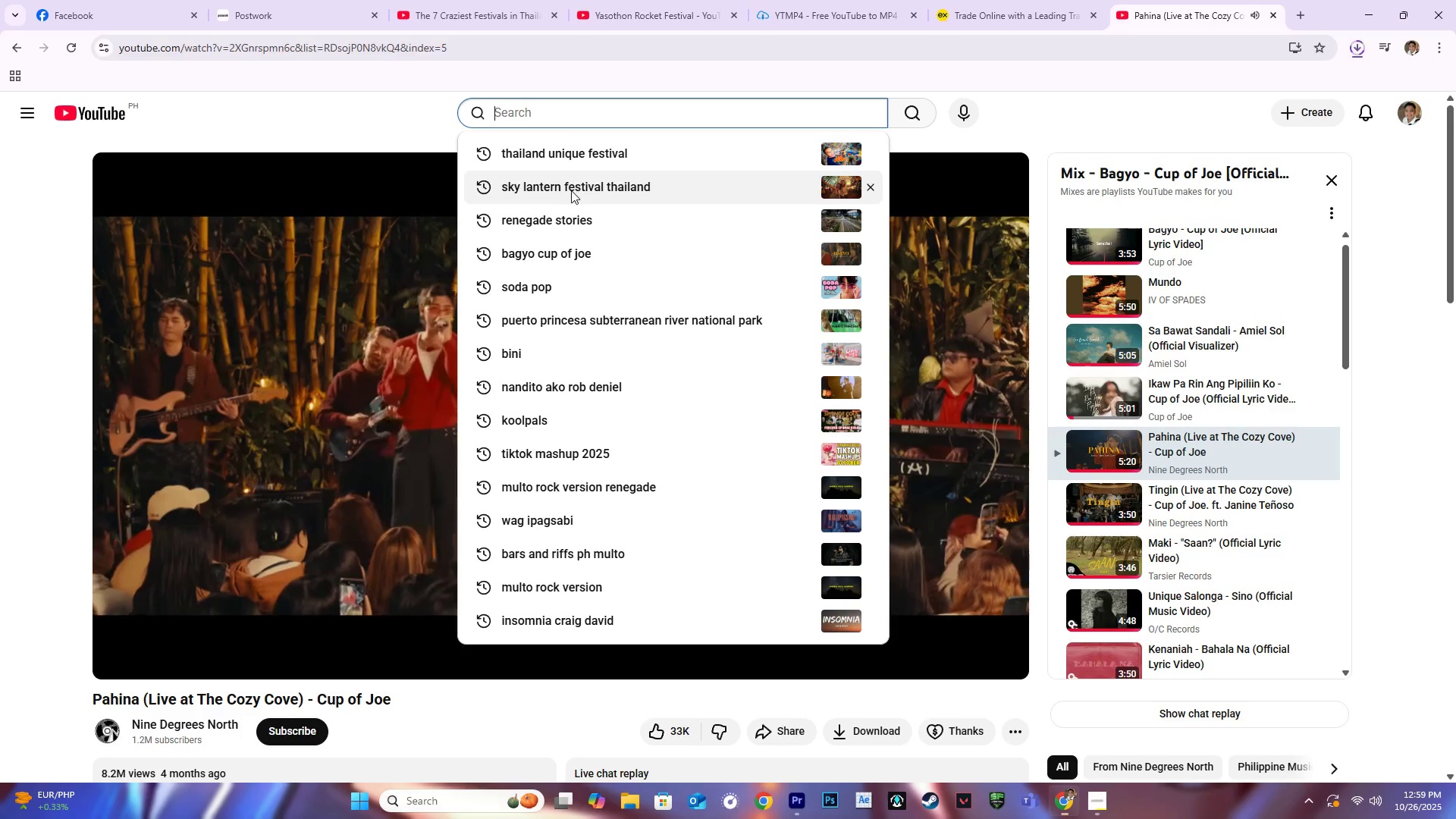 
left_click([587, 221])
 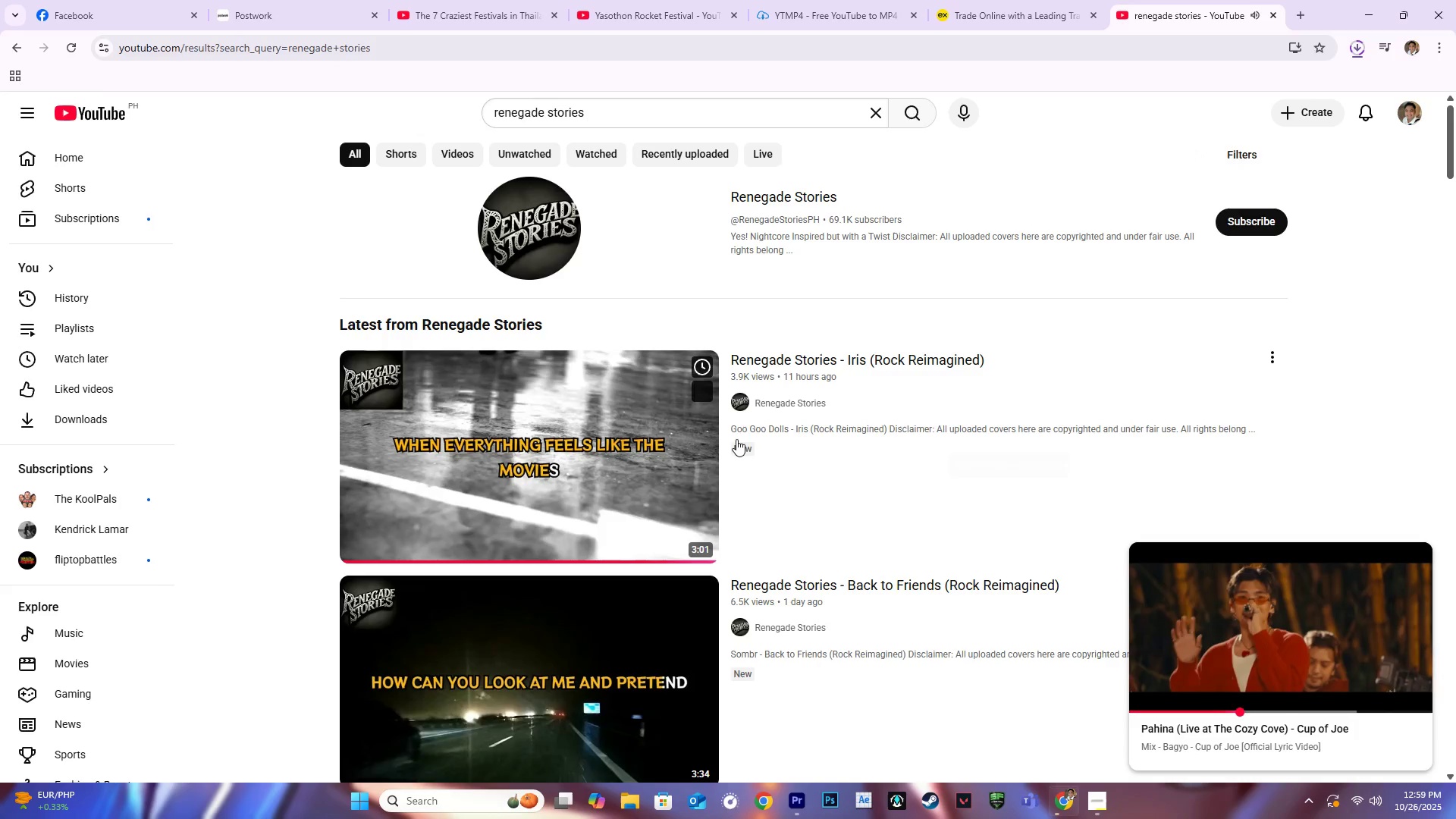 
scroll: coordinate [617, 441], scroll_direction: down, amount: 17.0
 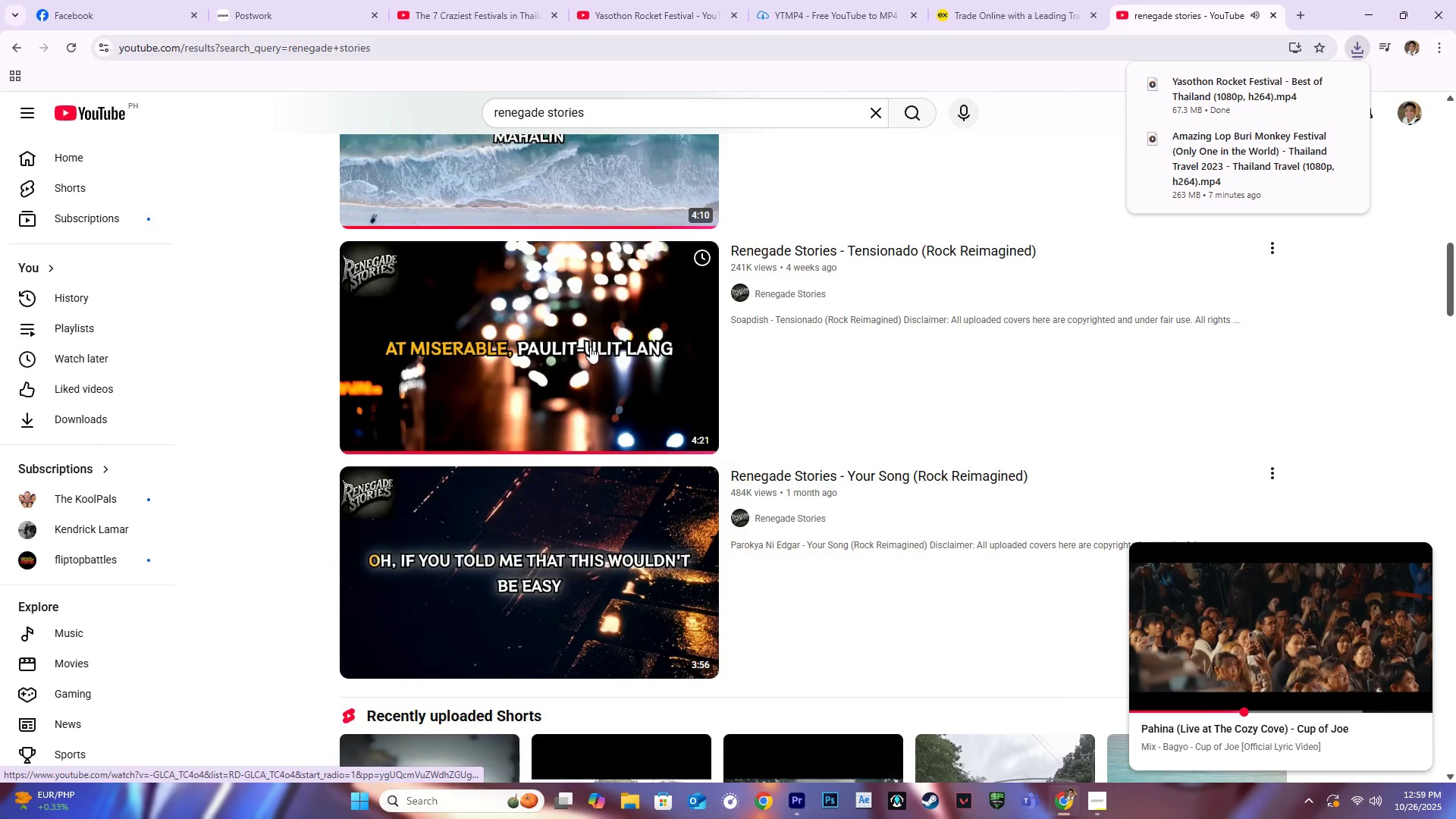 
left_click([590, 347])
 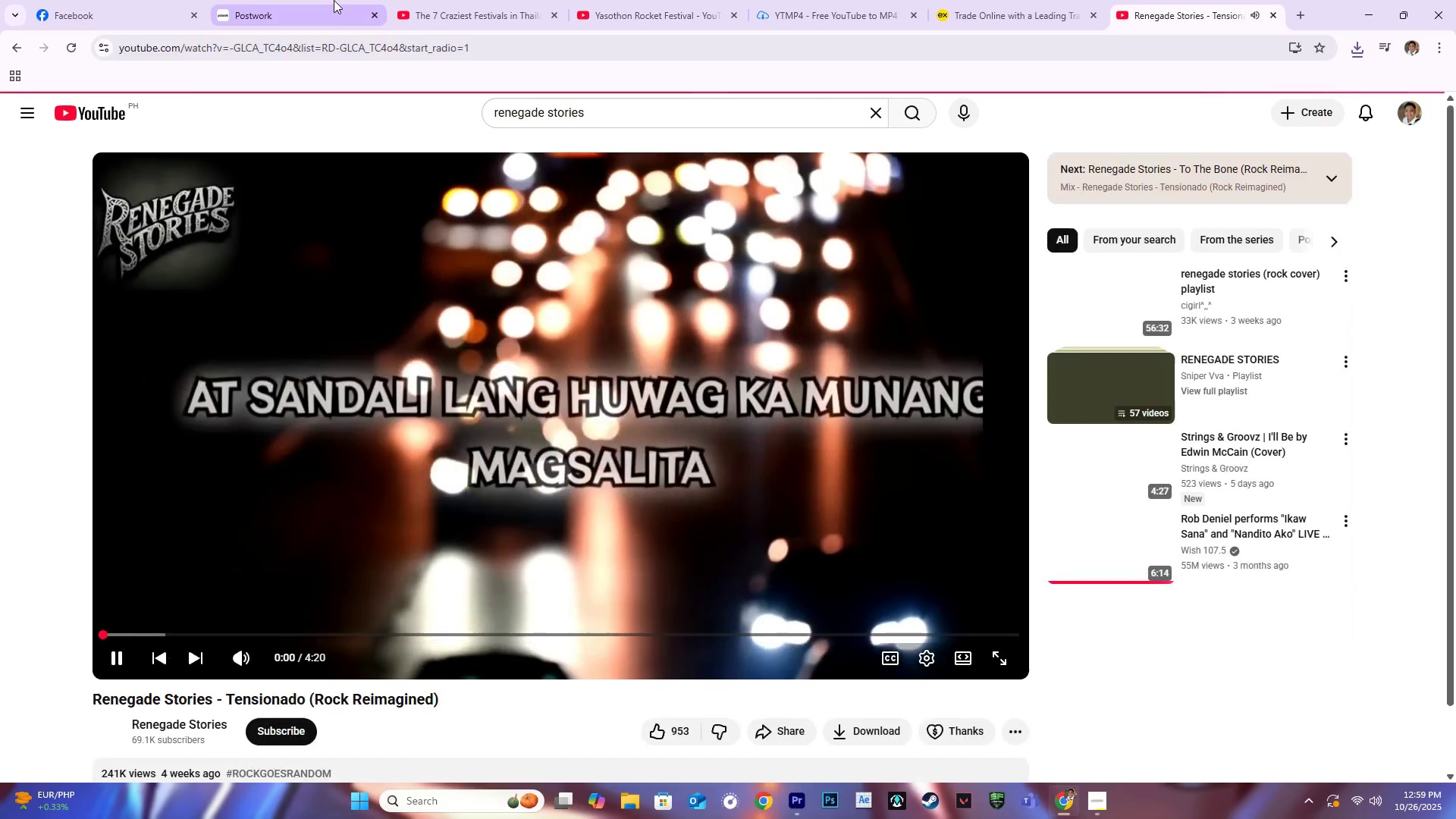 
left_click([312, 0])
 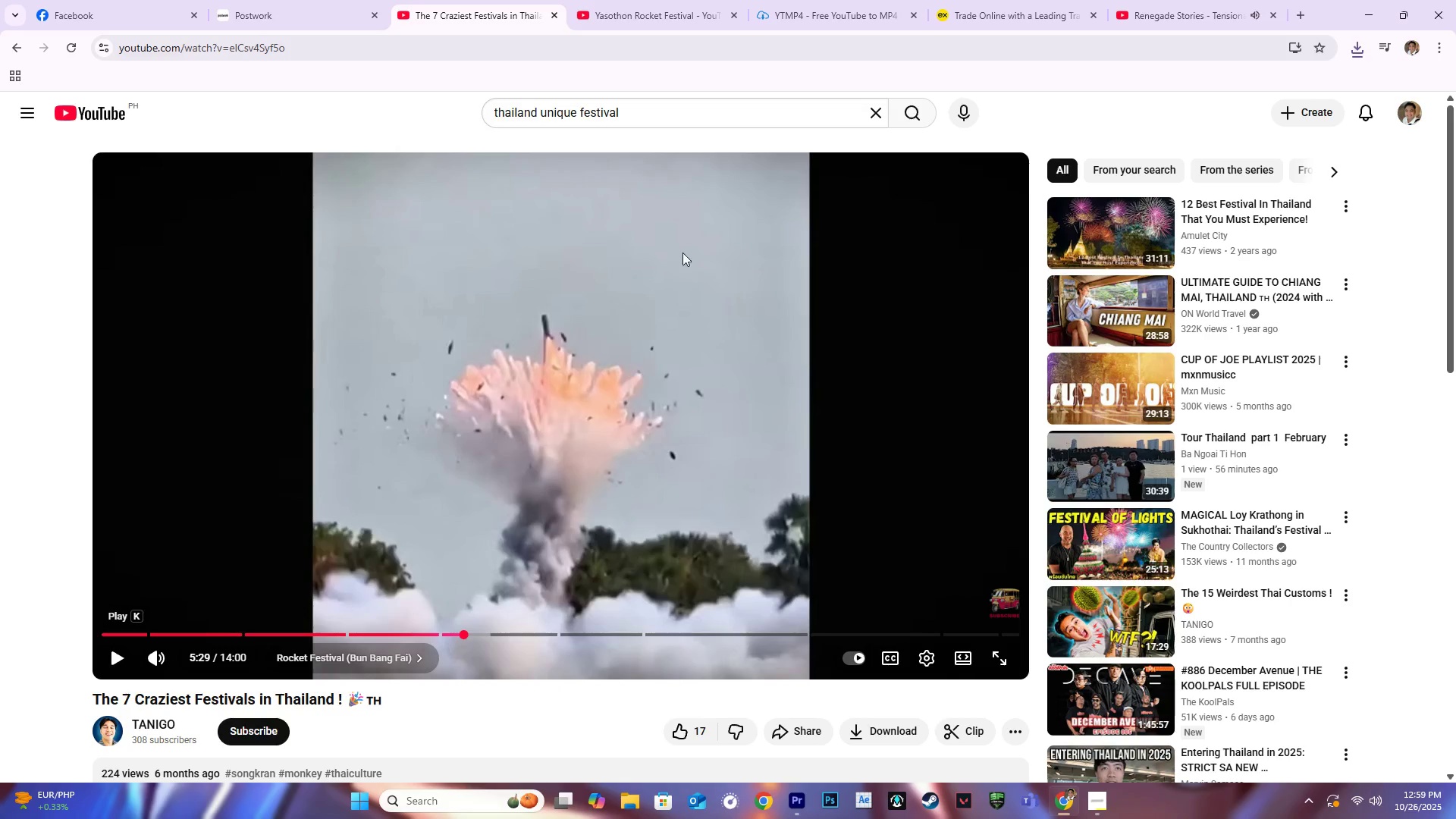 
left_click([669, 14])
 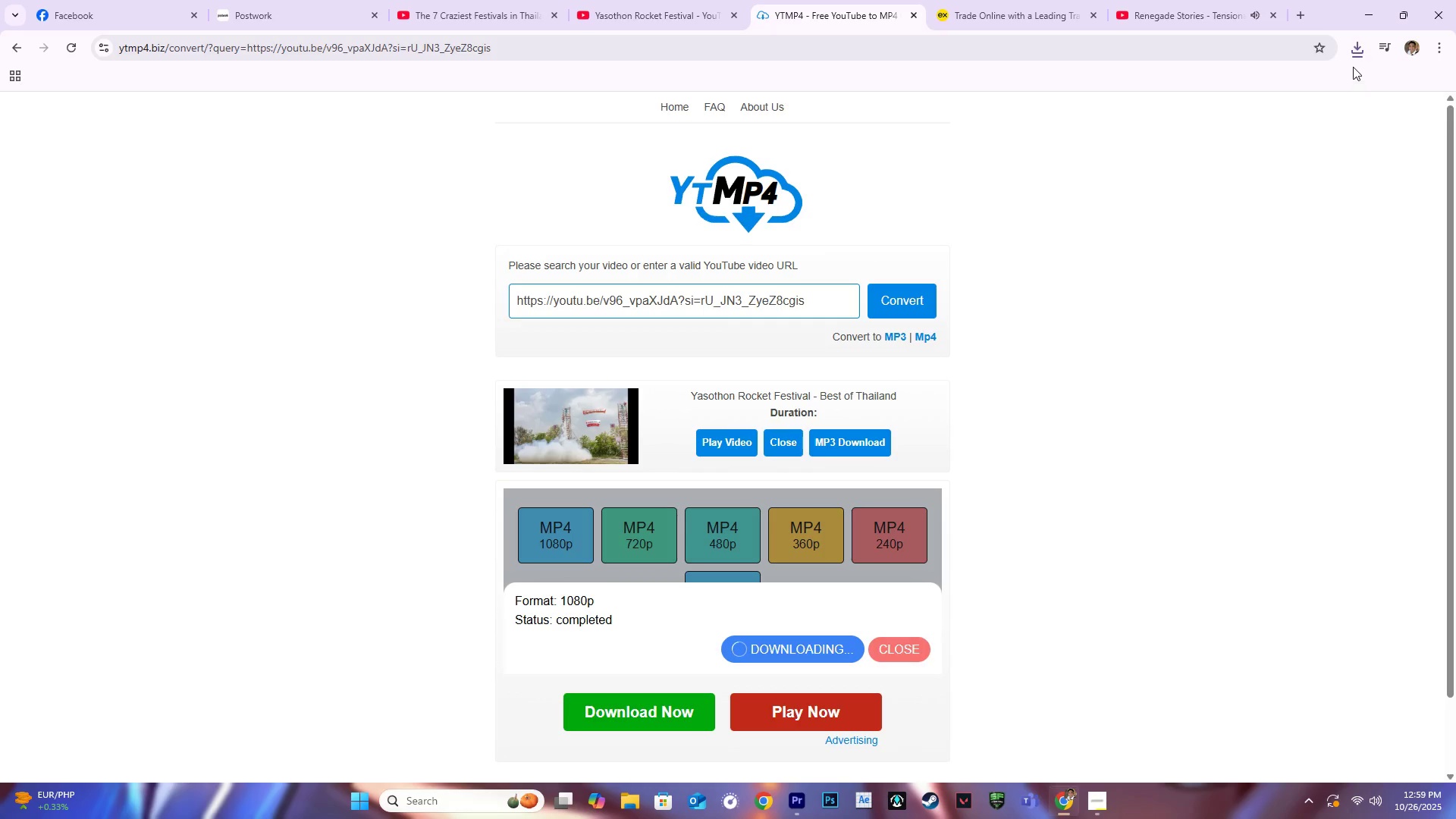 
left_click([1352, 48])
 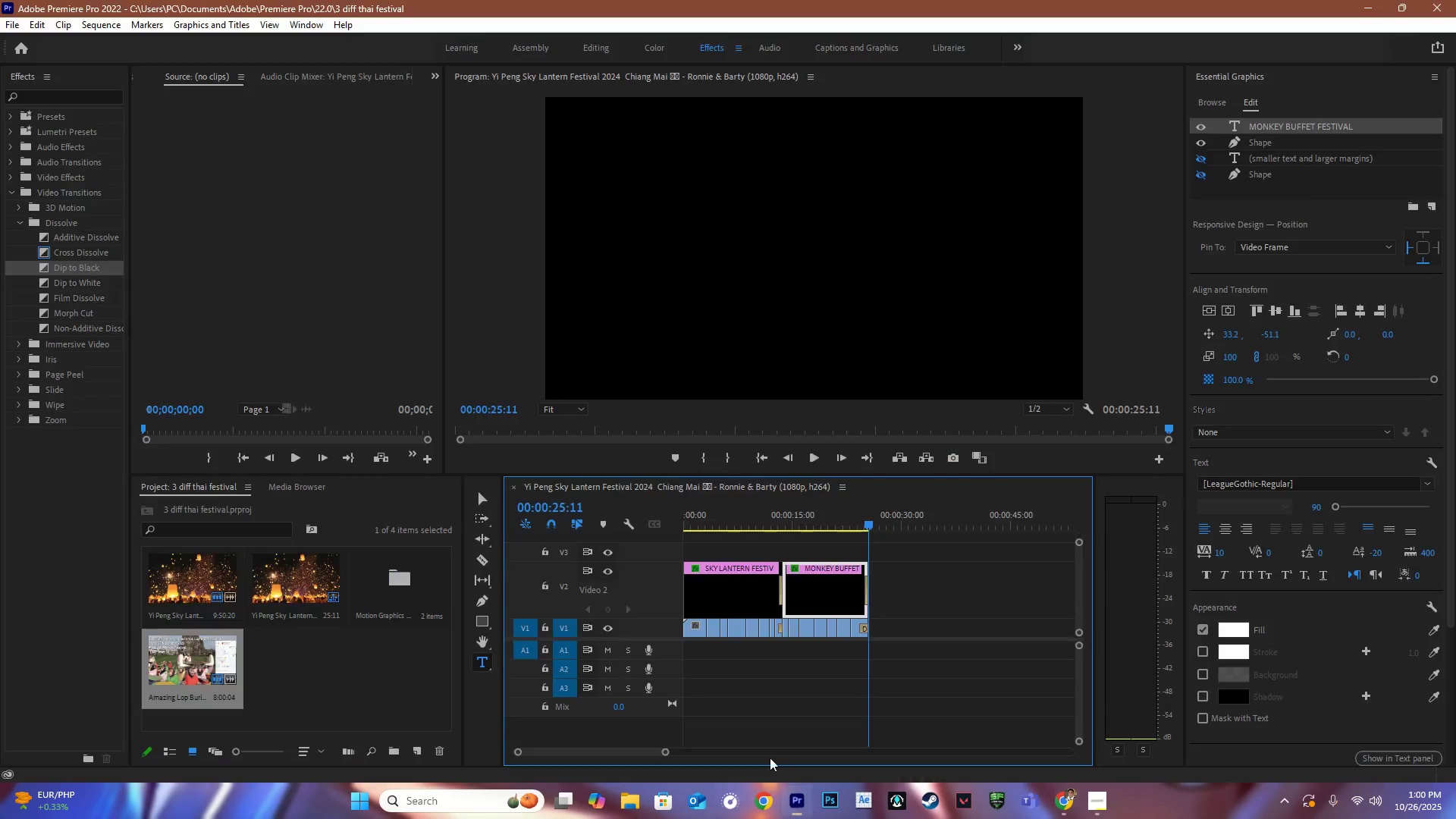 
double_click([339, 661])
 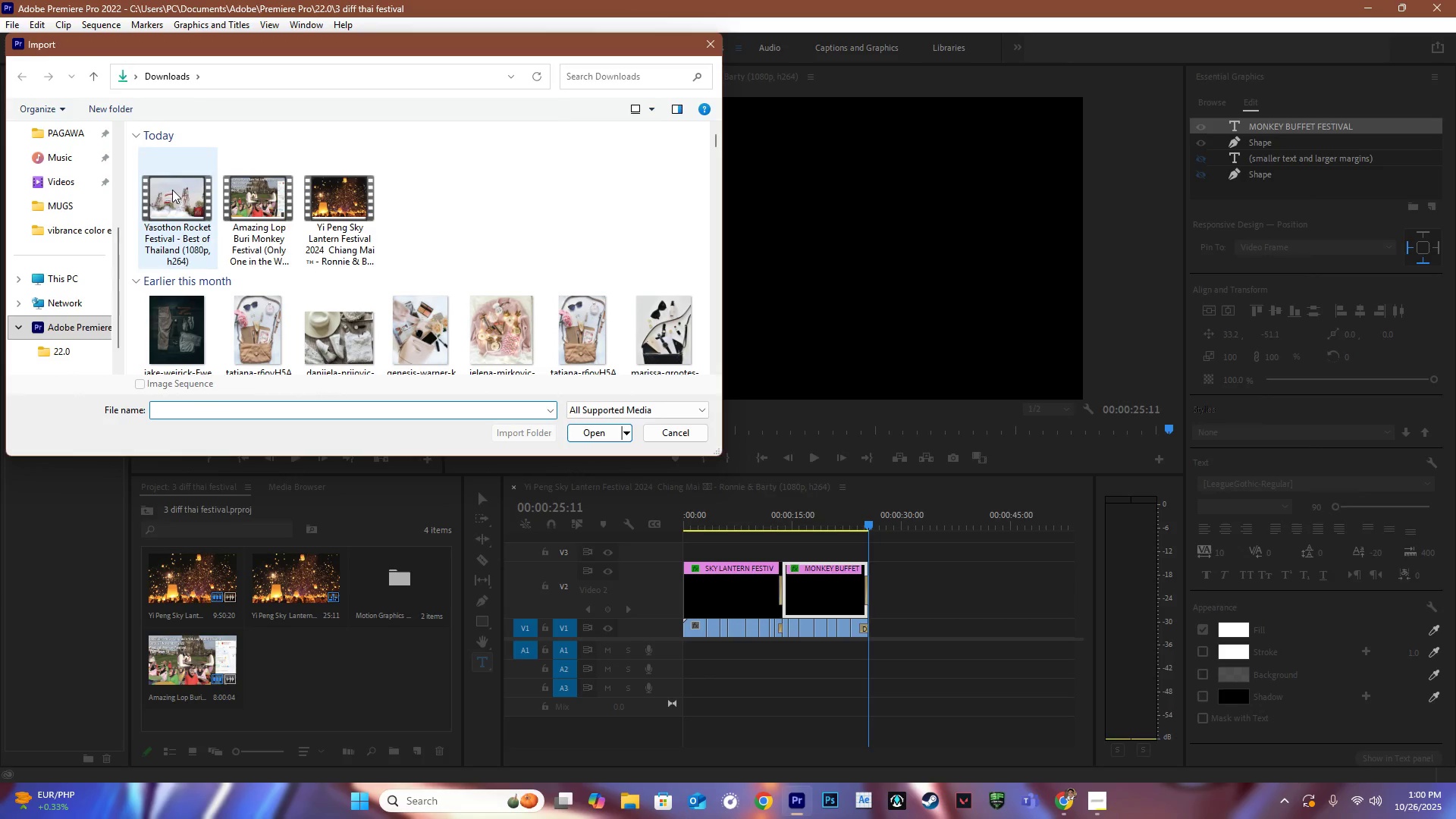 
double_click([172, 190])
 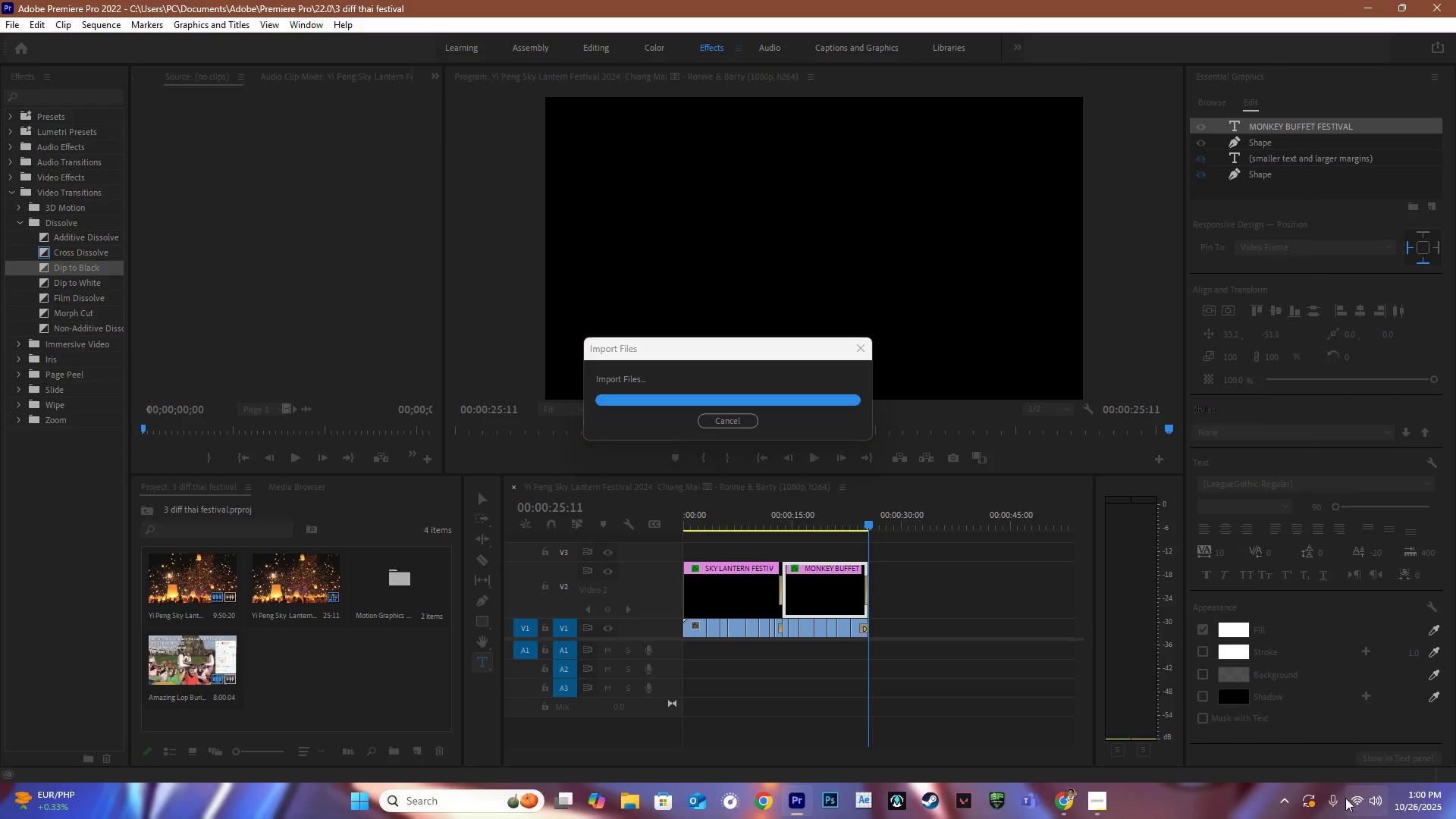 
left_click([1377, 796])
 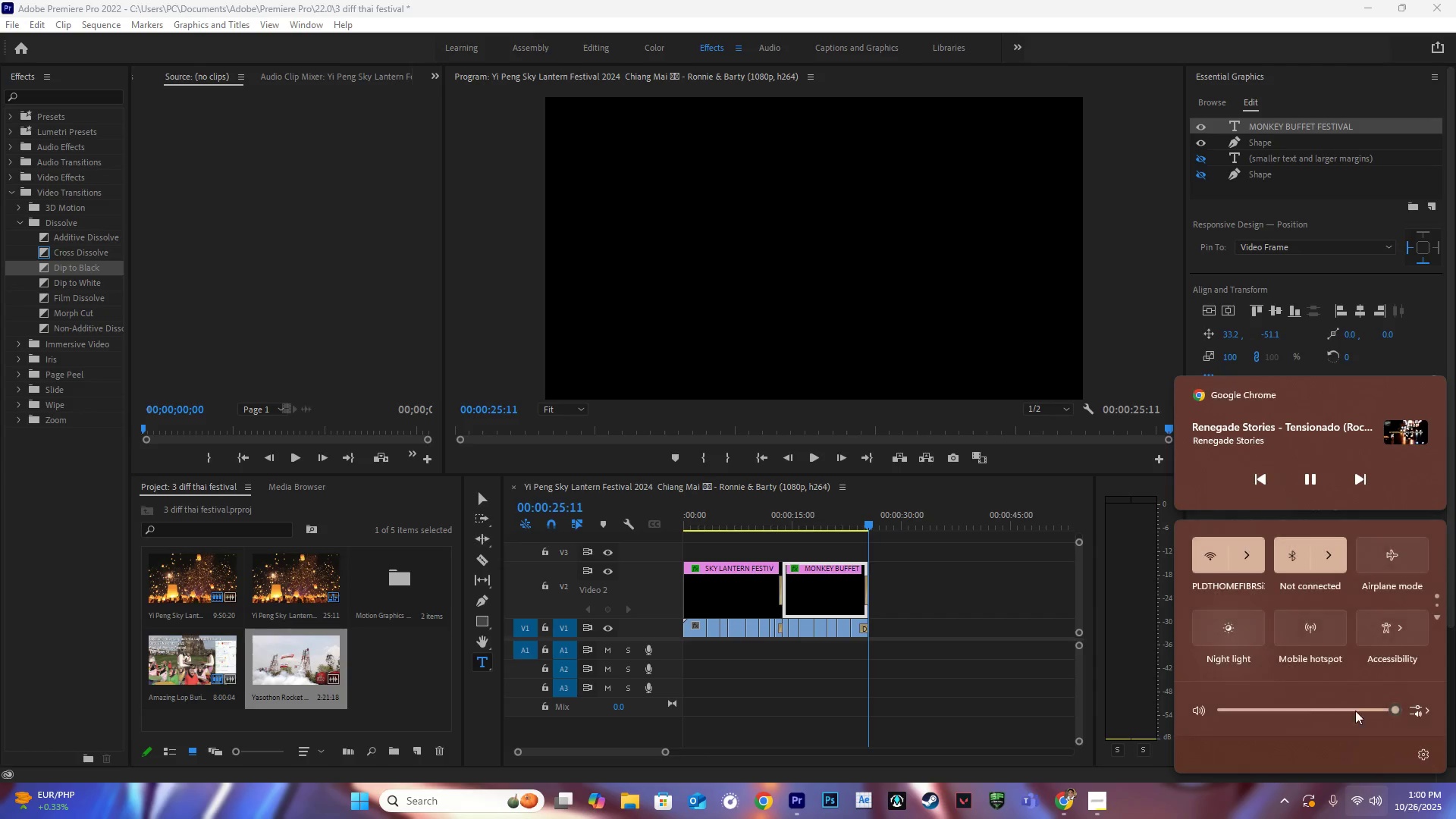 
left_click_drag(start_coordinate=[1389, 708], to_coordinate=[1408, 707])
 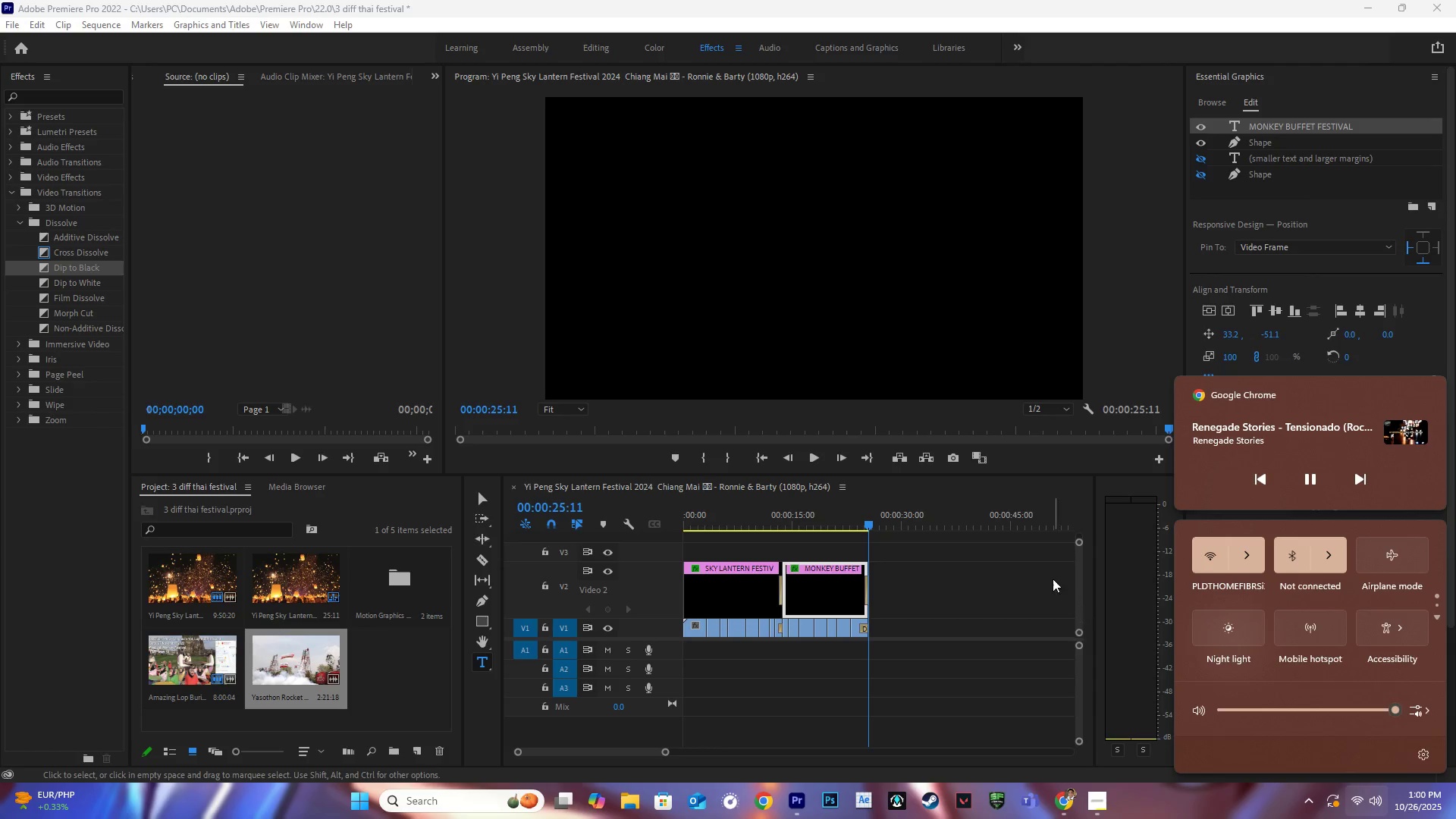 
left_click([902, 597])
 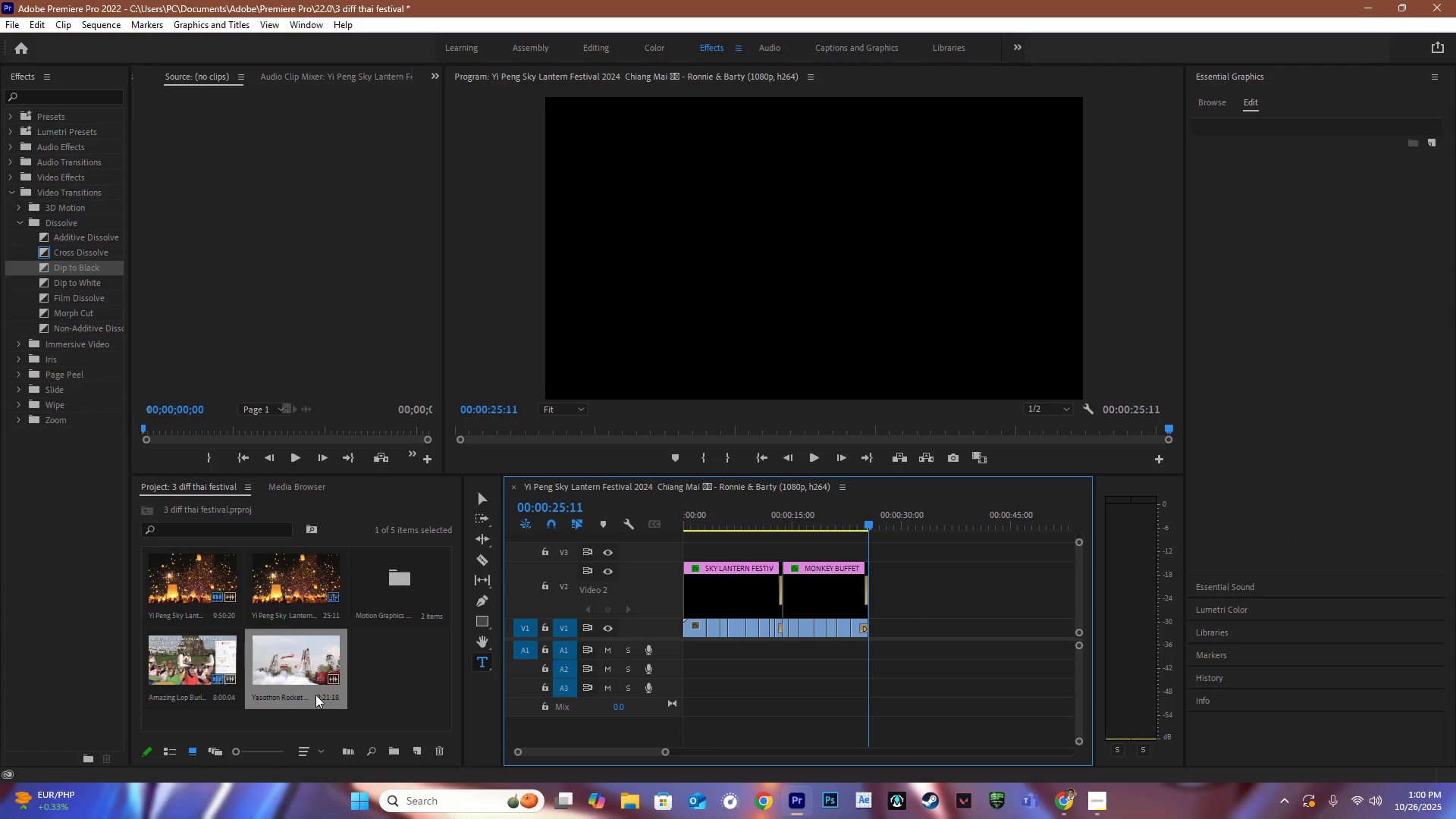 
left_click_drag(start_coordinate=[289, 659], to_coordinate=[877, 609])
 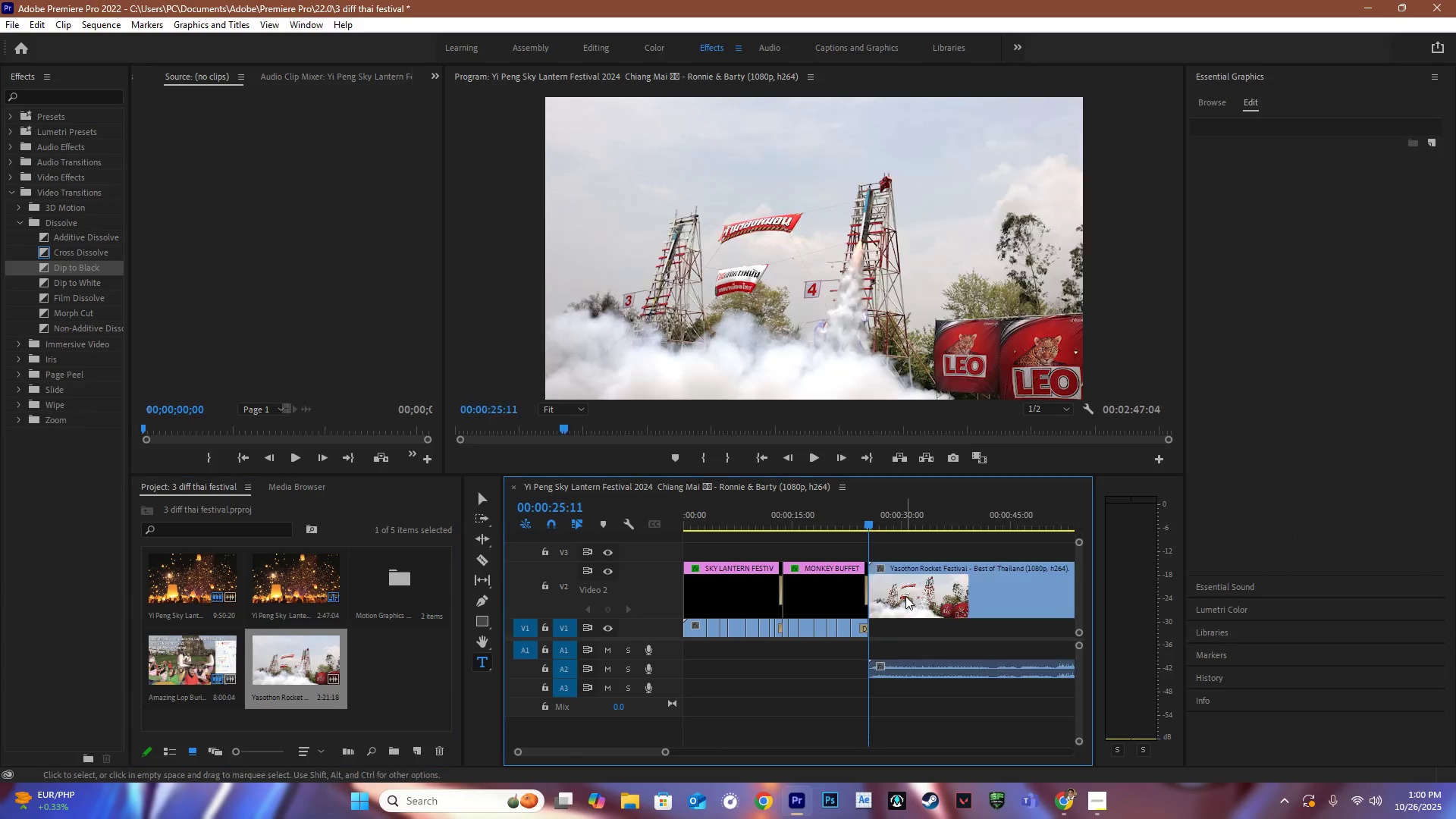 
left_click([905, 596])
 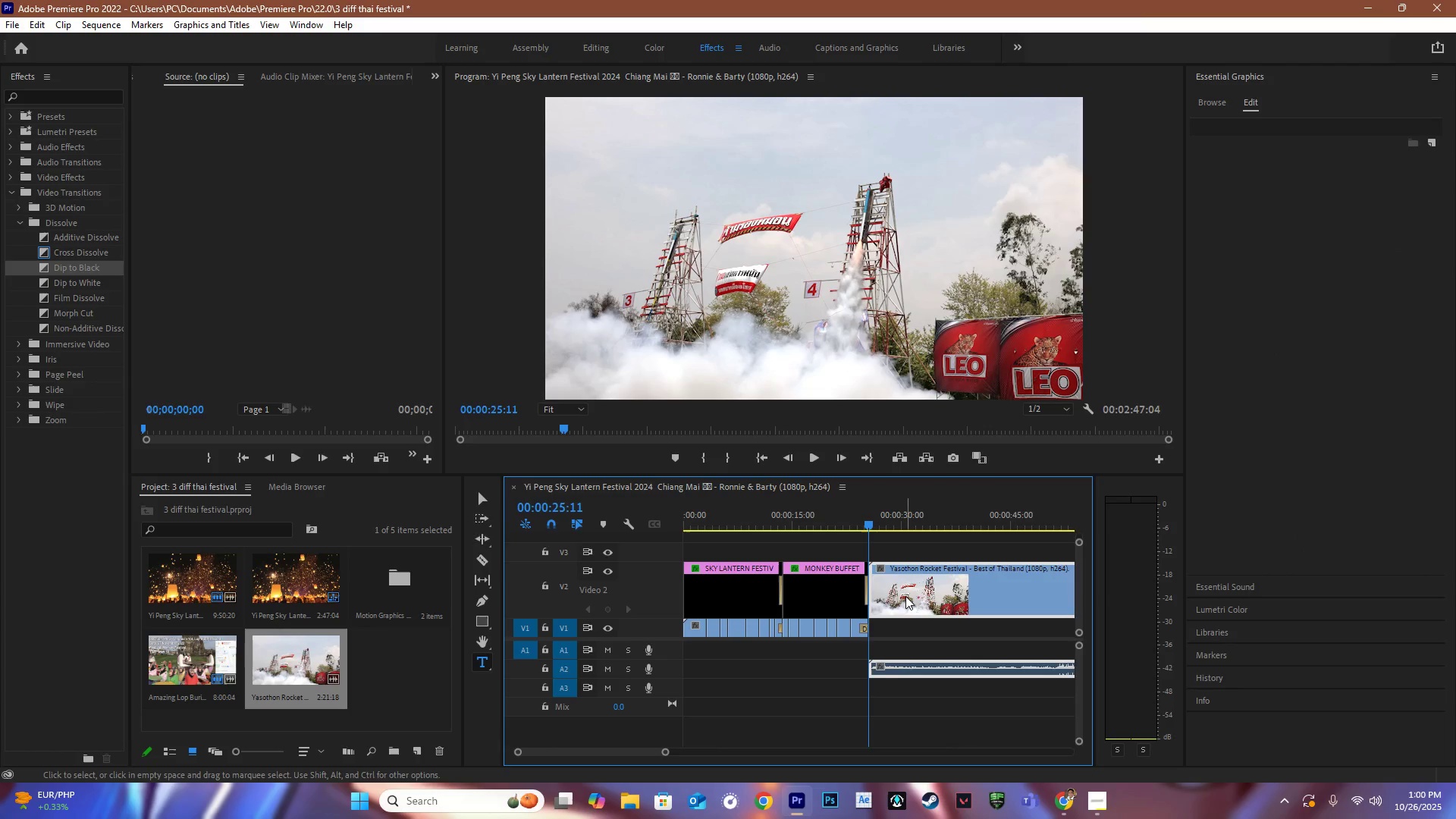 
right_click([905, 595])
 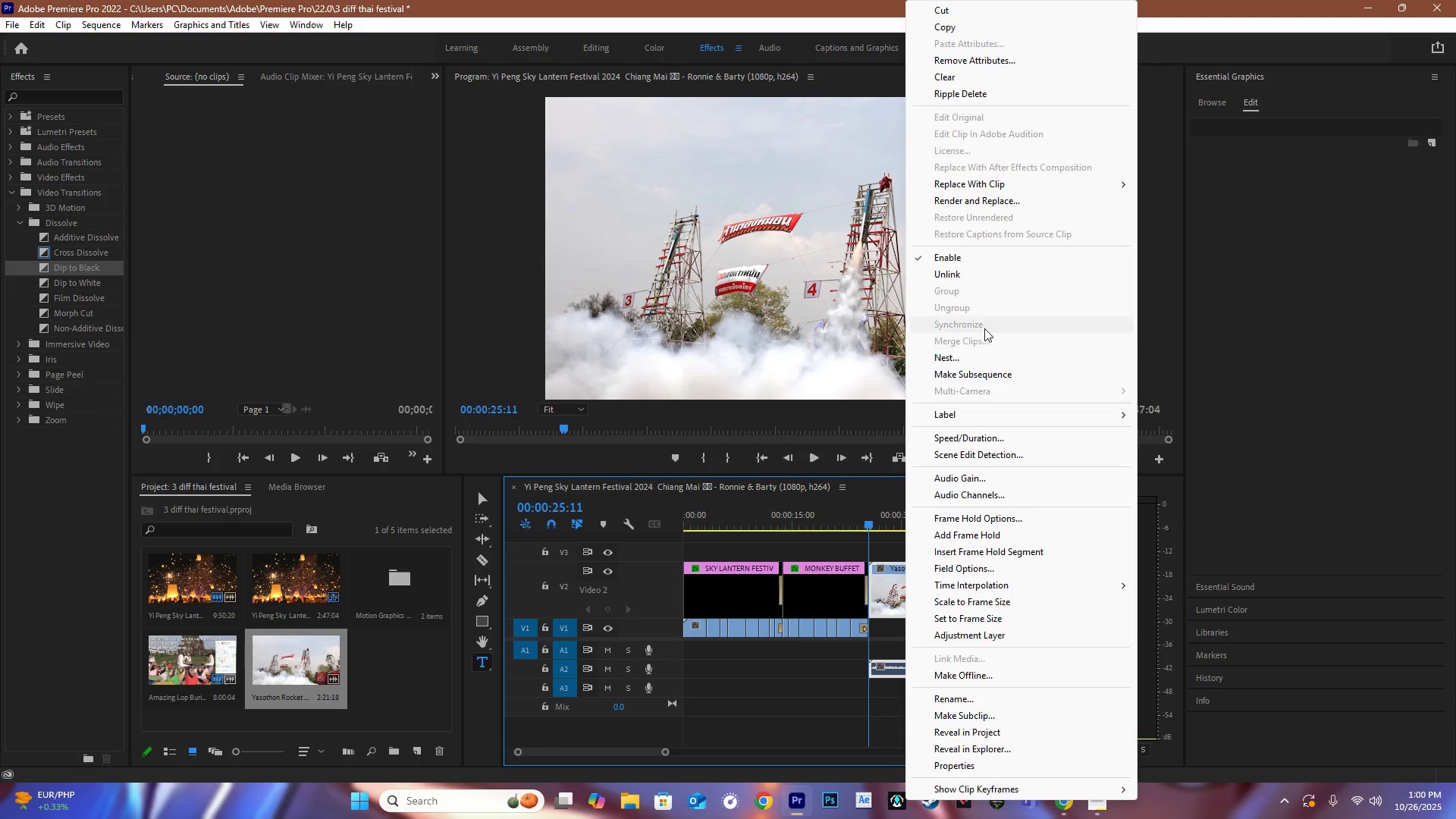 
left_click([973, 274])
 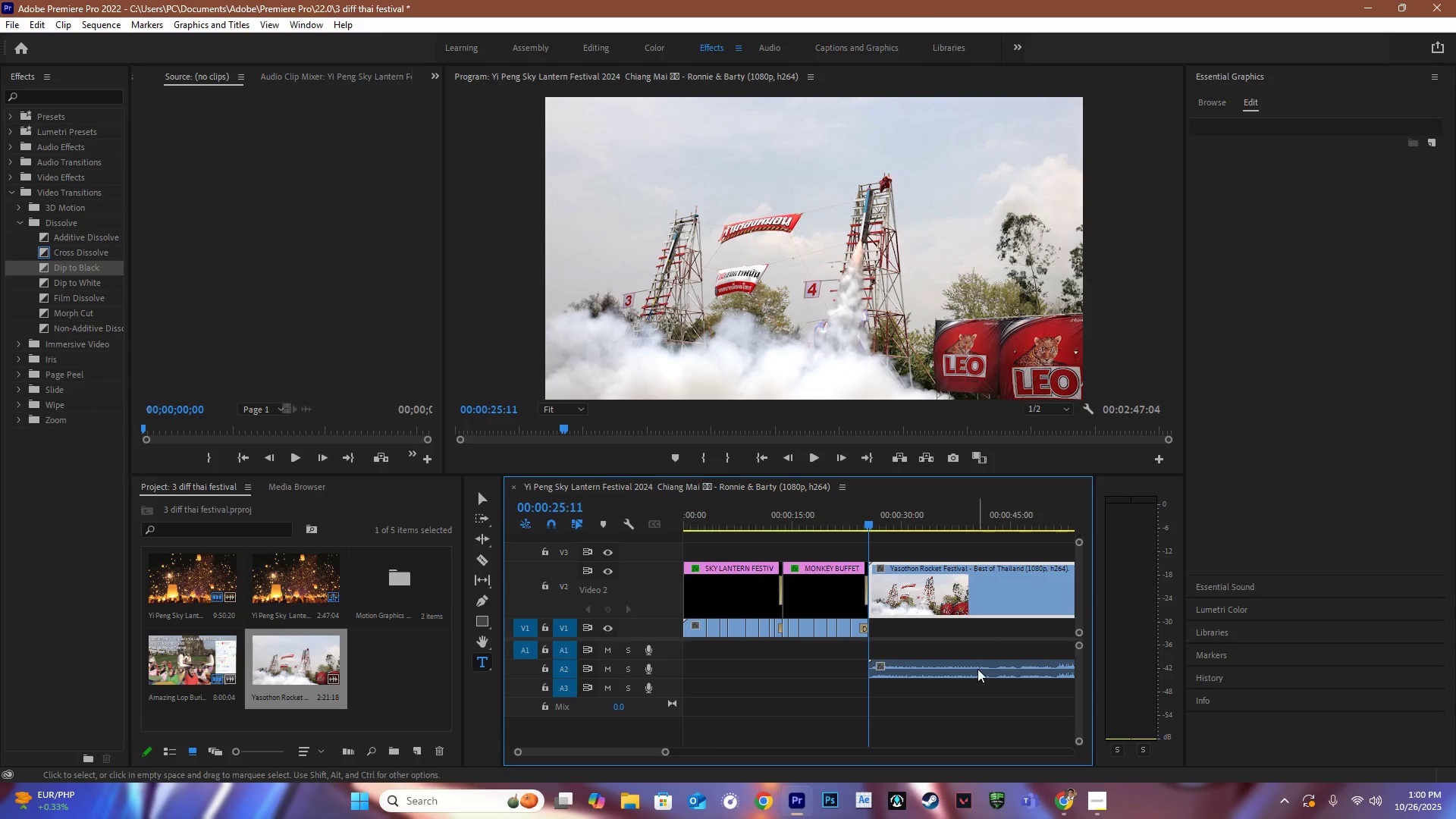 
double_click([977, 669])
 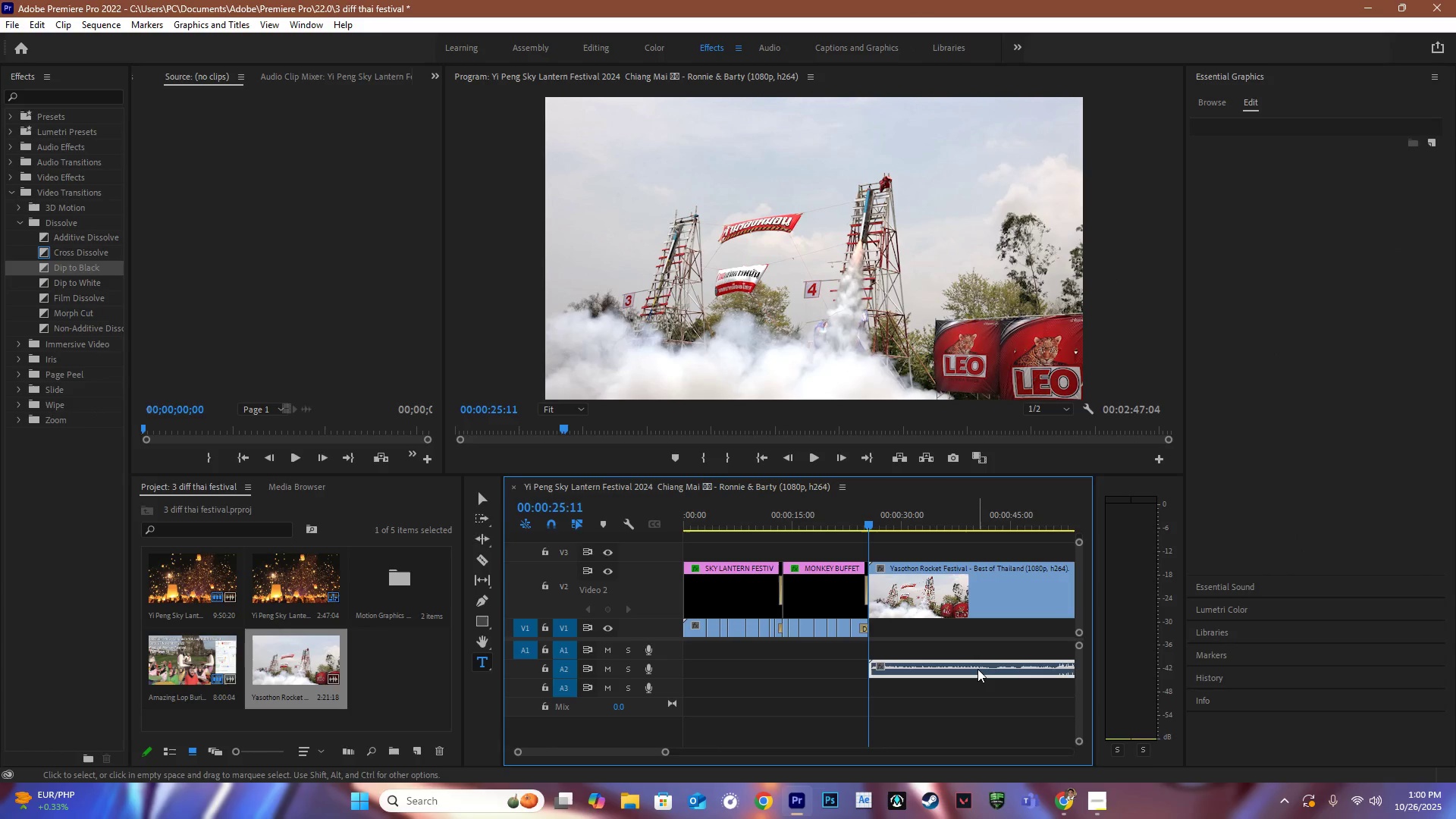 
key(Backspace)
 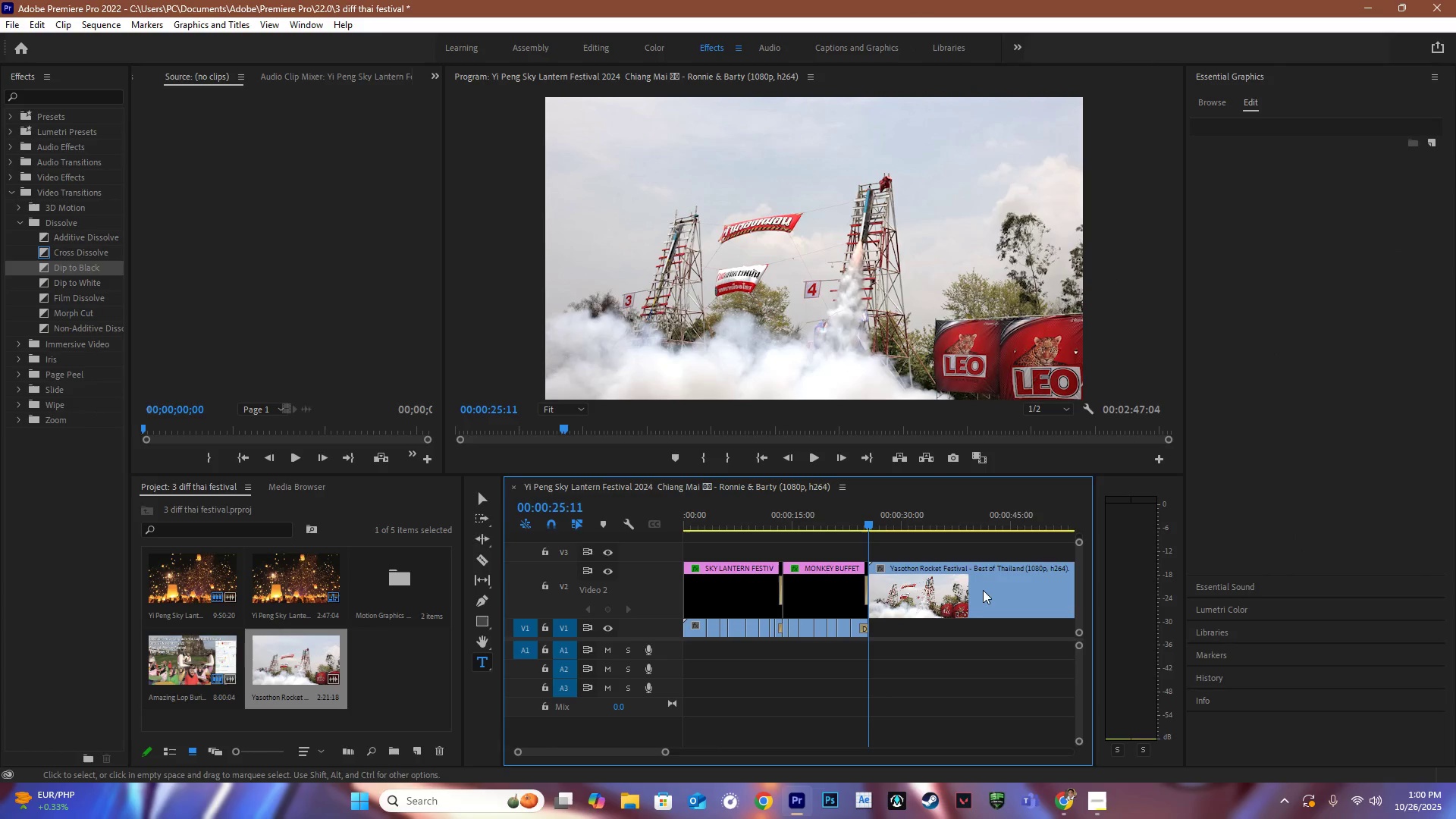 
left_click_drag(start_coordinate=[987, 586], to_coordinate=[997, 626])
 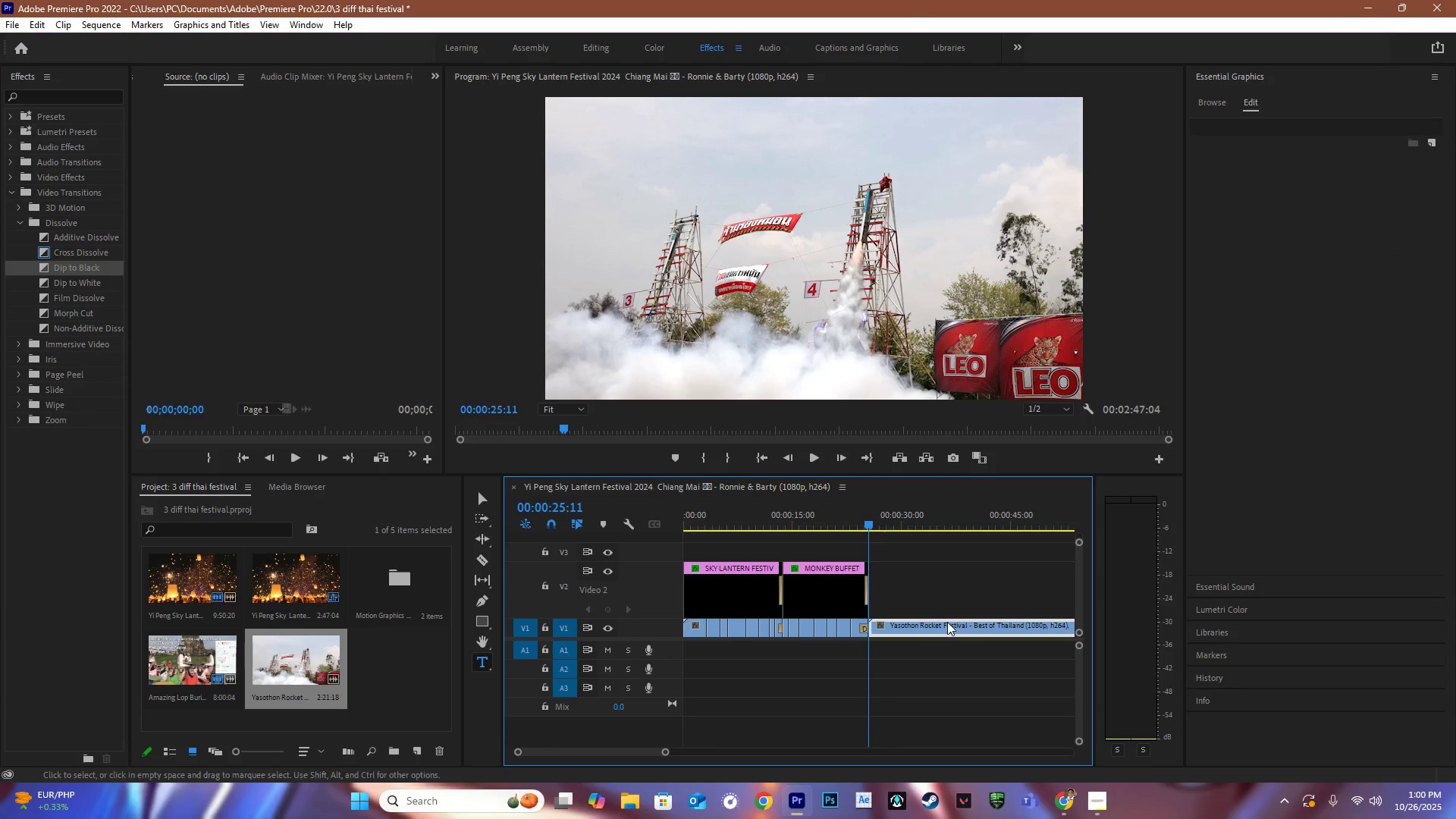 
hold_key(key=AltLeft, duration=0.61)
scroll: coordinate [949, 694], scroll_direction: up, amount: 8.0
 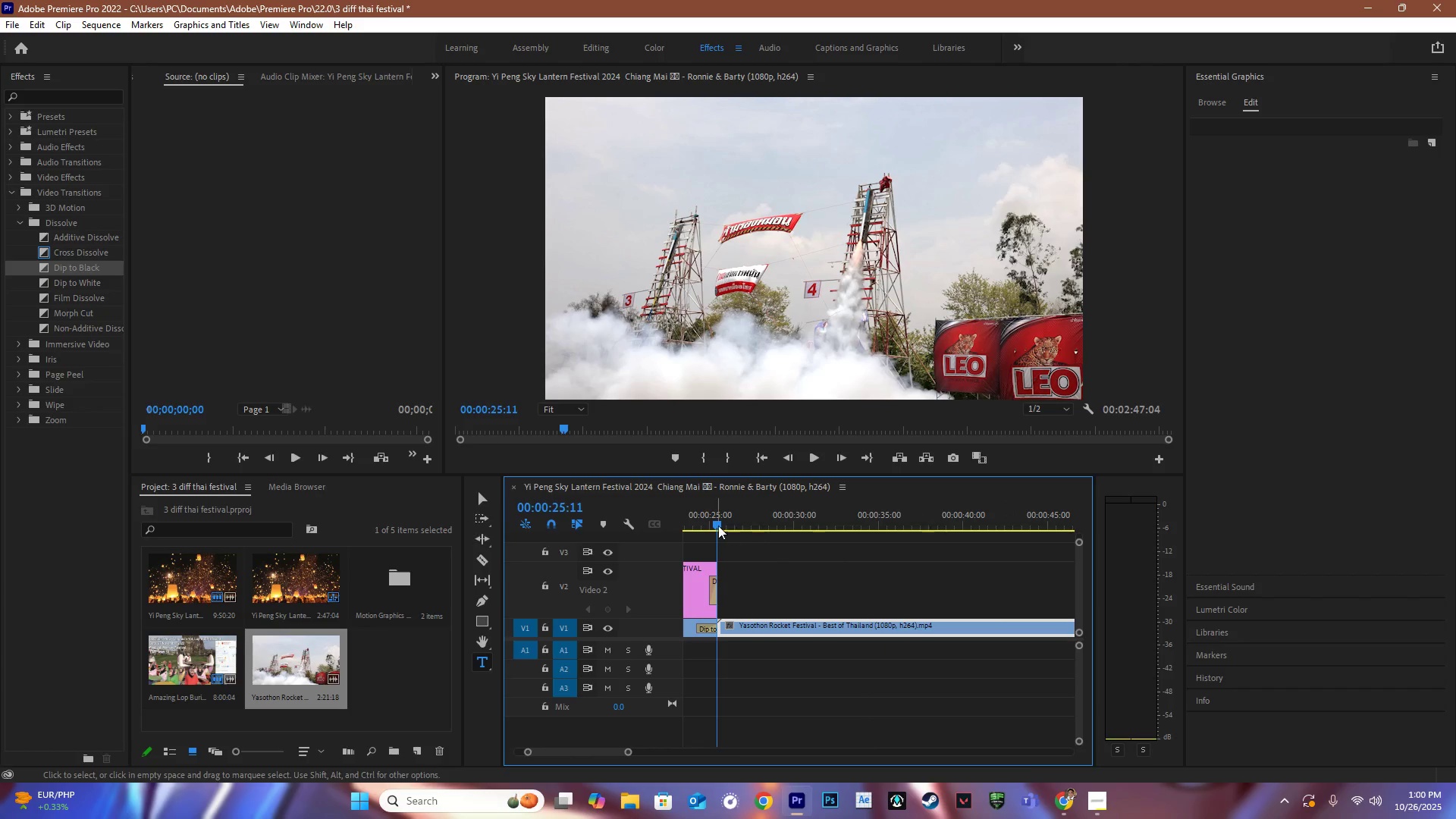 
left_click_drag(start_coordinate=[718, 526], to_coordinate=[753, 510])
 